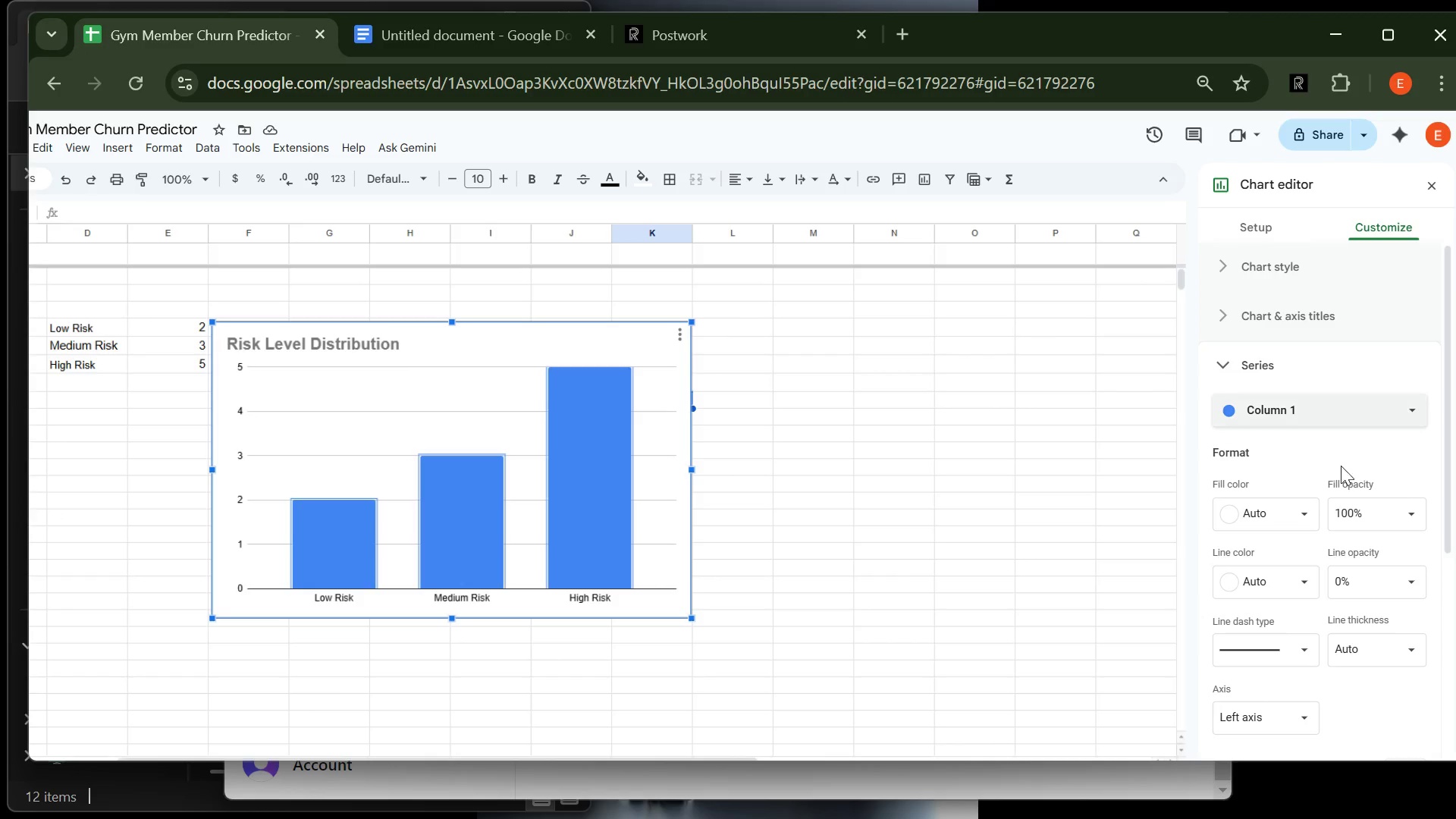 
mouse_move([1275, 535])
 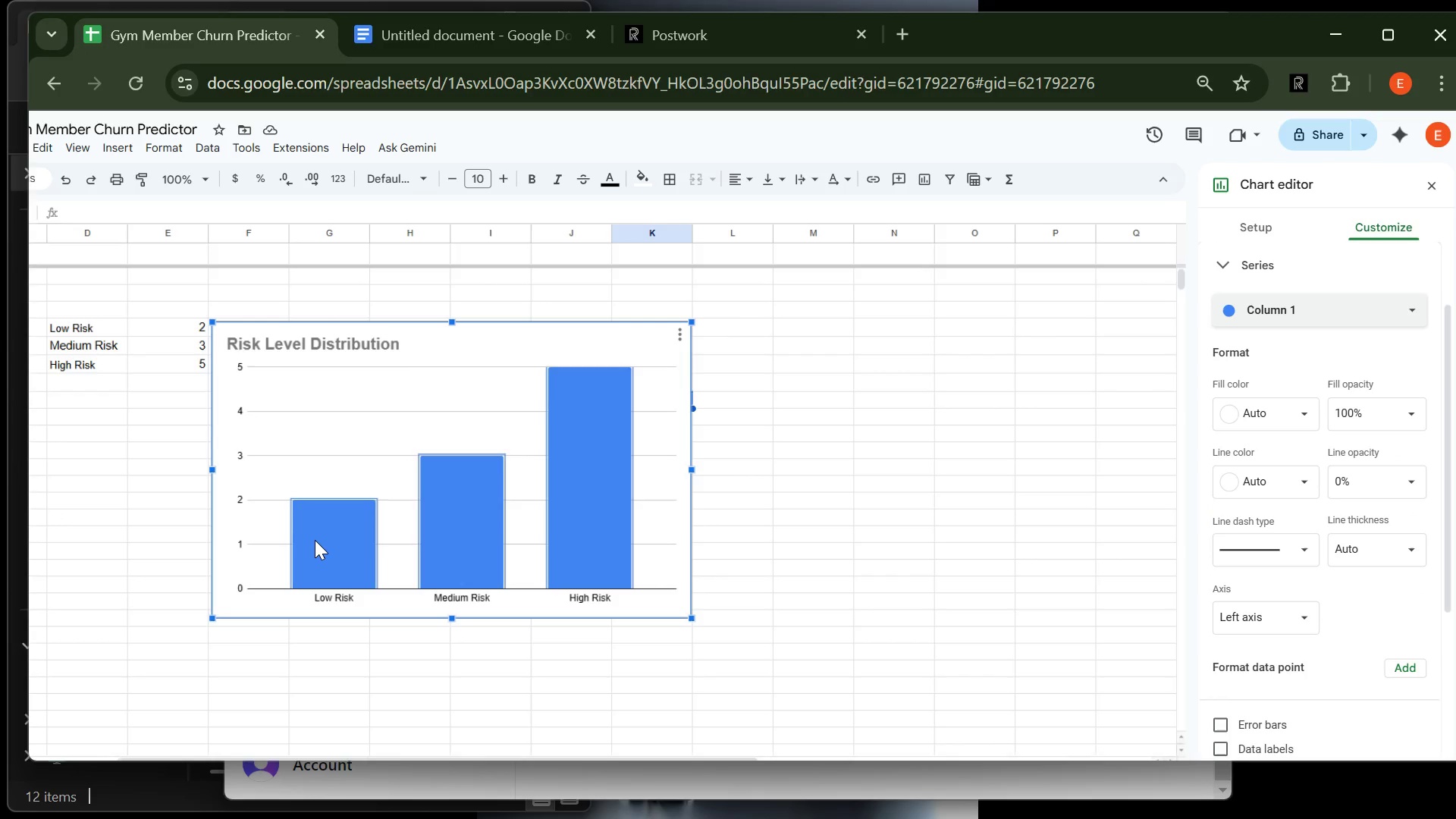 
left_click([315, 540])
 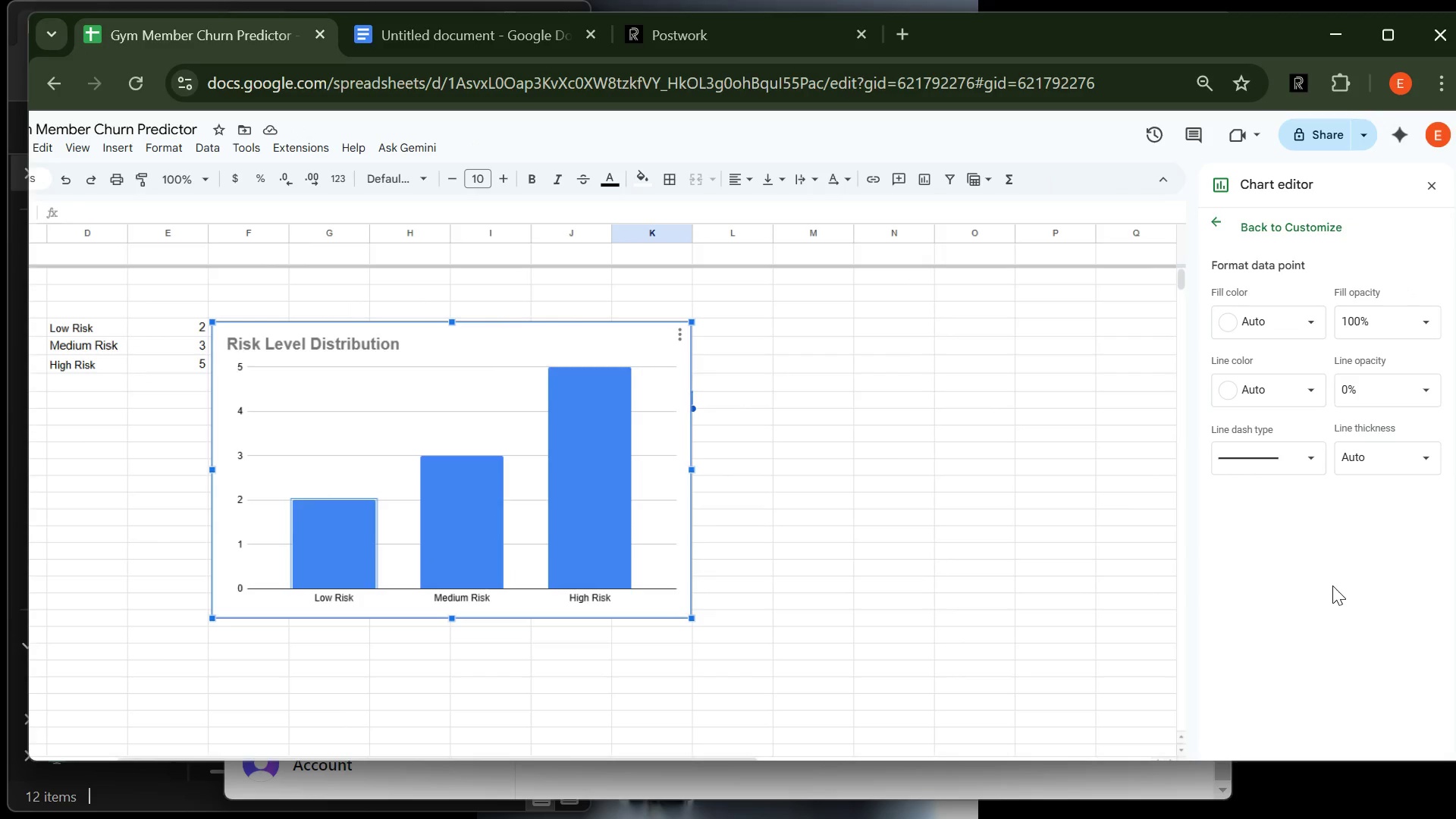 
wait(6.41)
 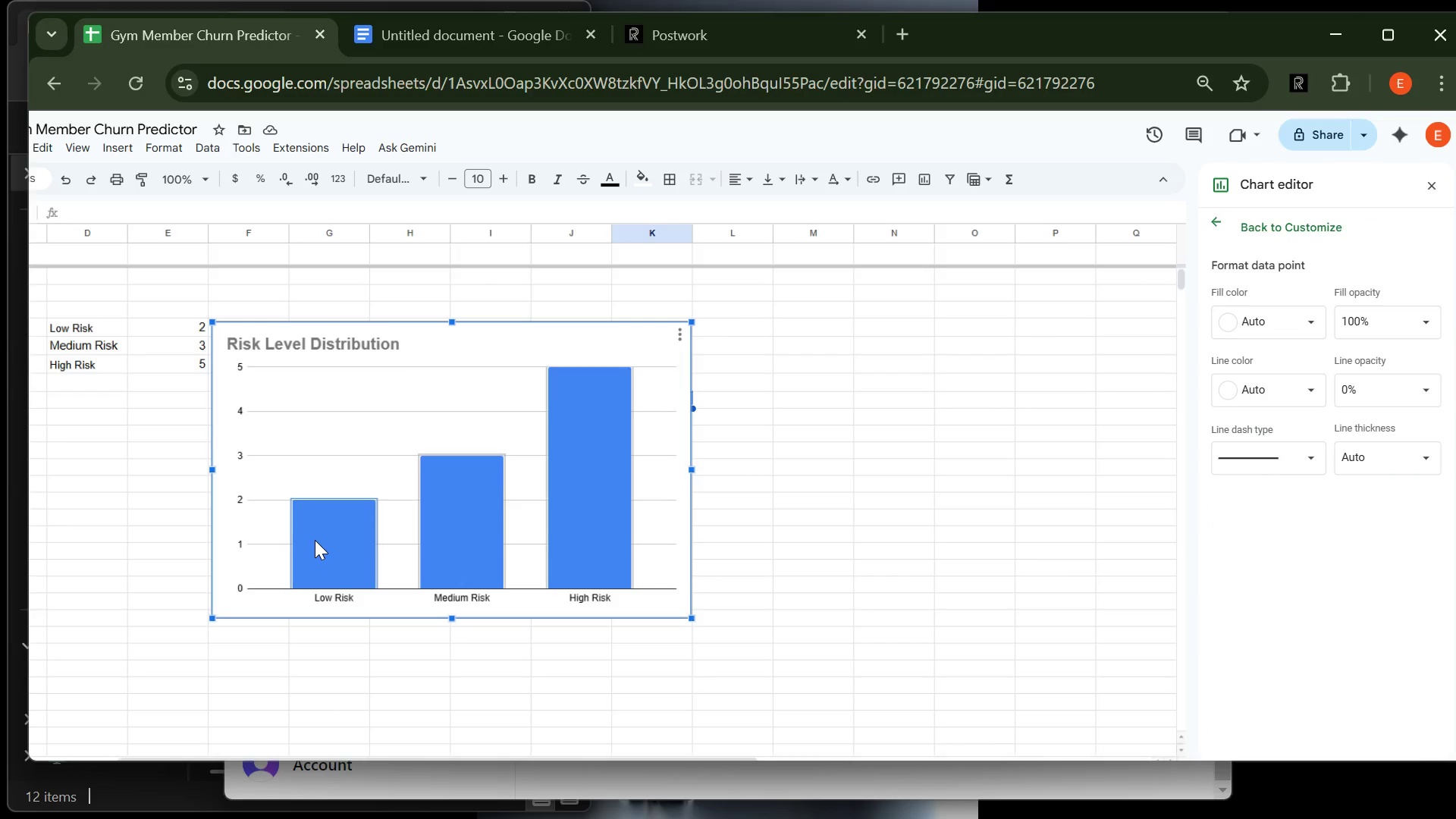 
left_click([460, 493])
 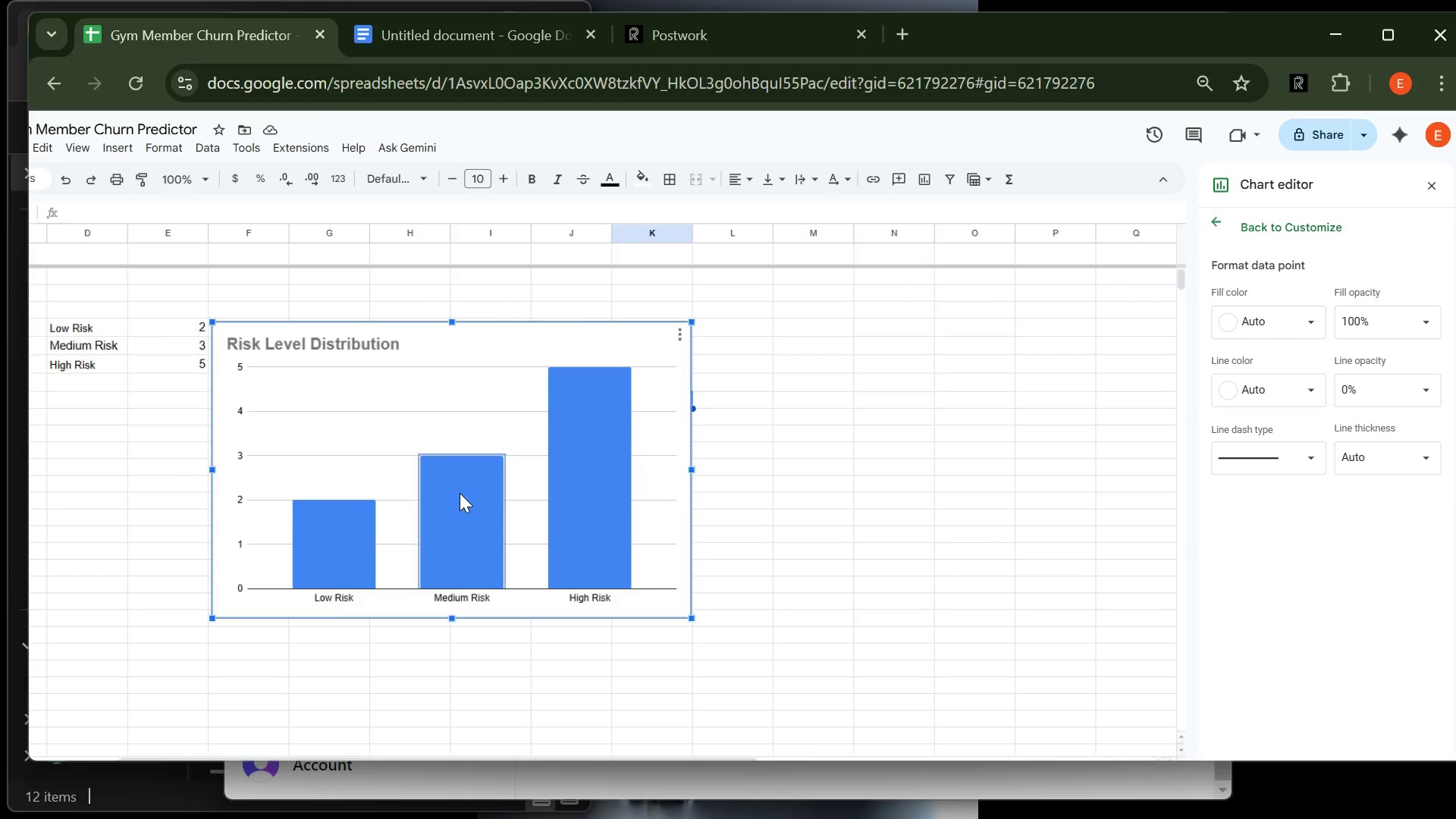 
left_click([460, 493])
 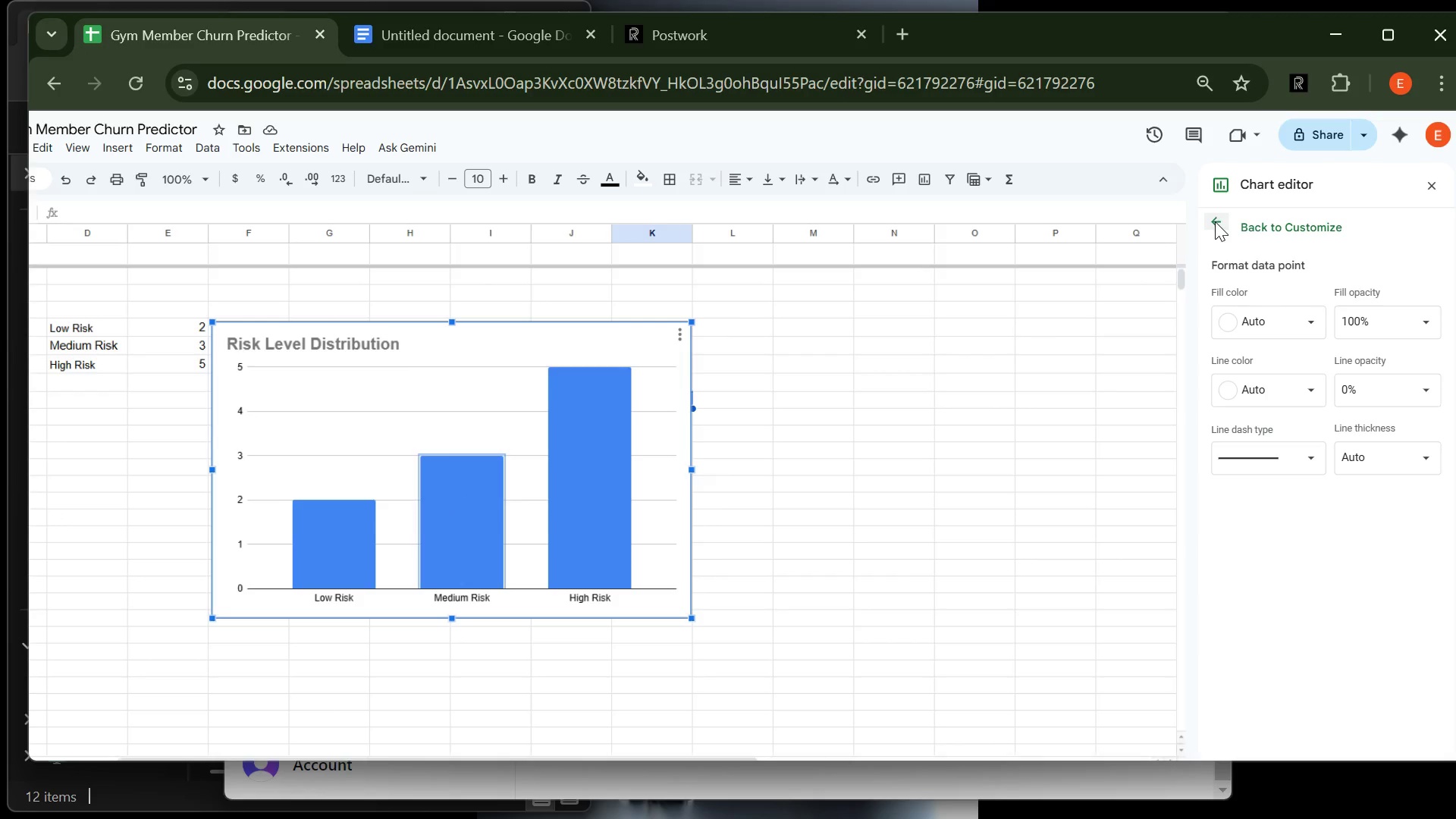 
left_click([1218, 221])
 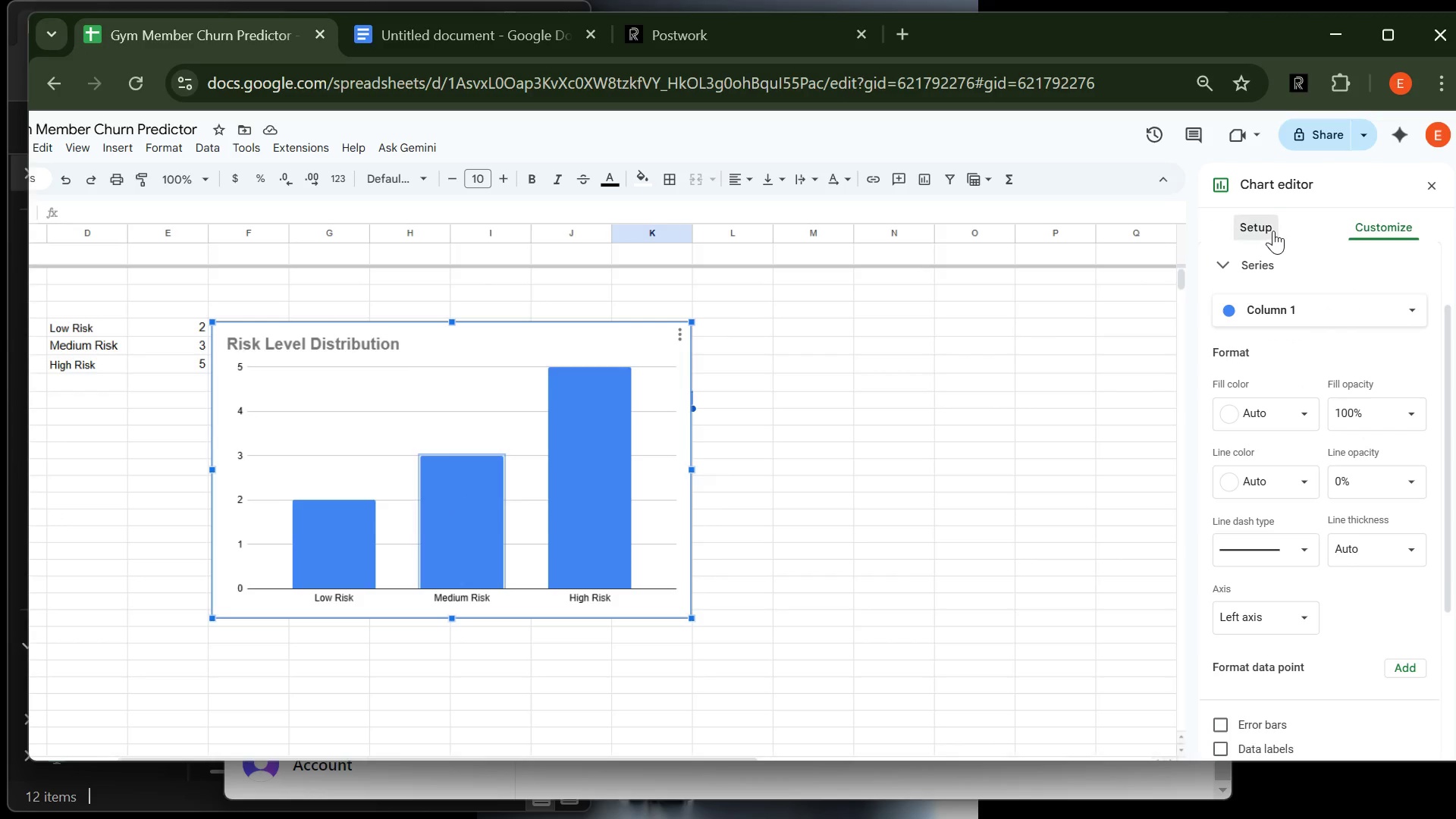 
left_click([1273, 231])
 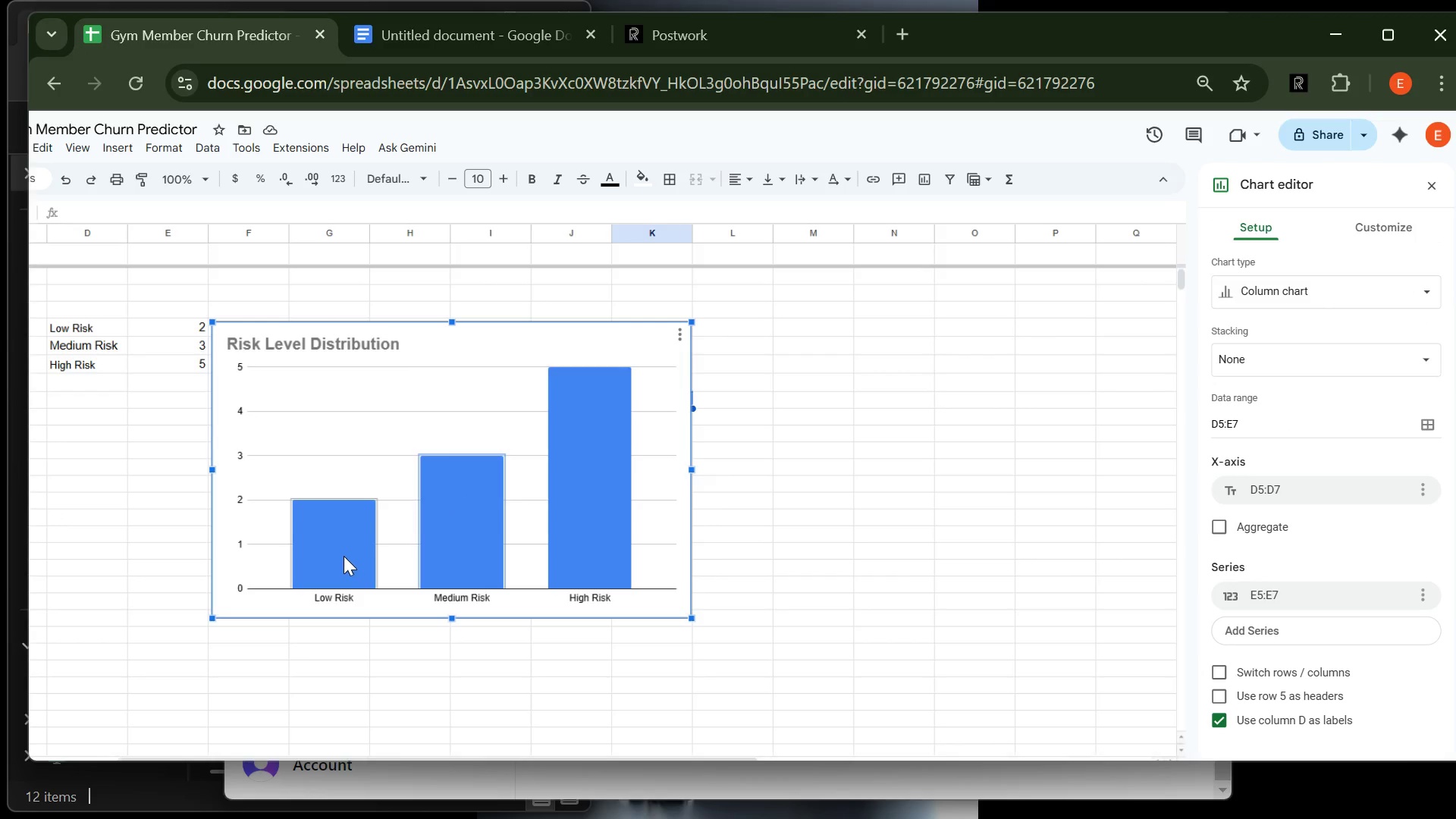 
left_click([341, 553])
 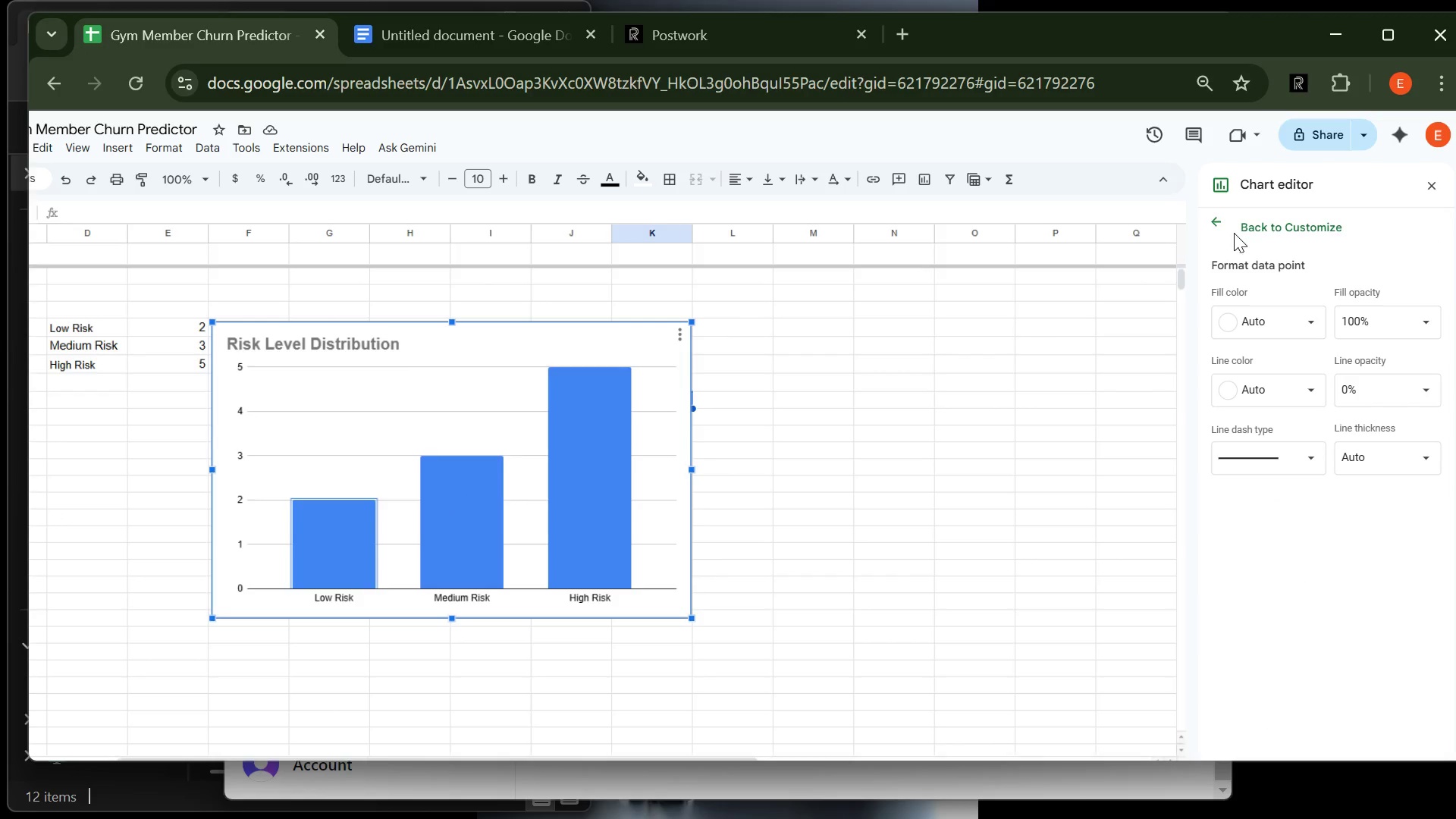 
left_click([1219, 224])
 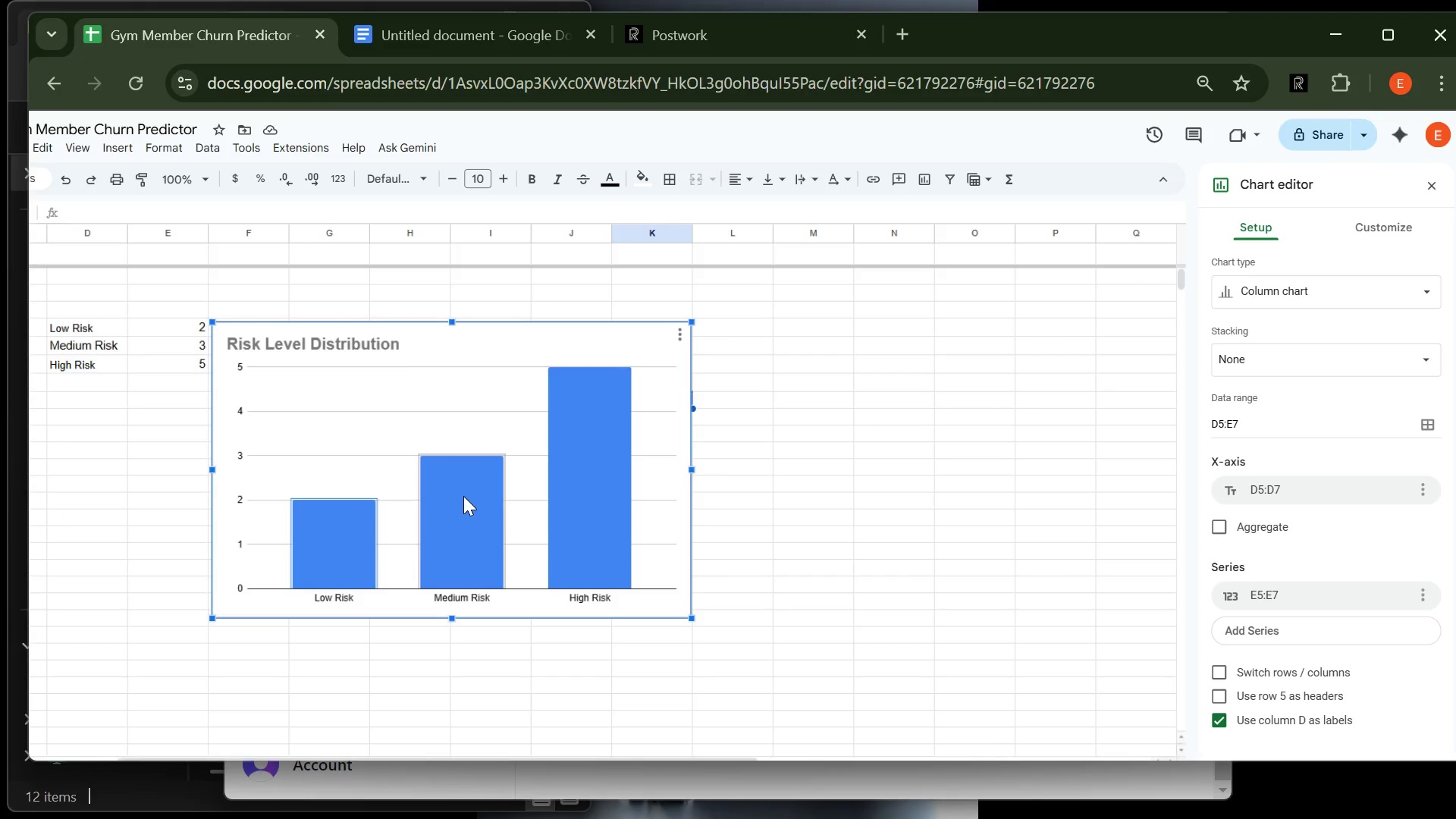 
left_click([463, 497])
 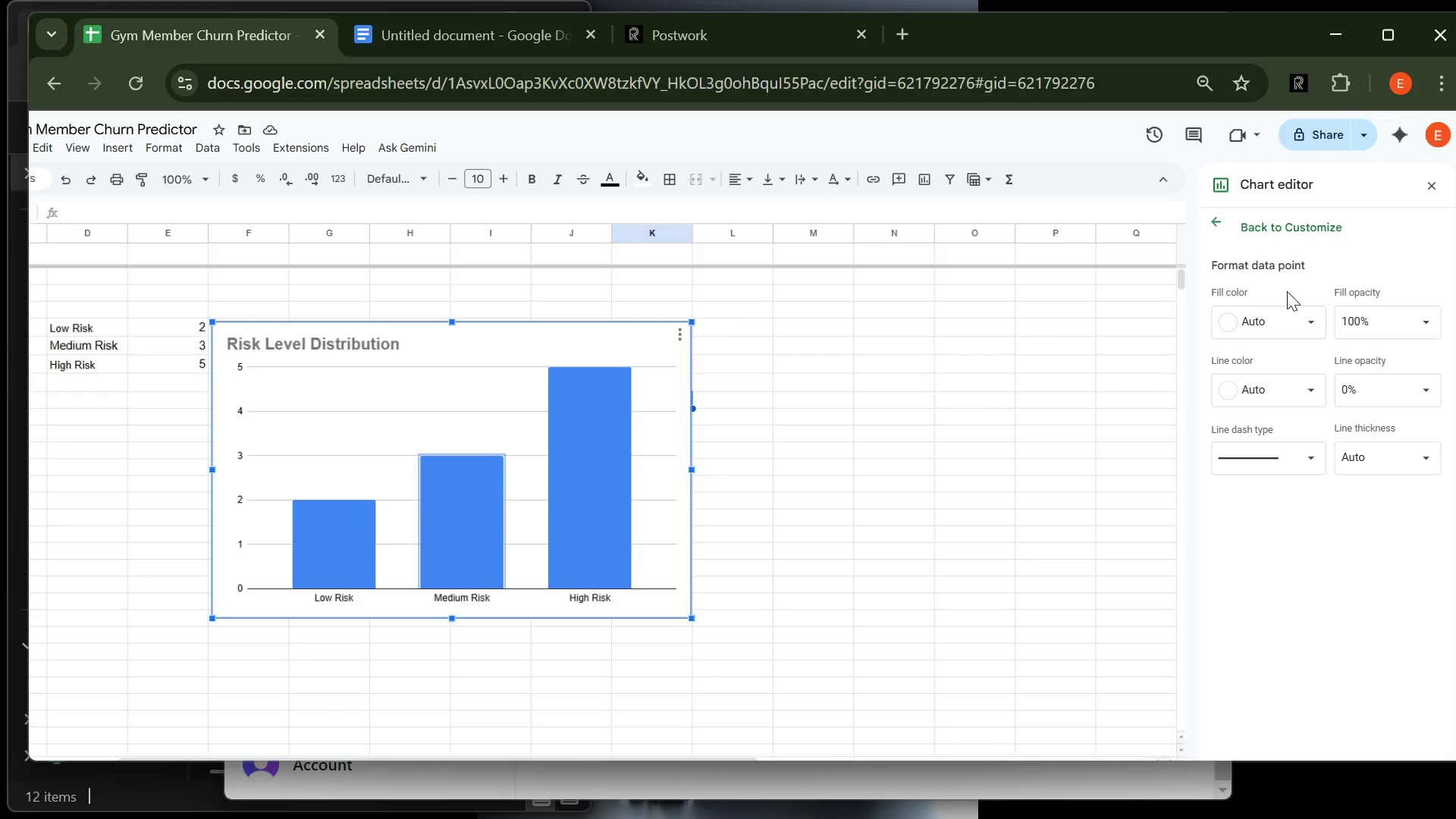 
left_click([1292, 318])
 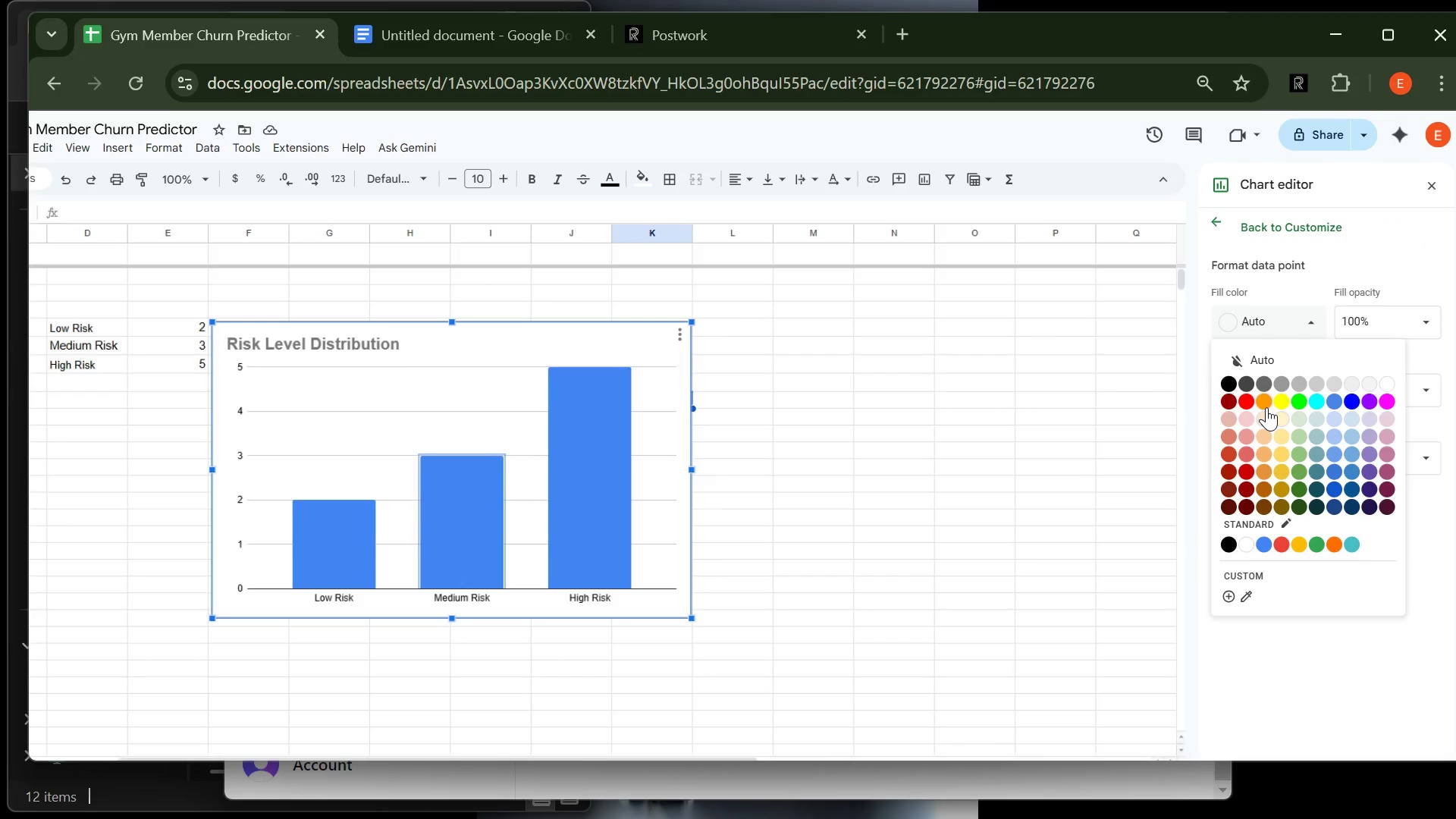 
left_click([1266, 407])
 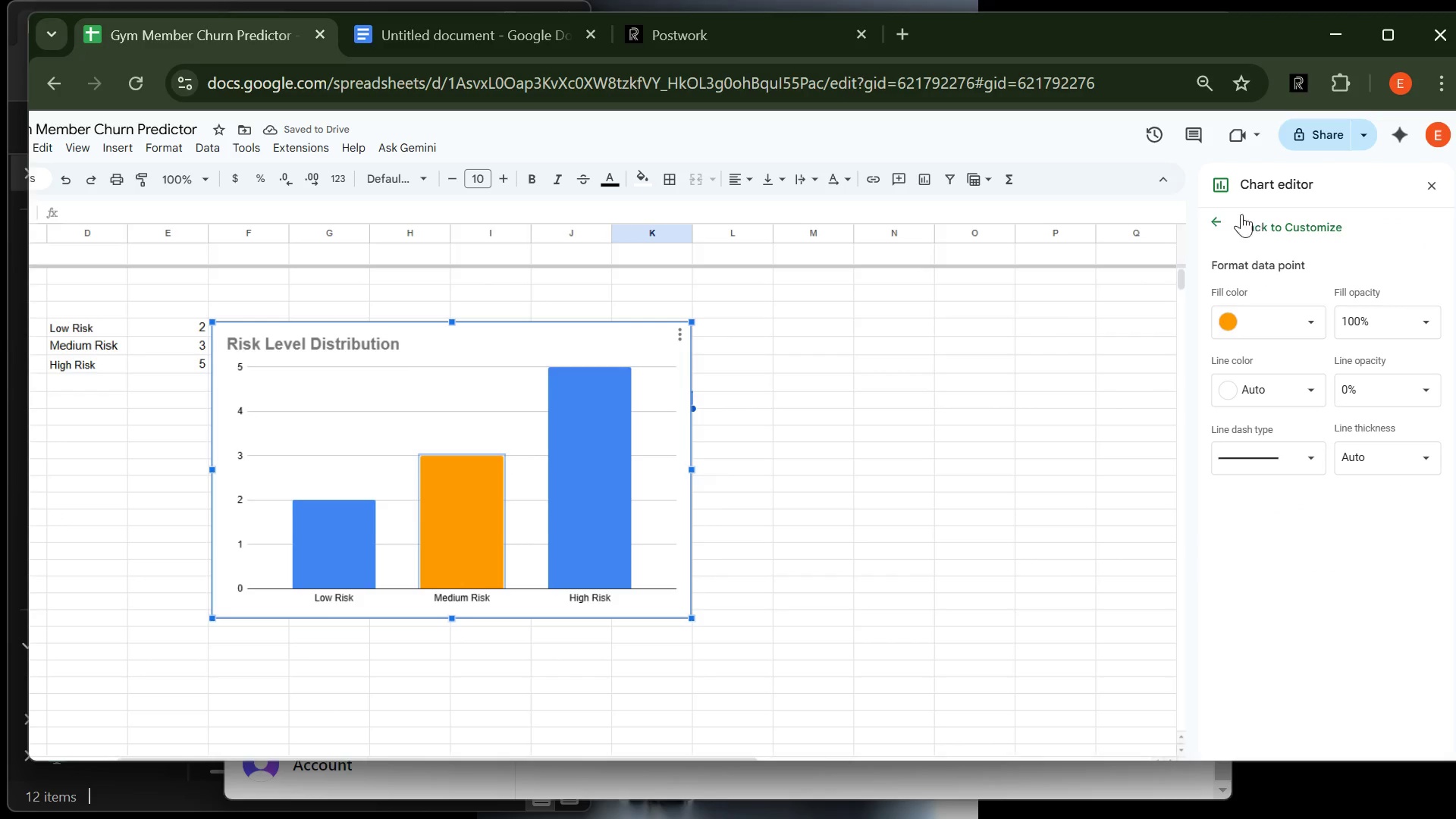 
wait(5.04)
 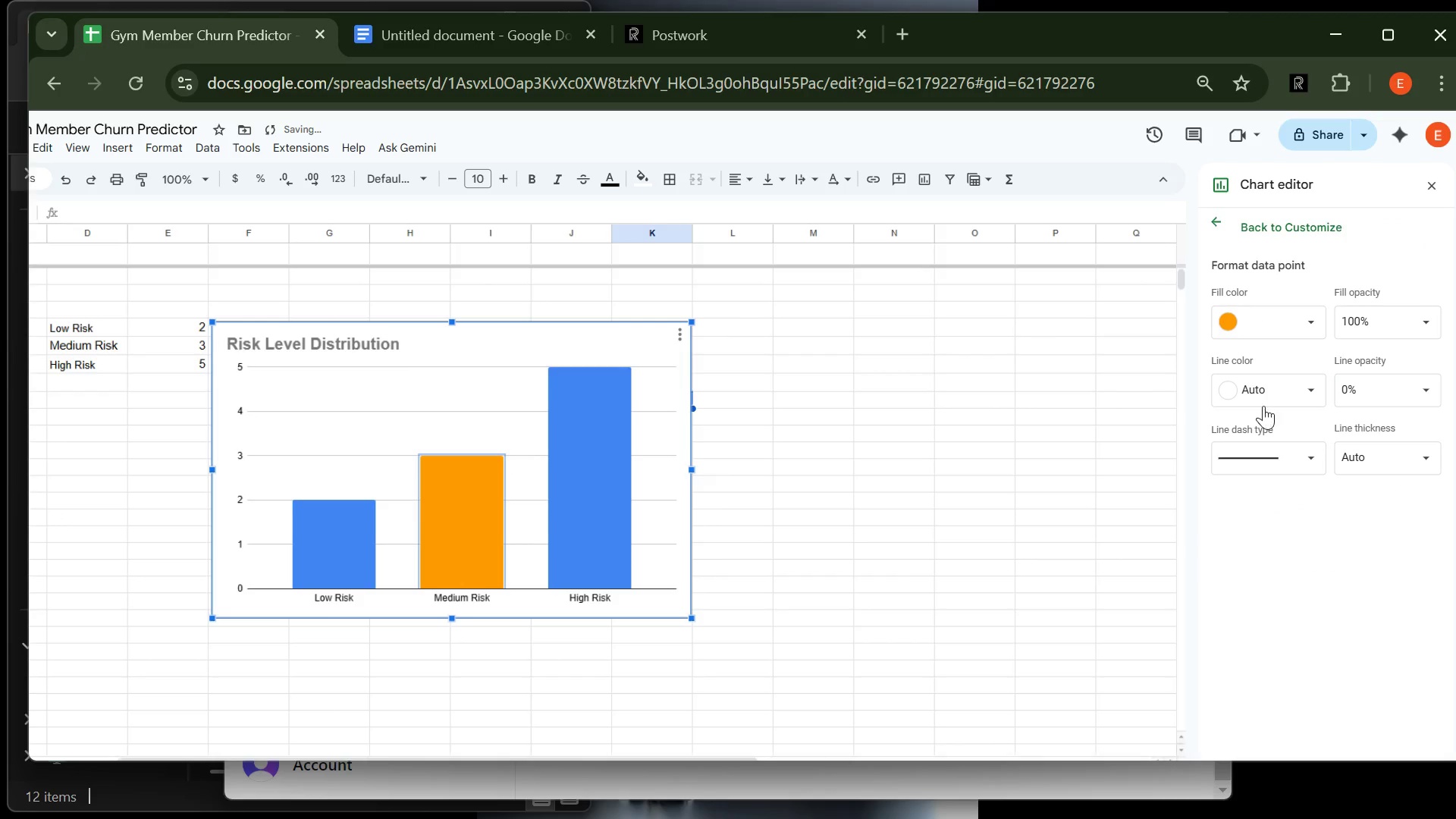 
left_click([576, 513])
 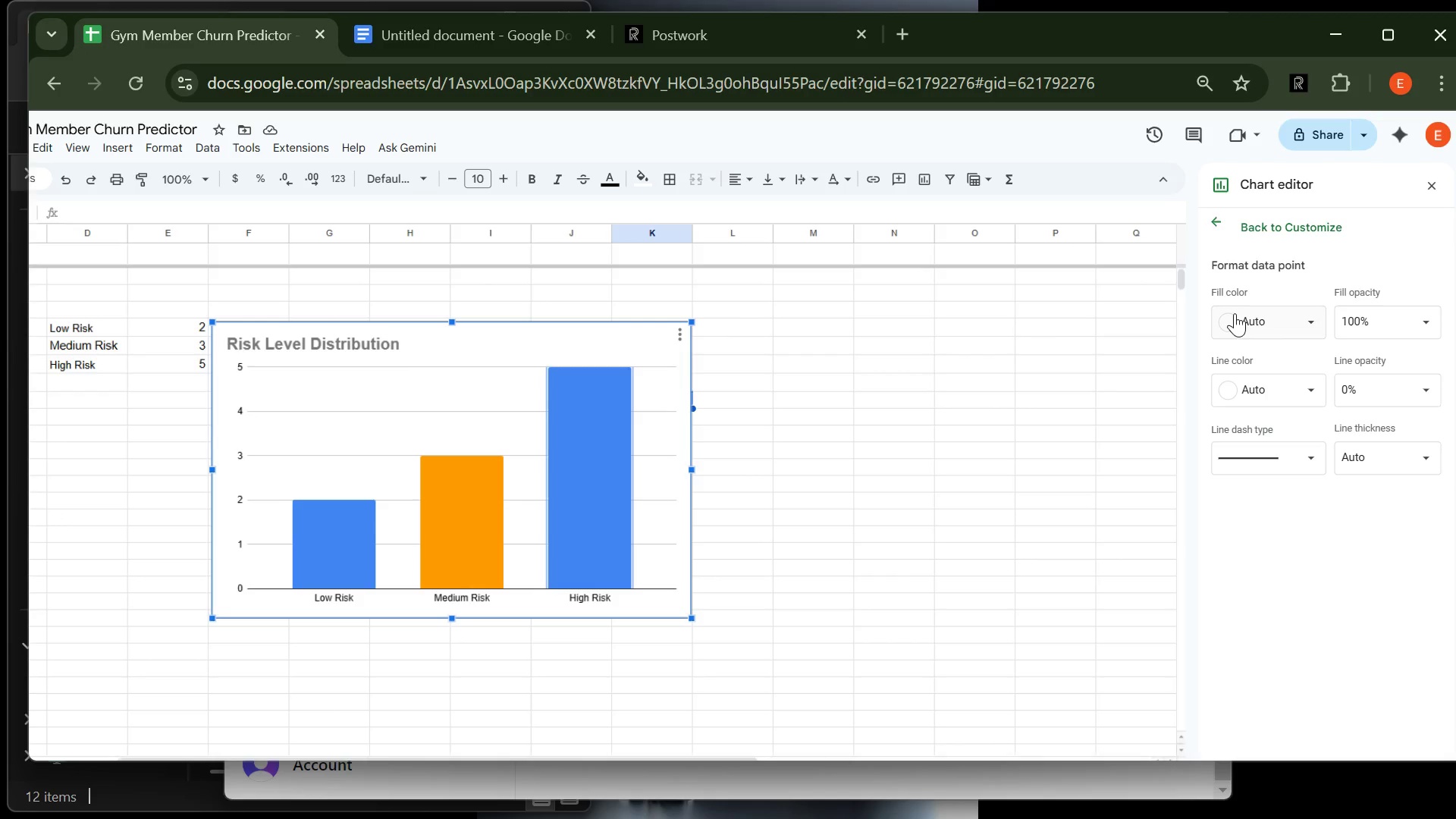 
left_click([1236, 318])
 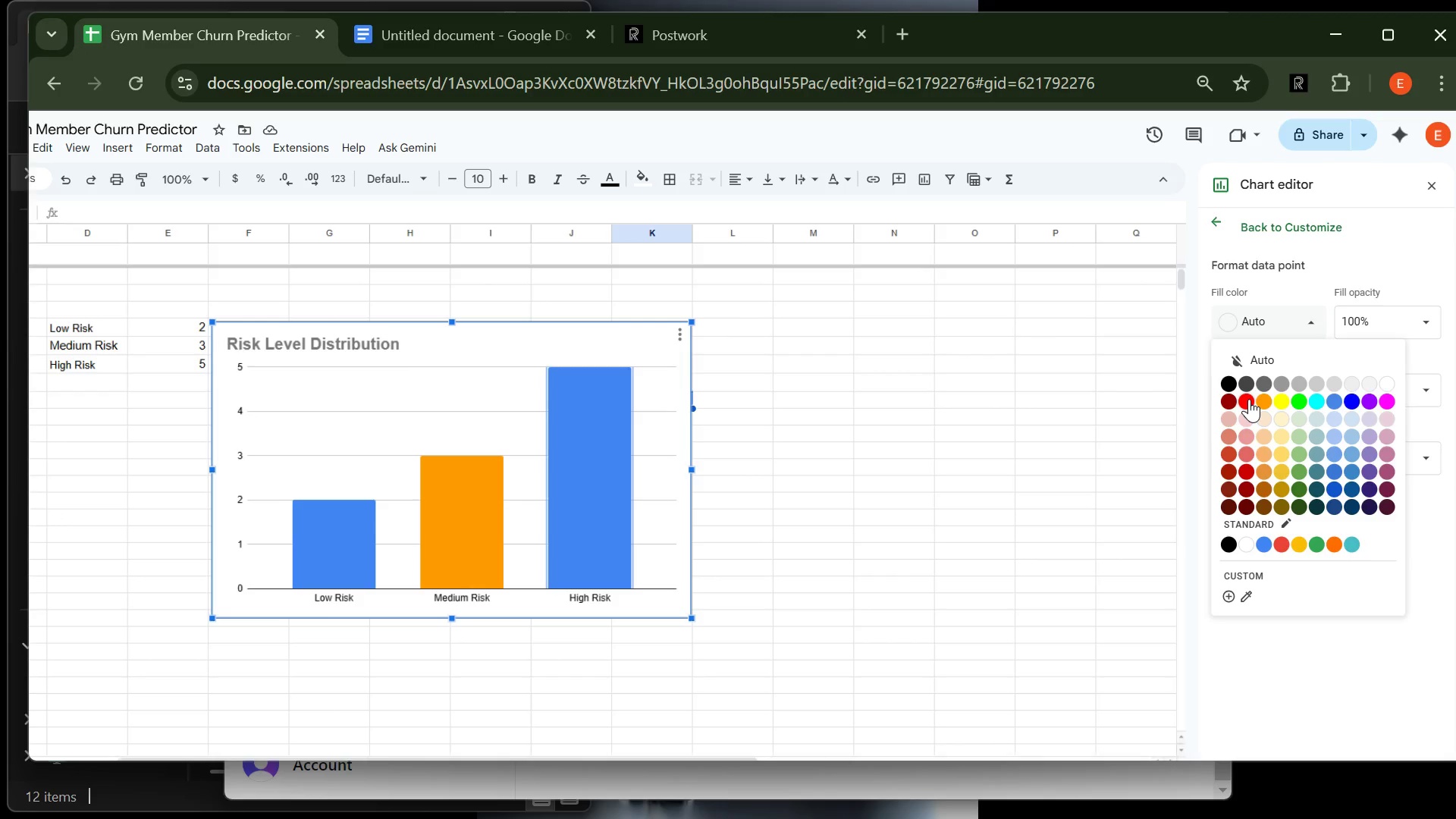 
left_click([1249, 399])
 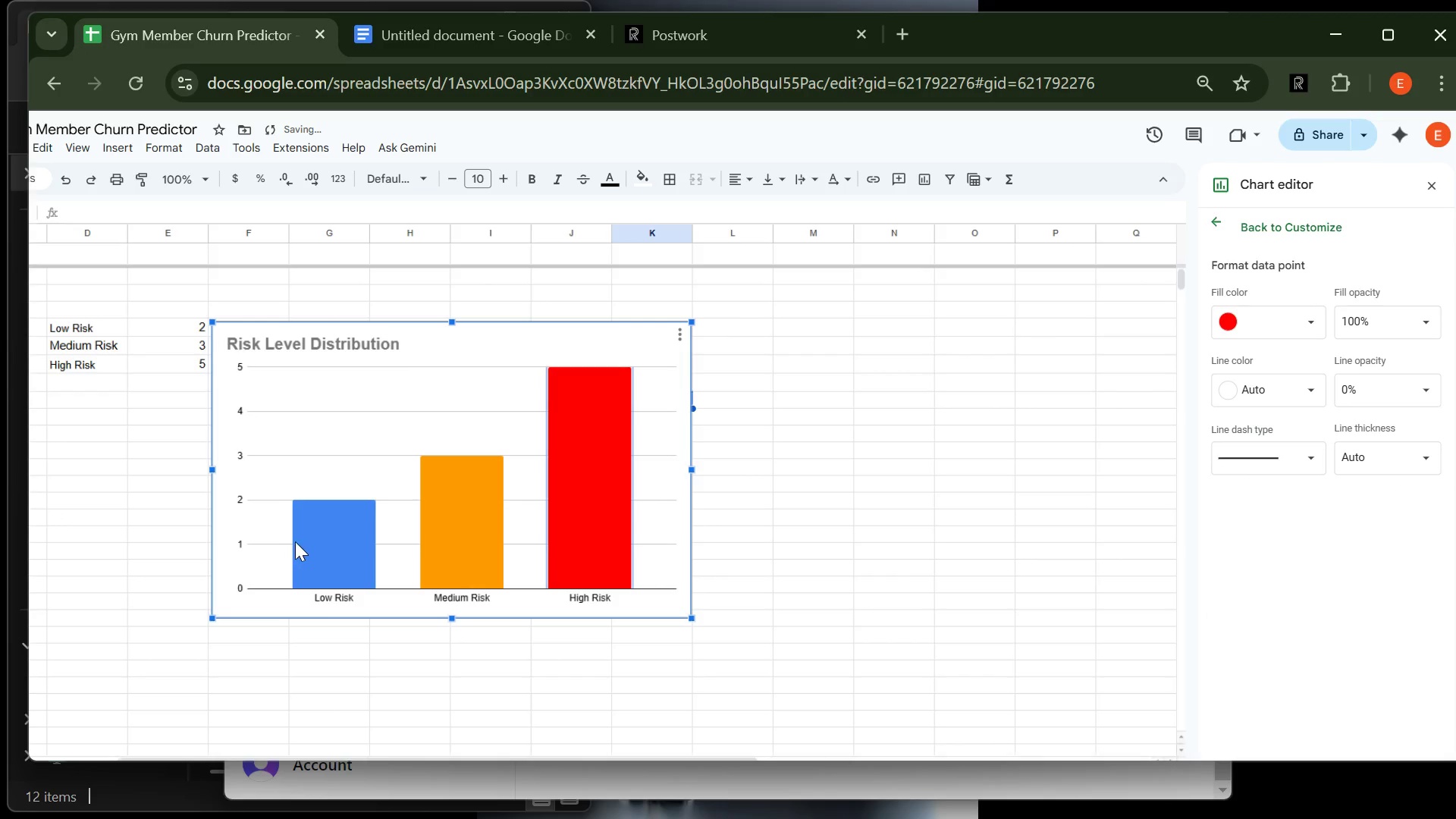 
left_click([297, 541])
 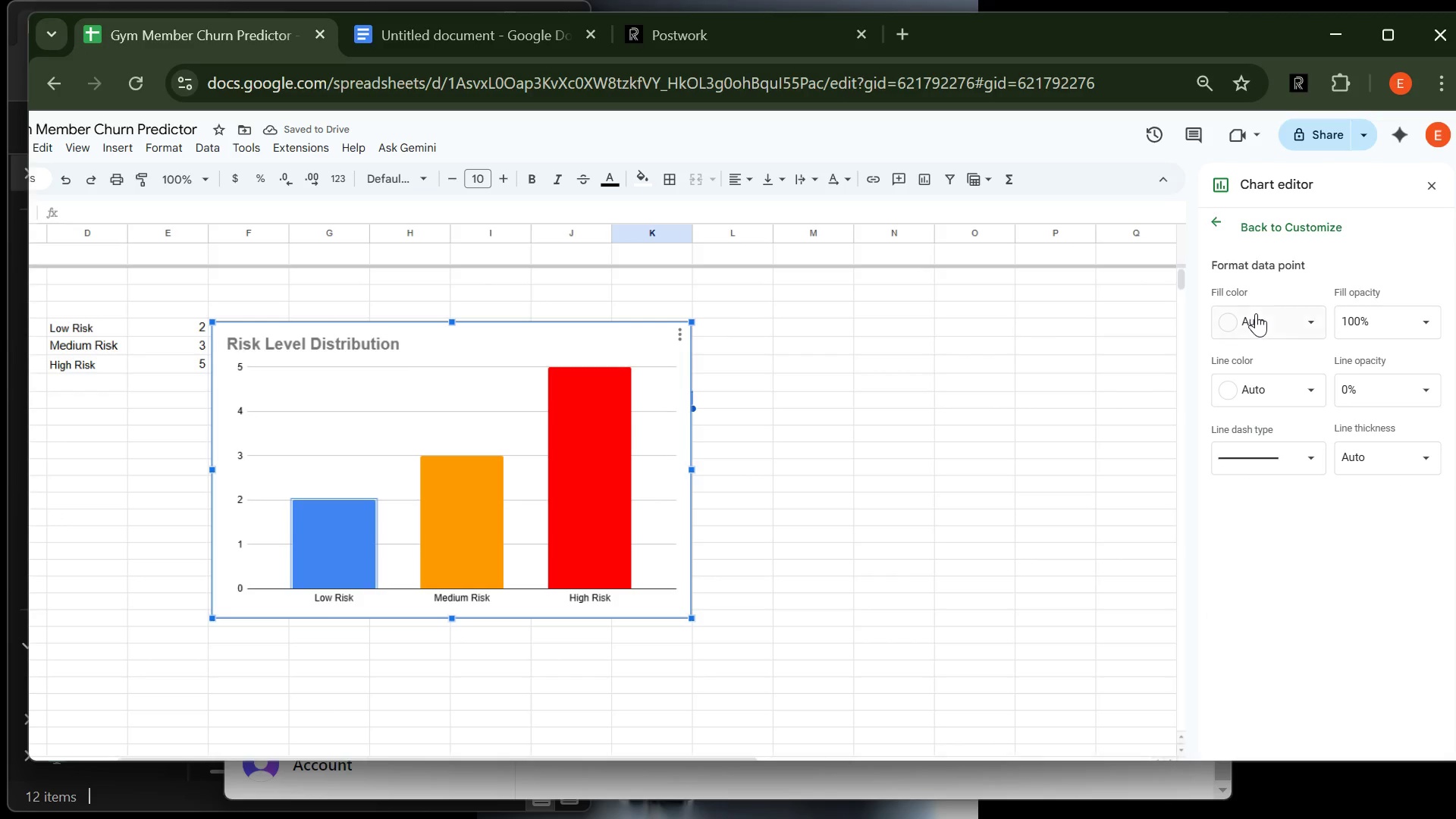 
left_click([1257, 313])
 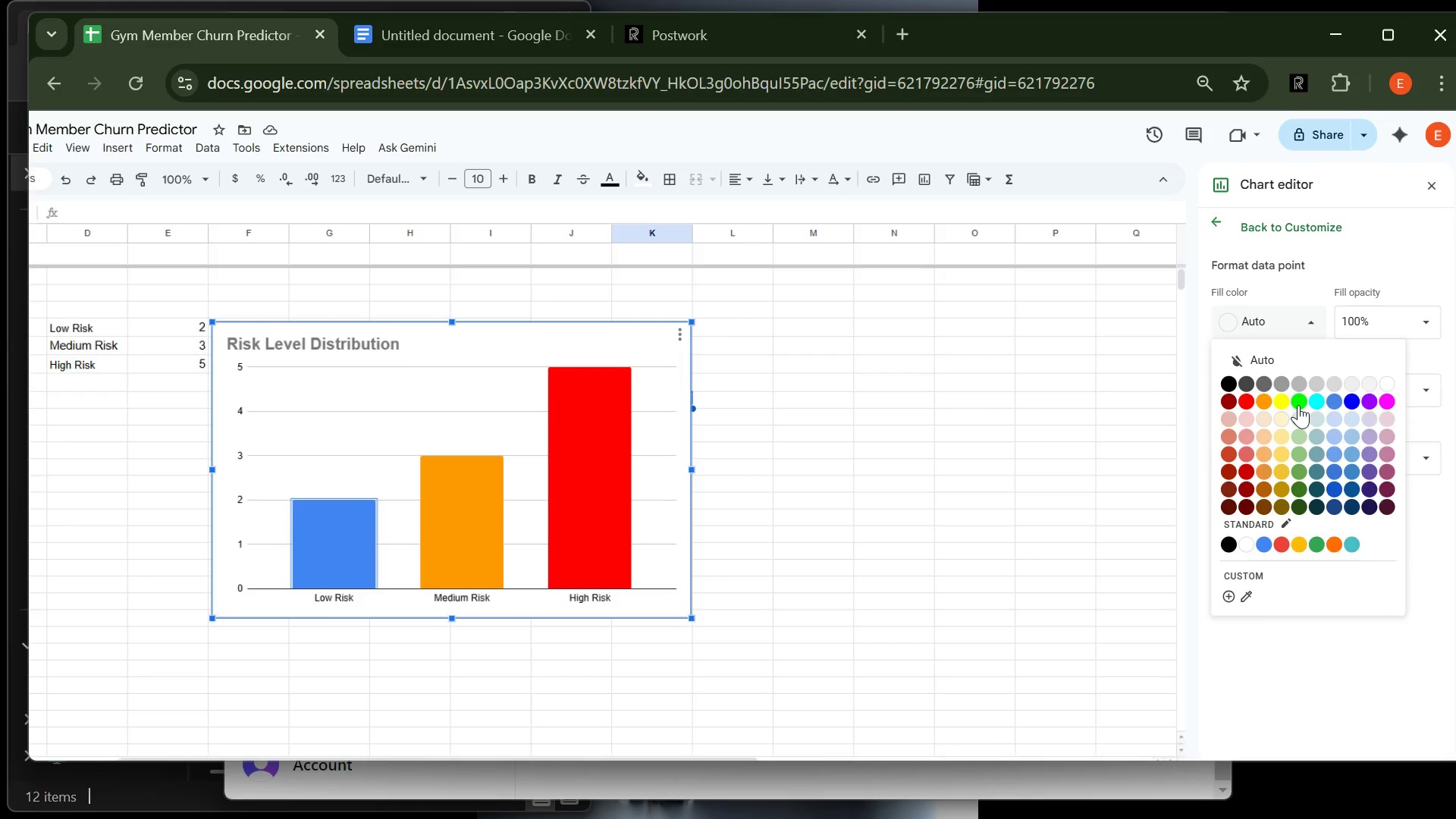 
left_click([1298, 405])
 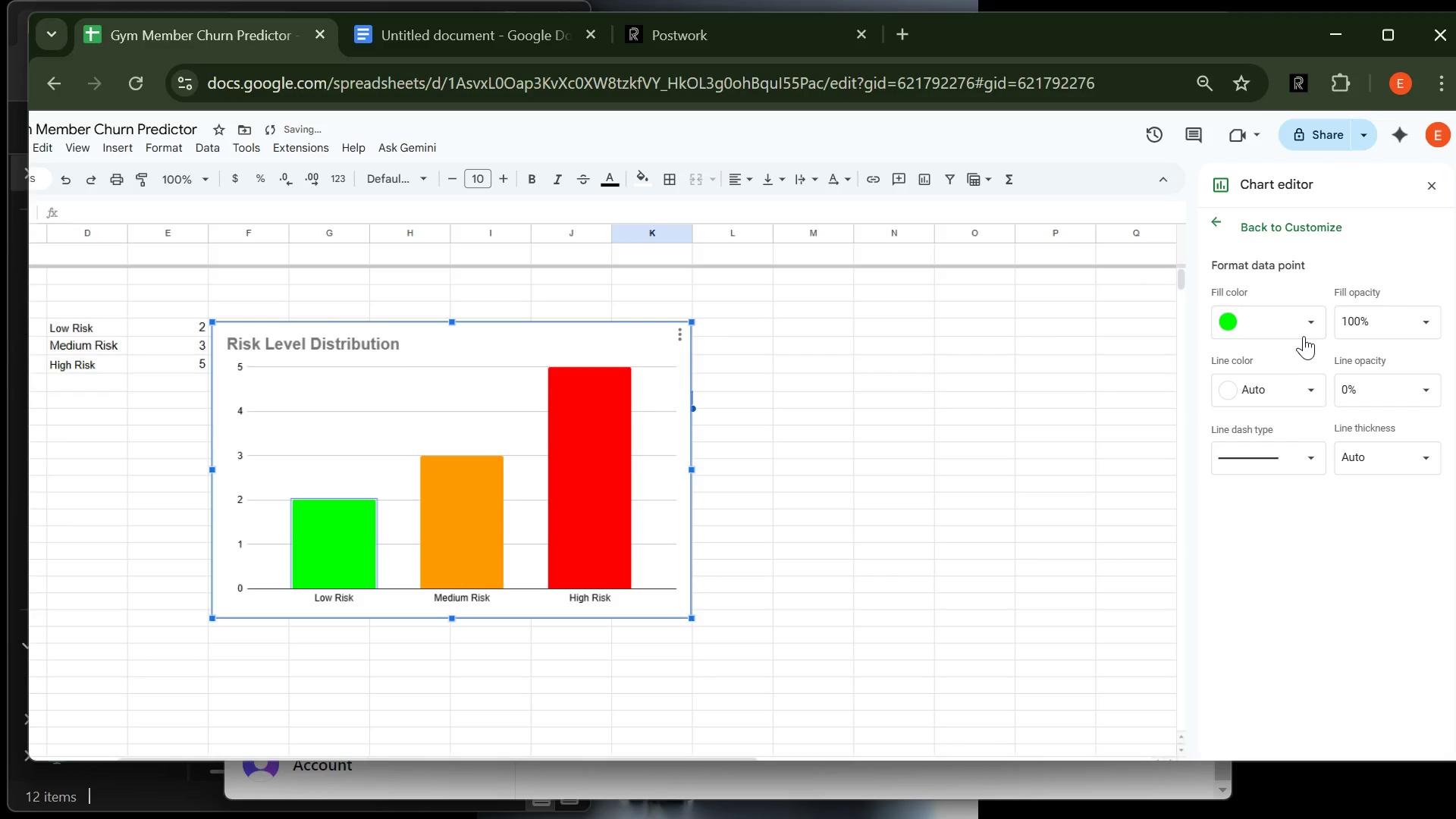 
left_click([1304, 329])
 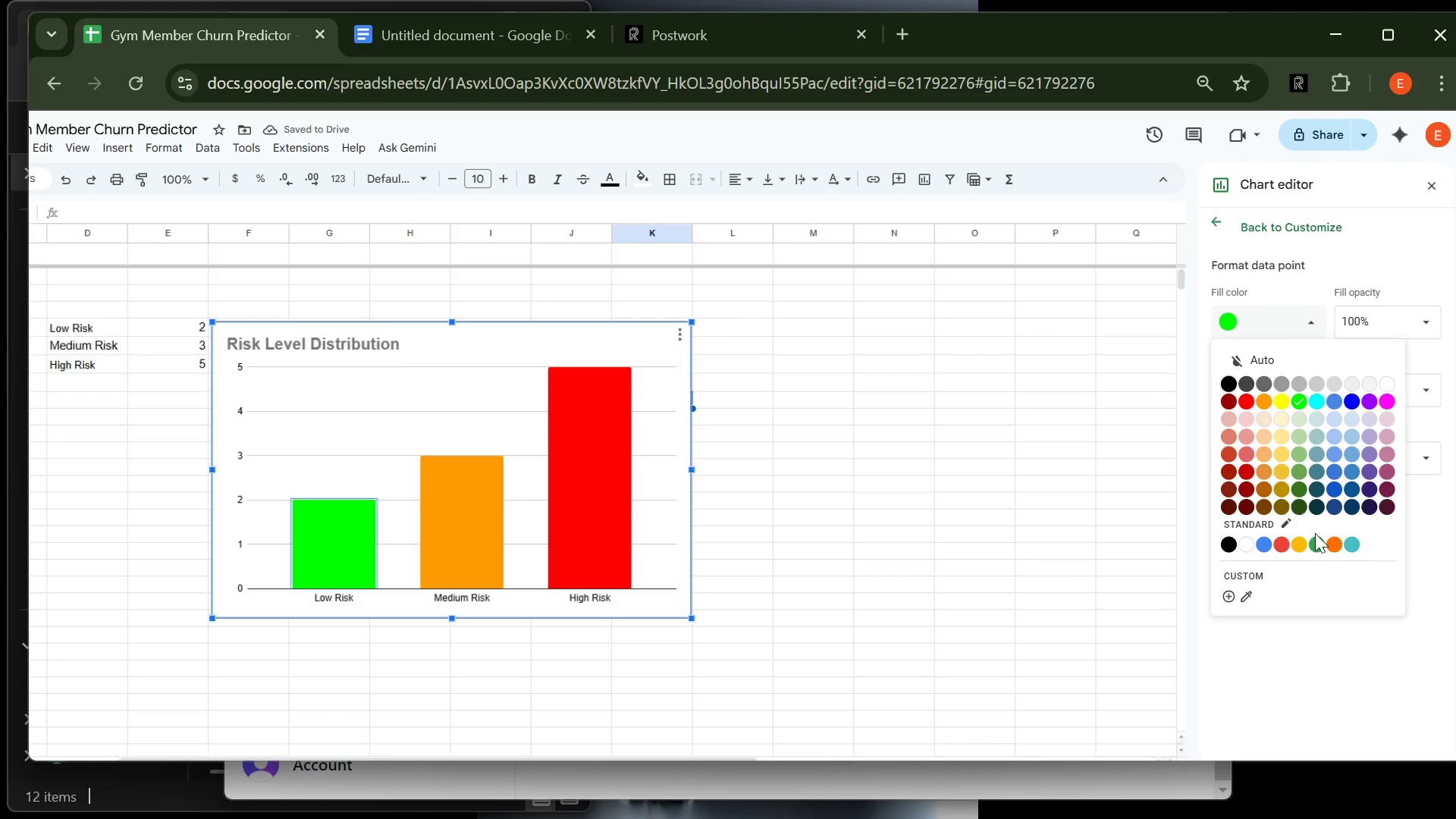 
left_click([1316, 546])
 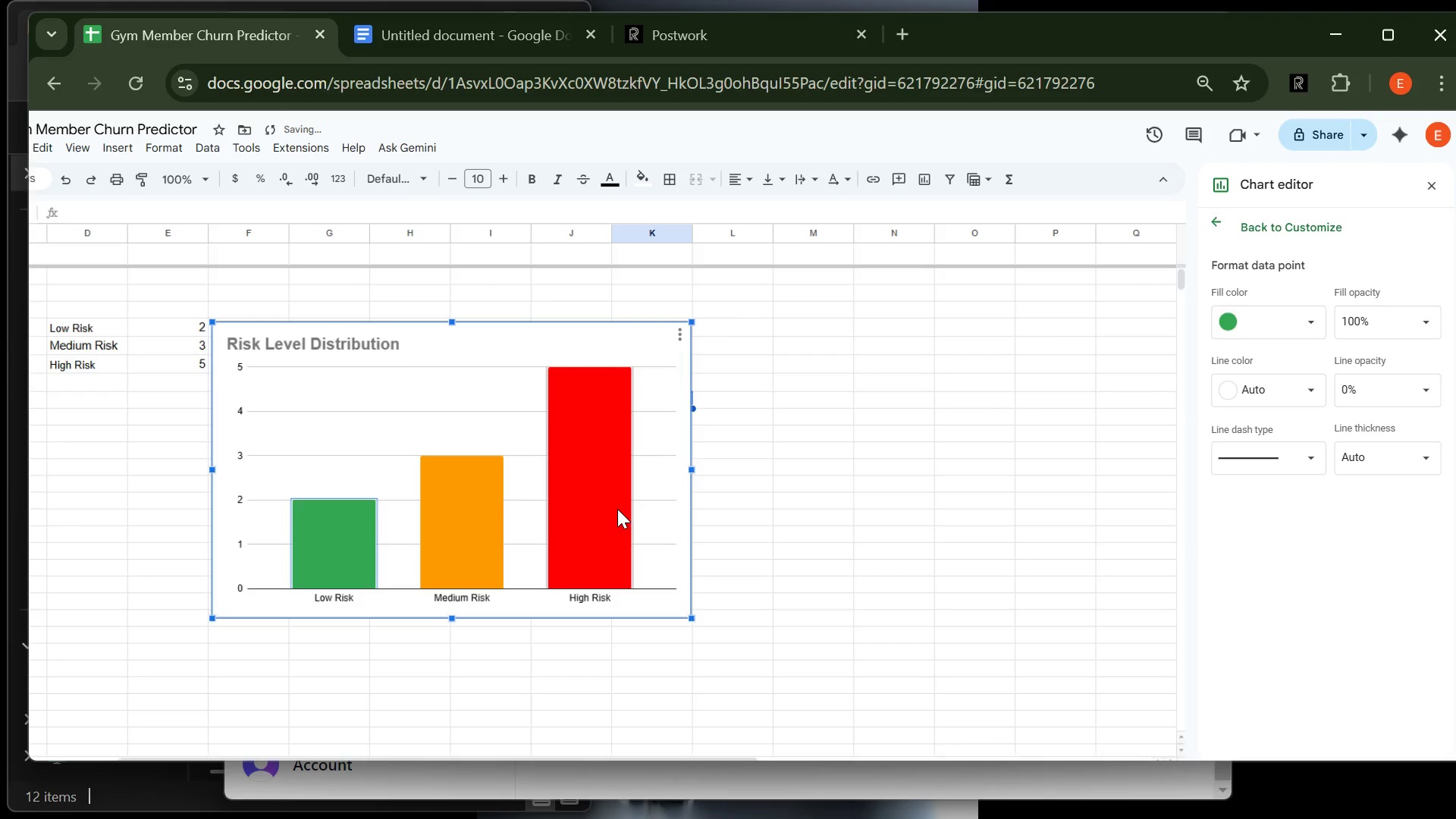 
left_click([613, 509])
 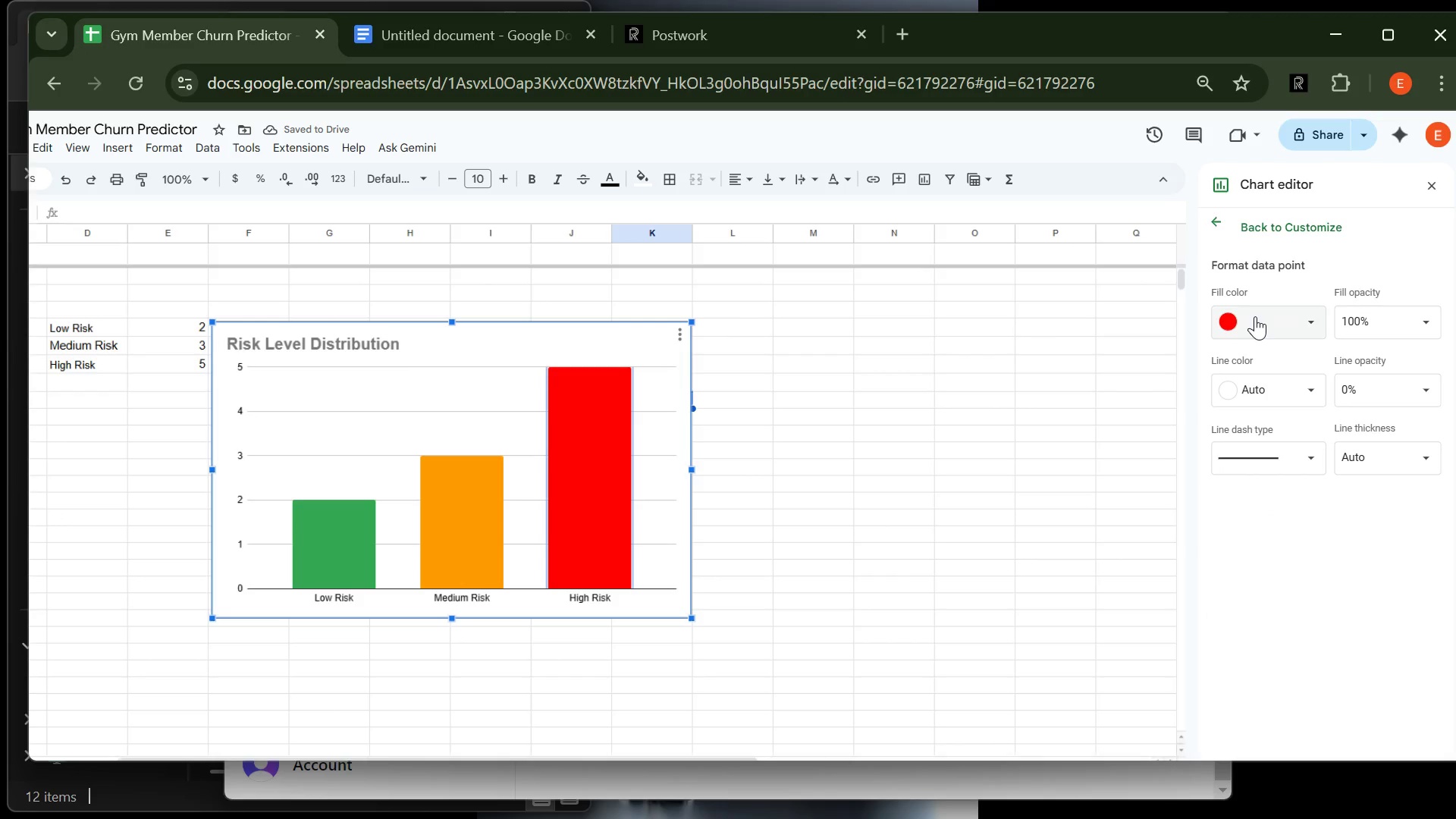 
left_click([1255, 316])
 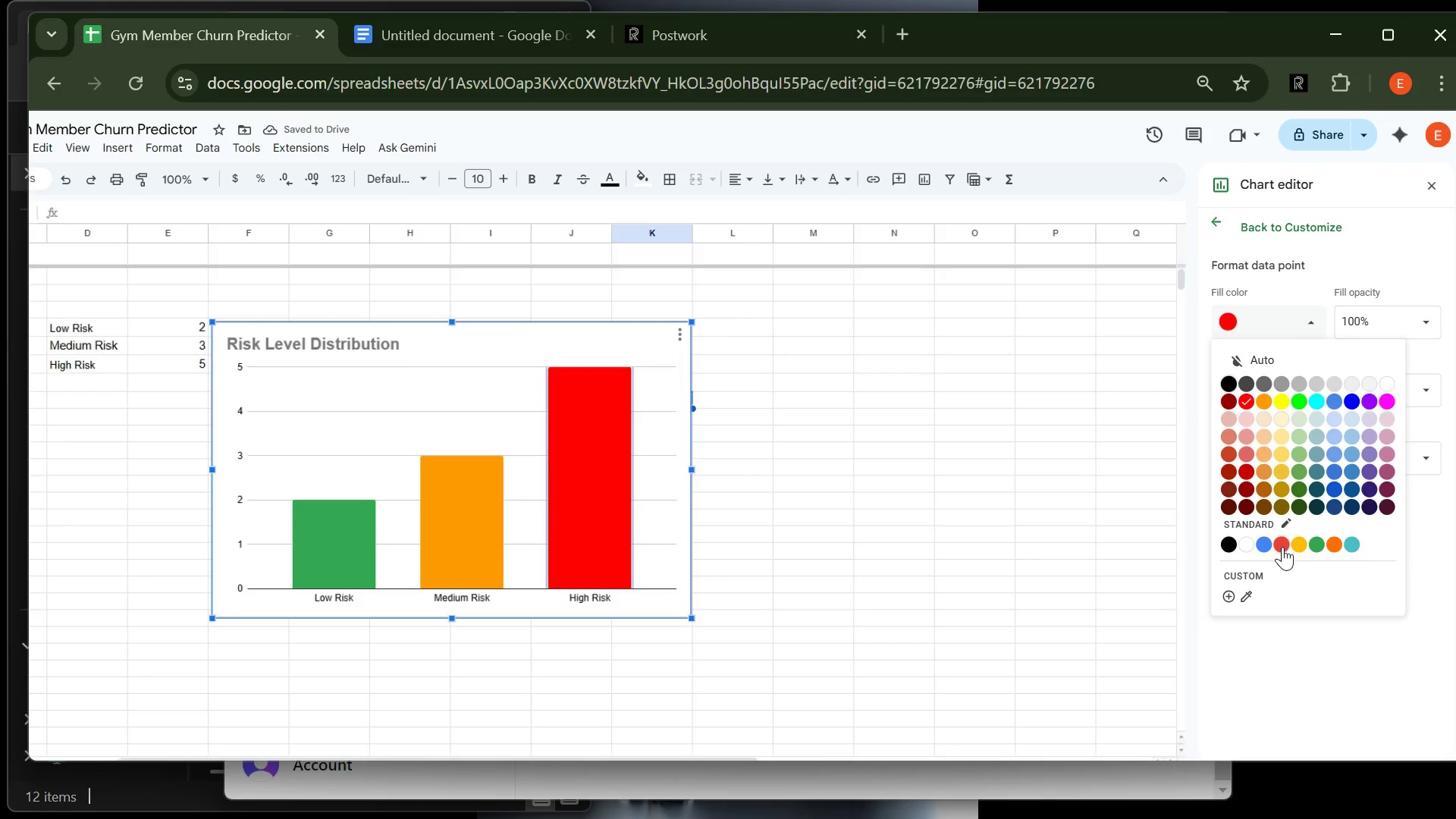 
left_click([1282, 547])
 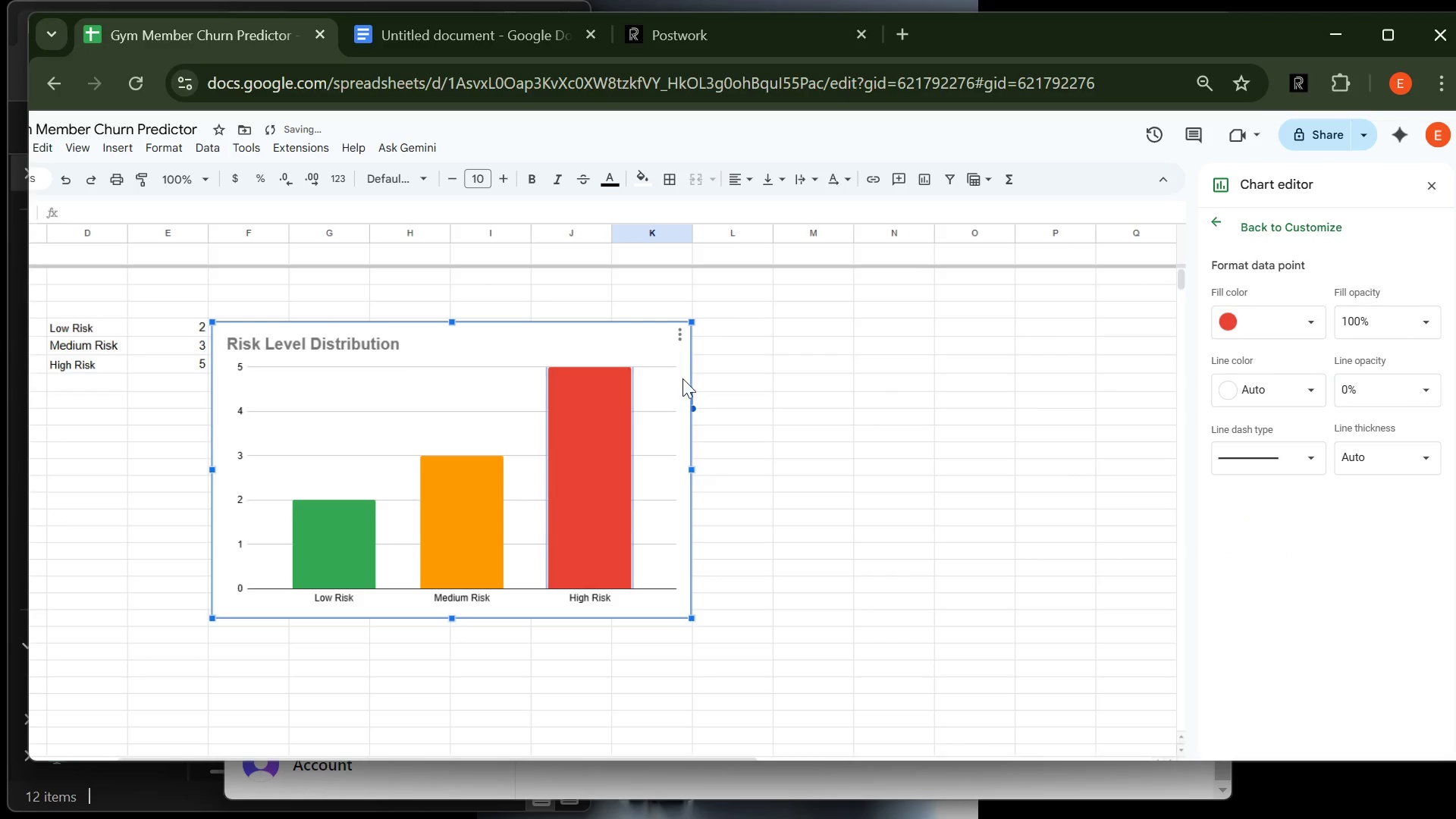 
left_click([762, 375])
 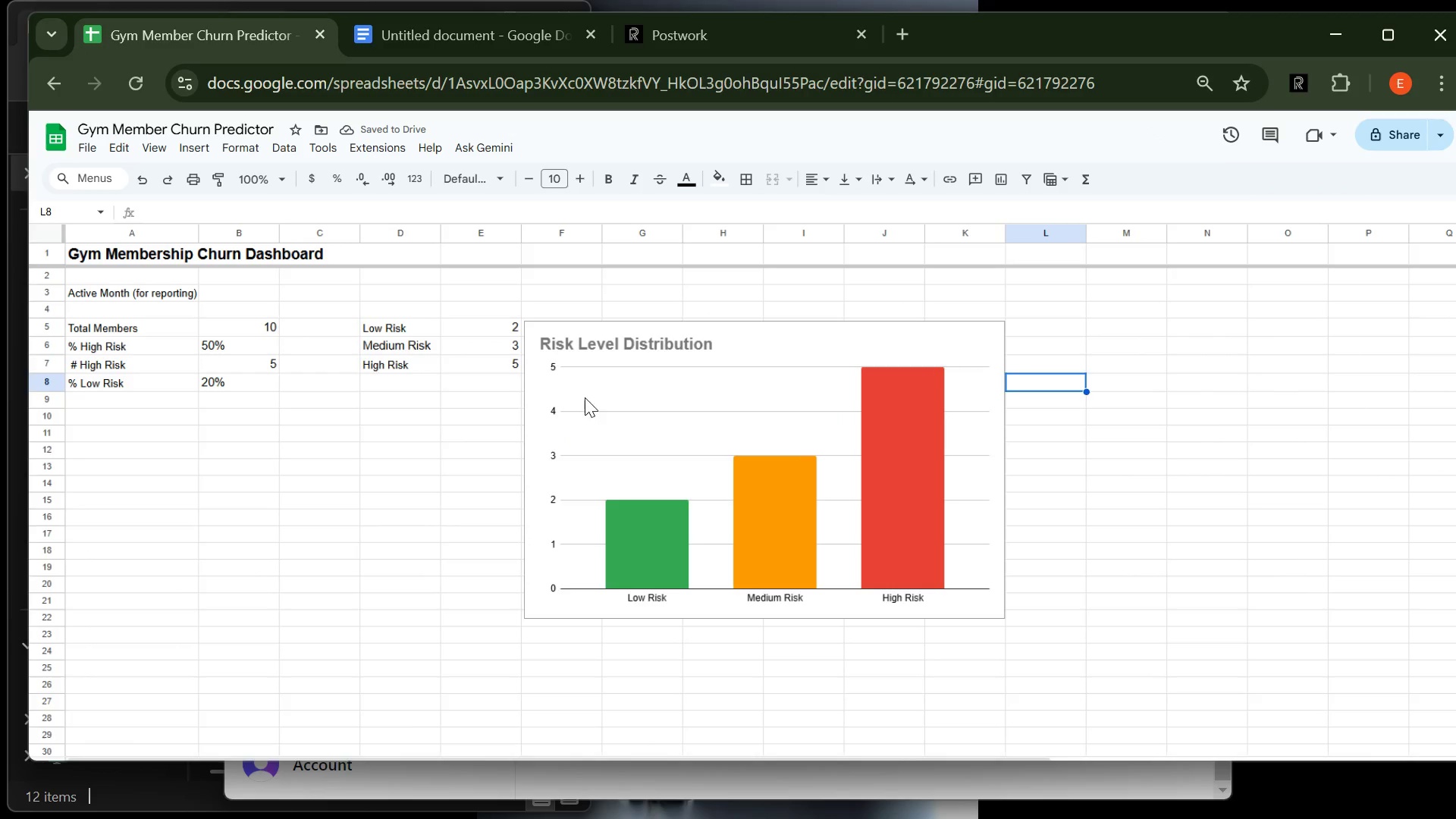 
wait(8.66)
 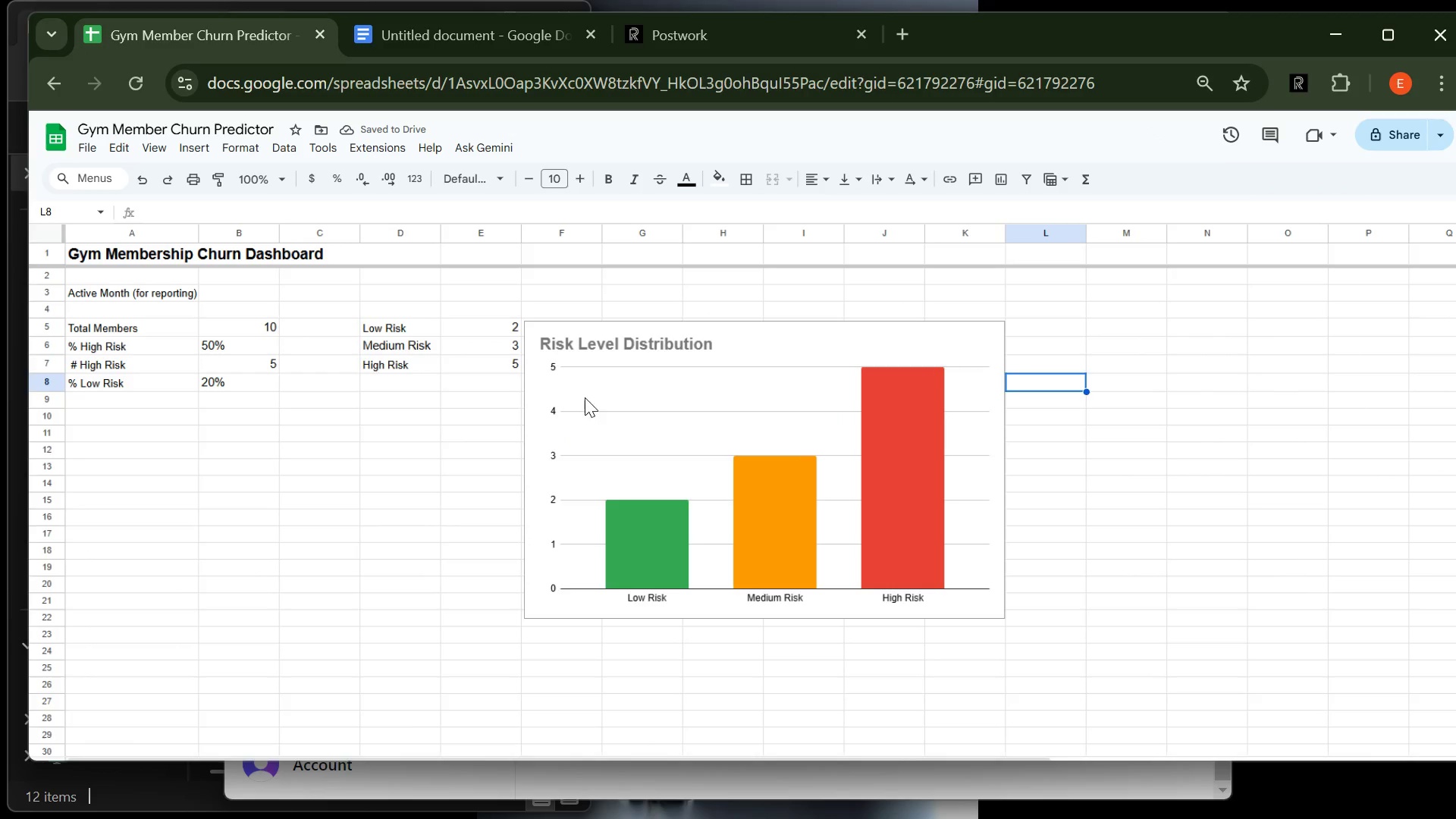 
left_click([1304, 68])
 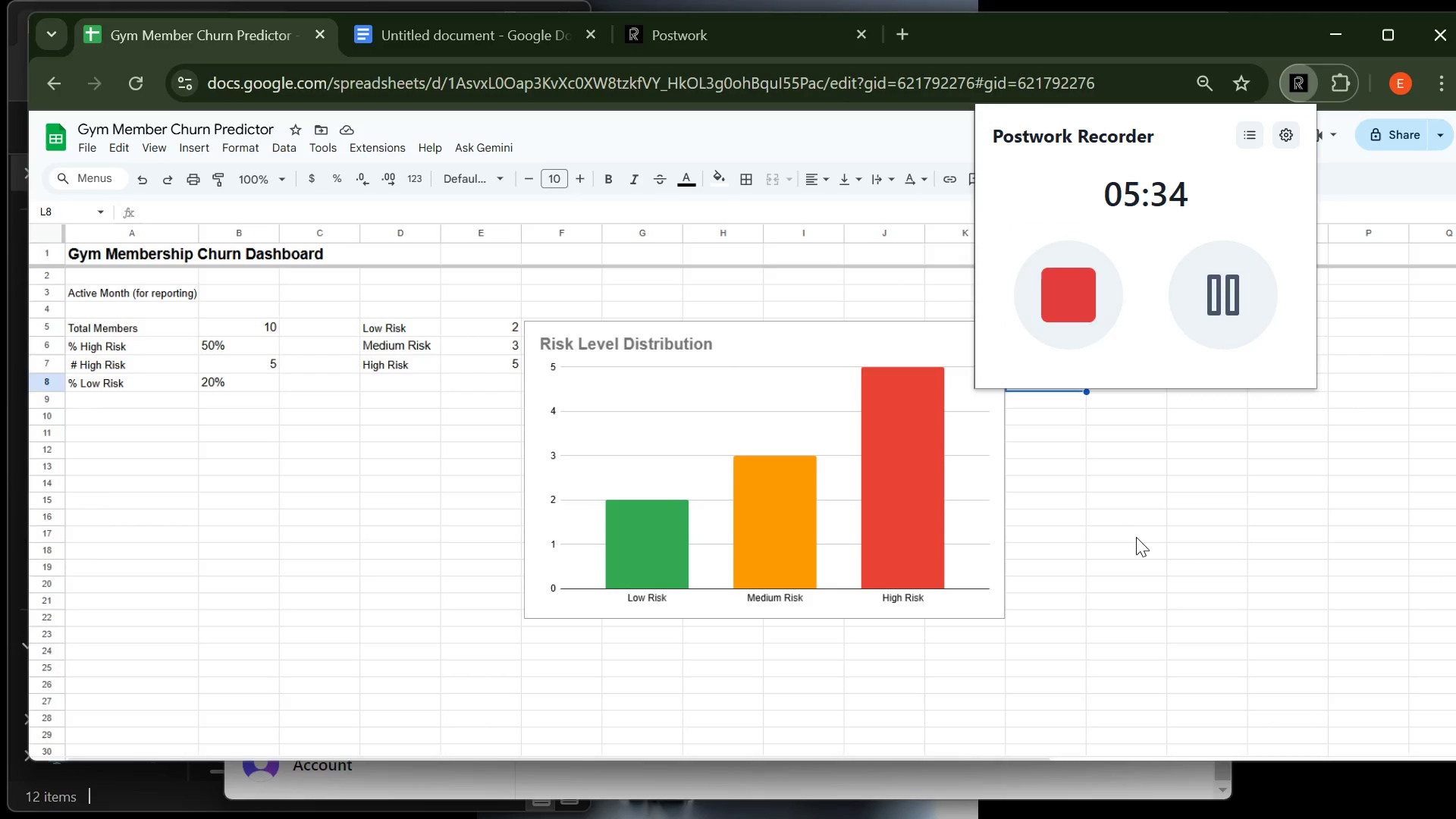 
left_click([1129, 538])
 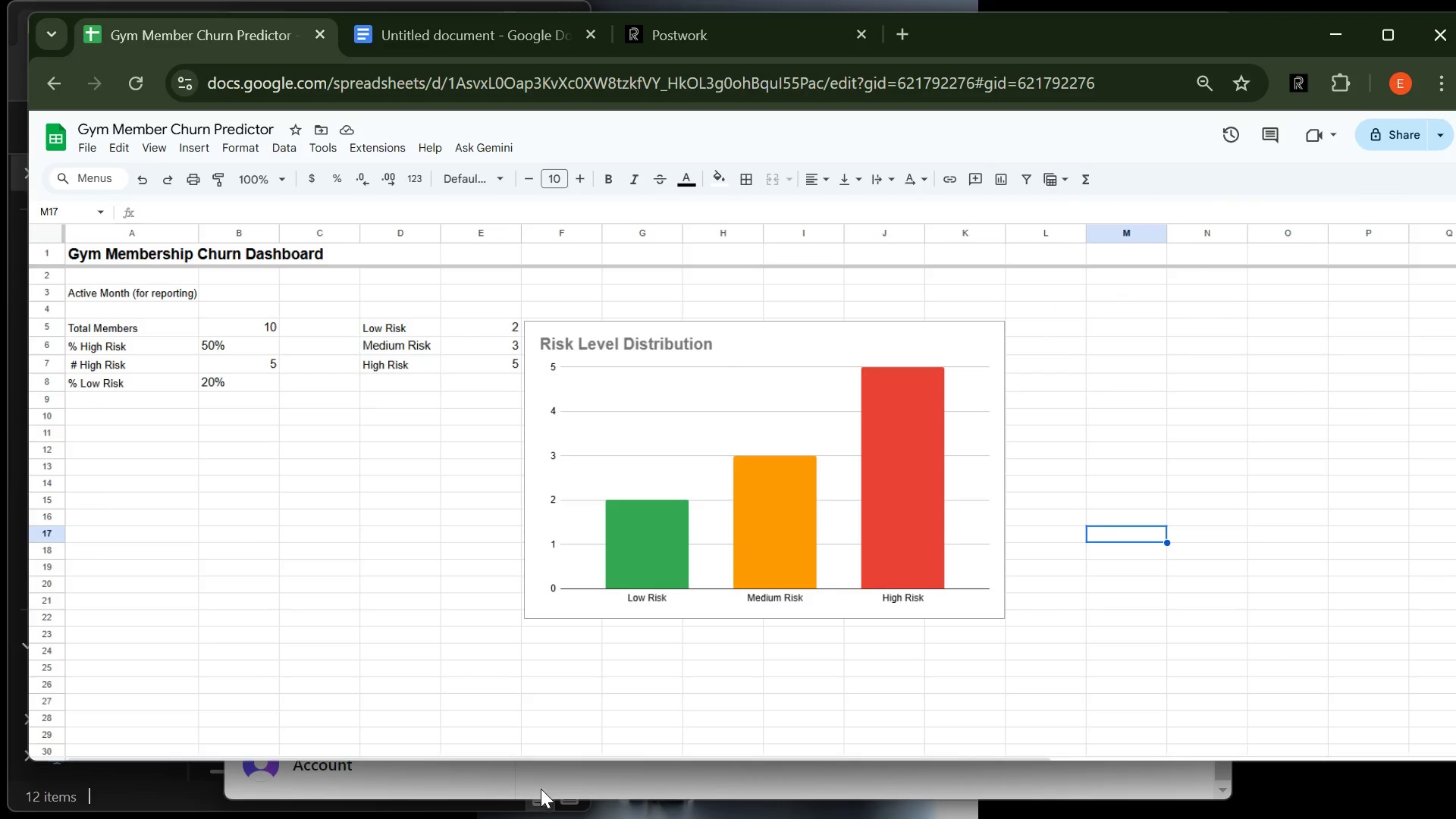 
left_click([541, 786])
 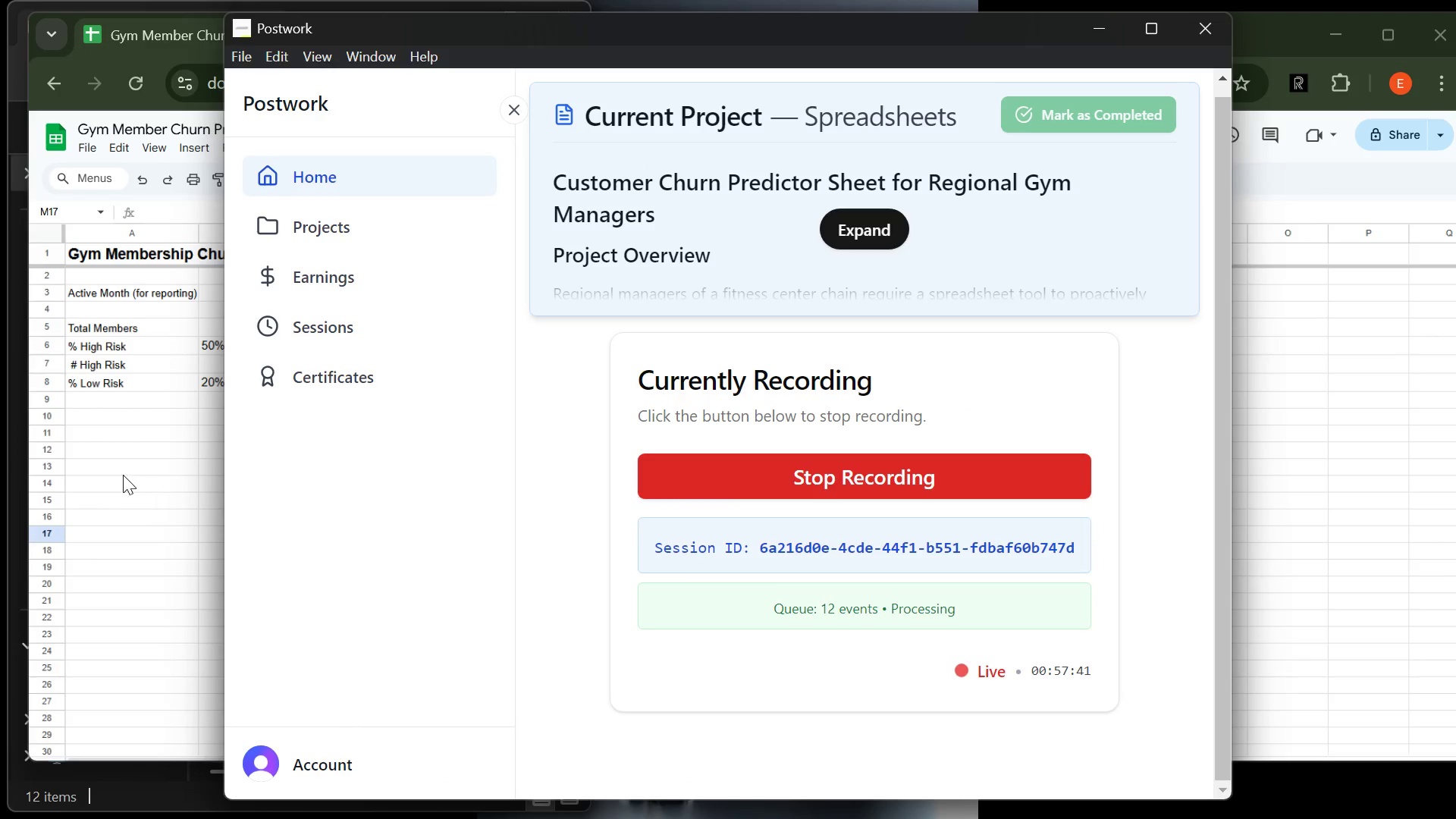 
left_click([123, 472])
 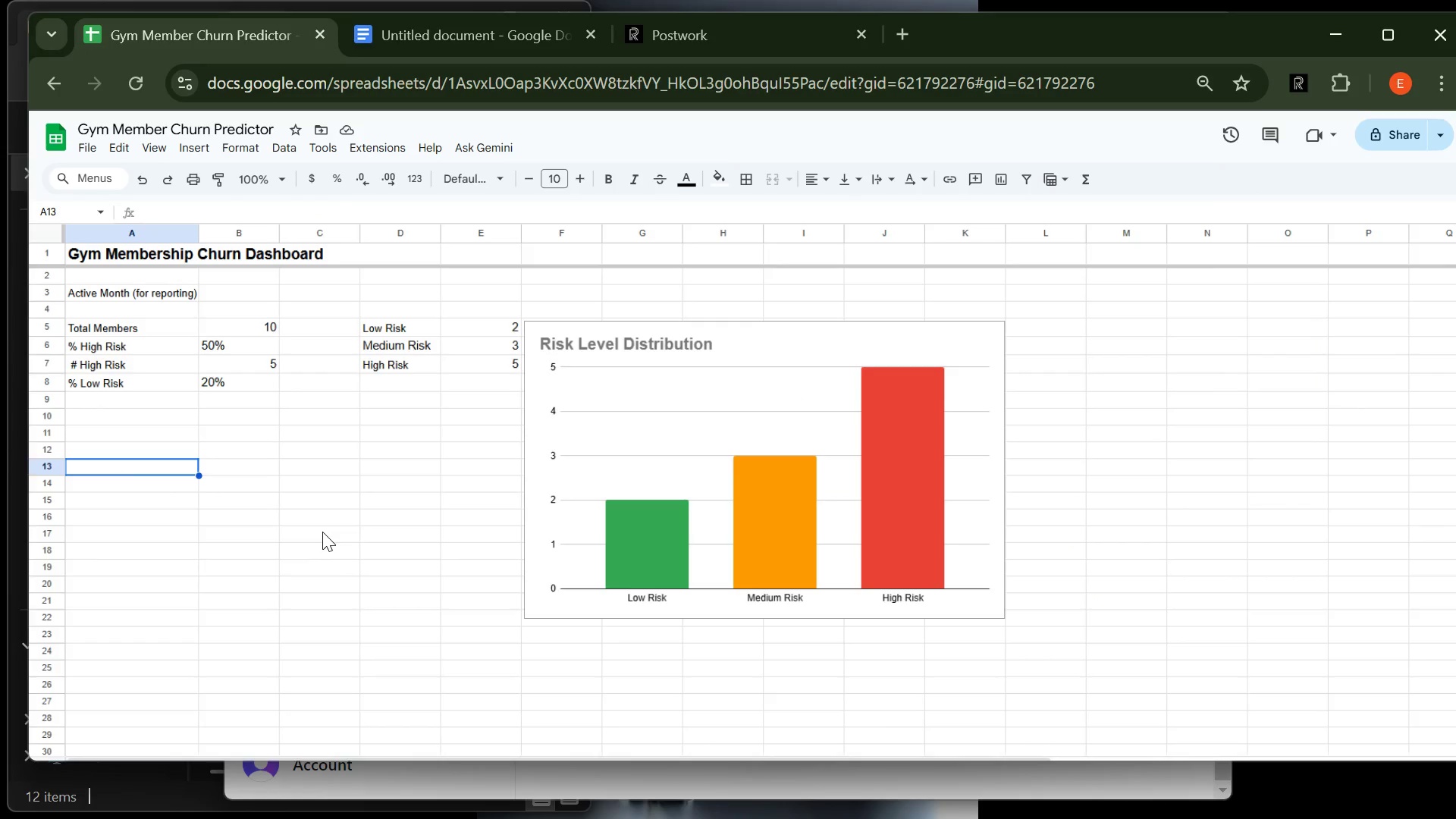 
wait(16.35)
 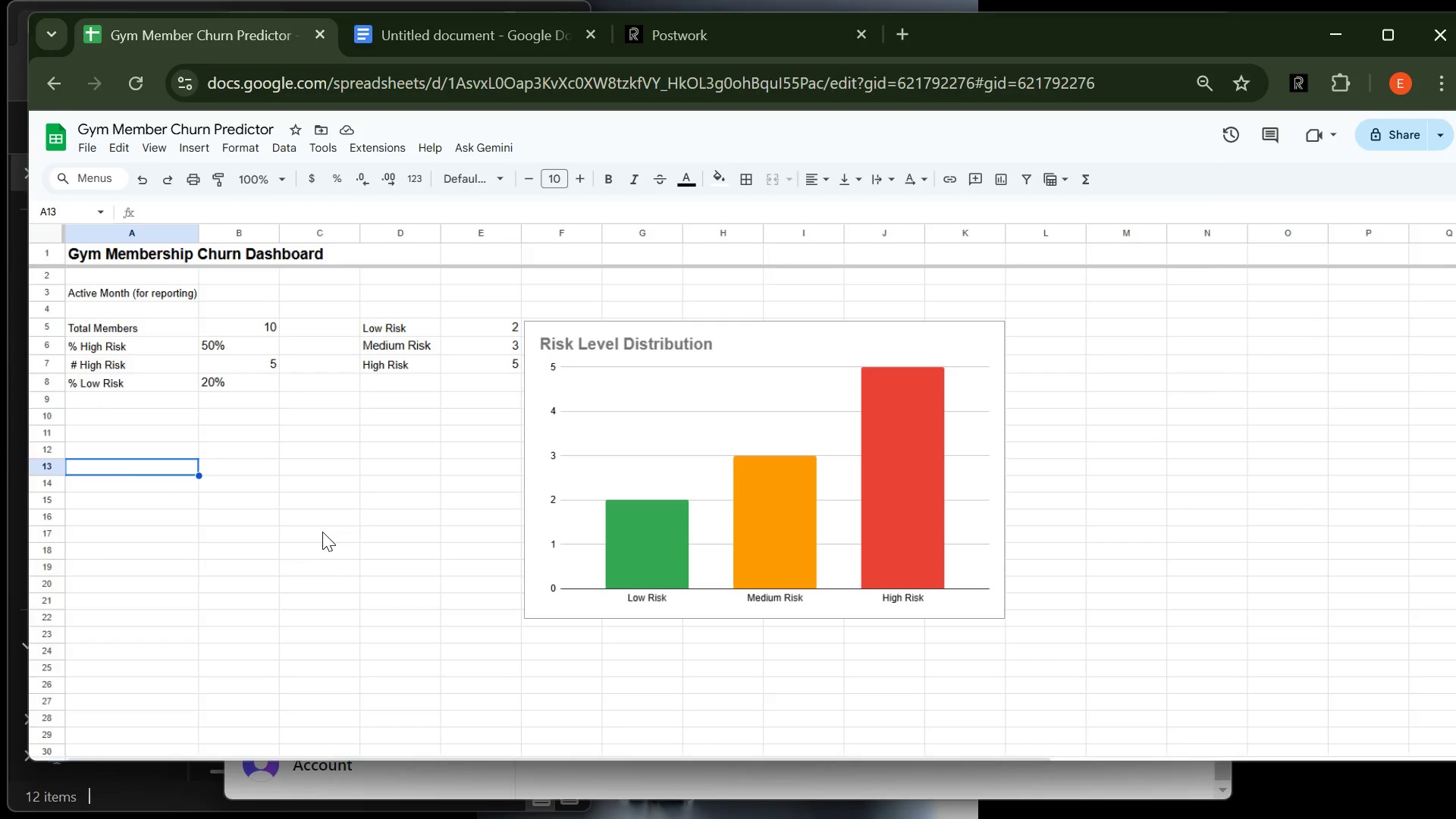 
left_click_drag(start_coordinate=[678, 338], to_coordinate=[567, 432])
 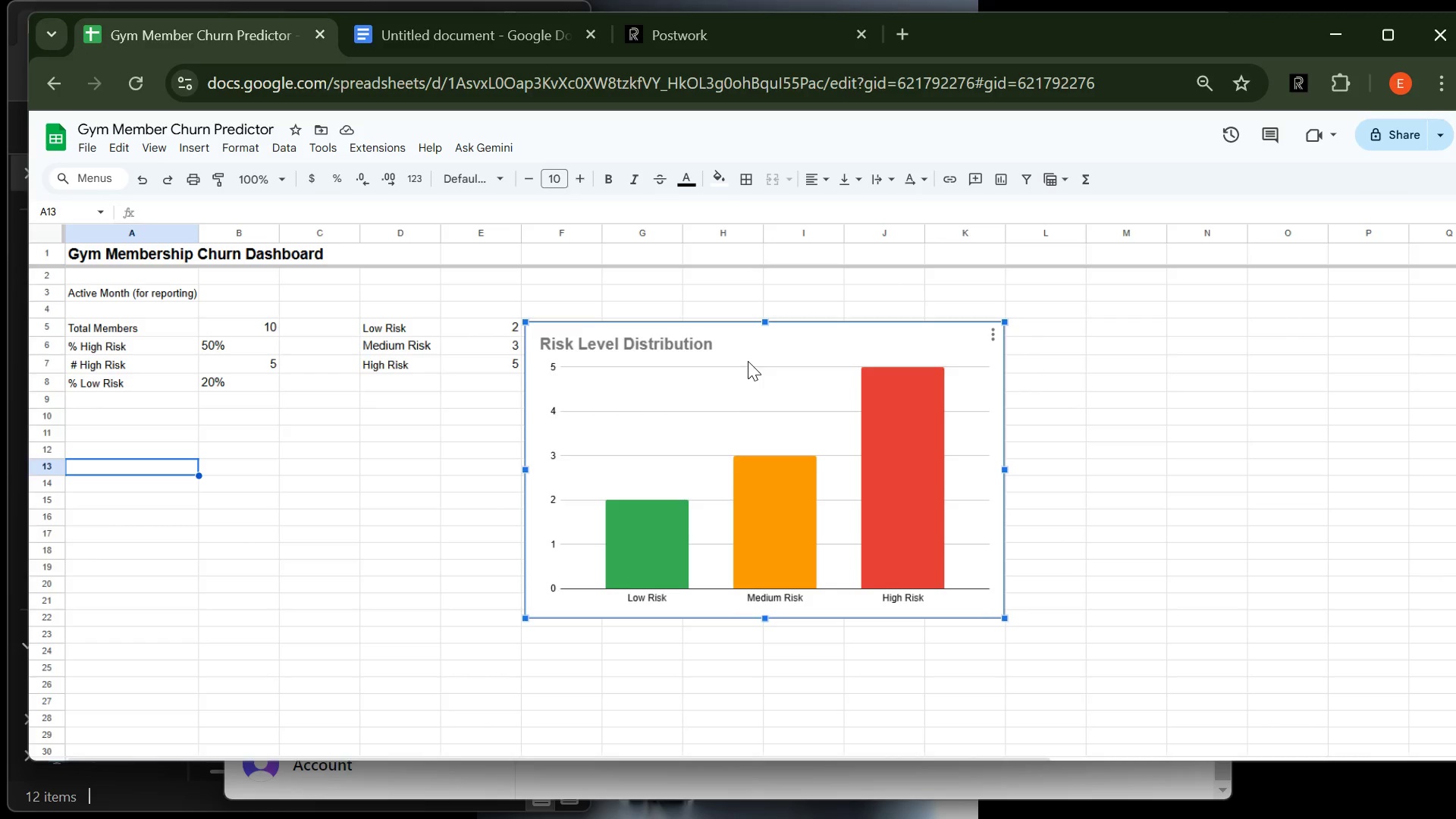 
left_click_drag(start_coordinate=[748, 361], to_coordinate=[582, 485])
 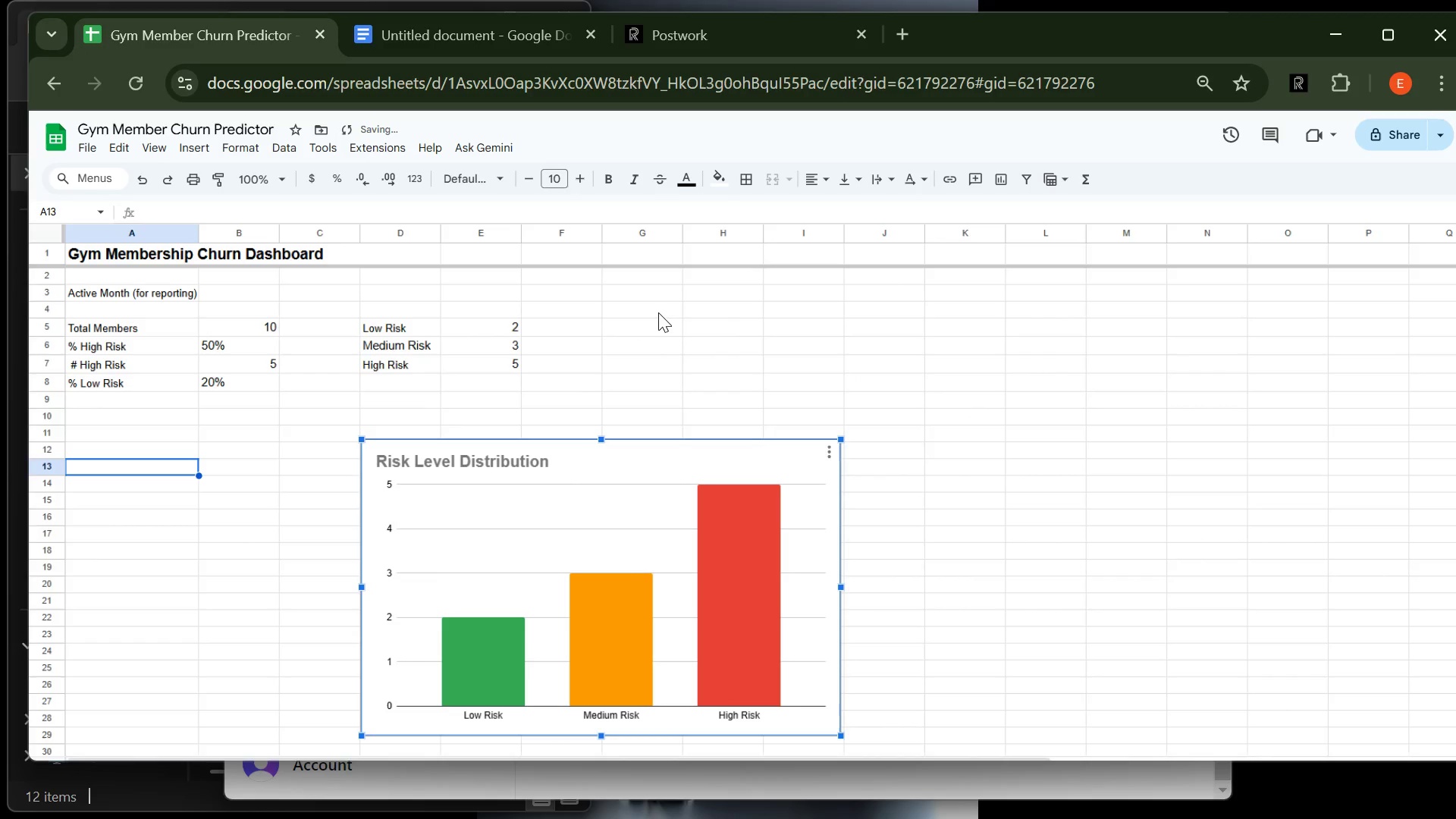 
left_click([658, 312])
 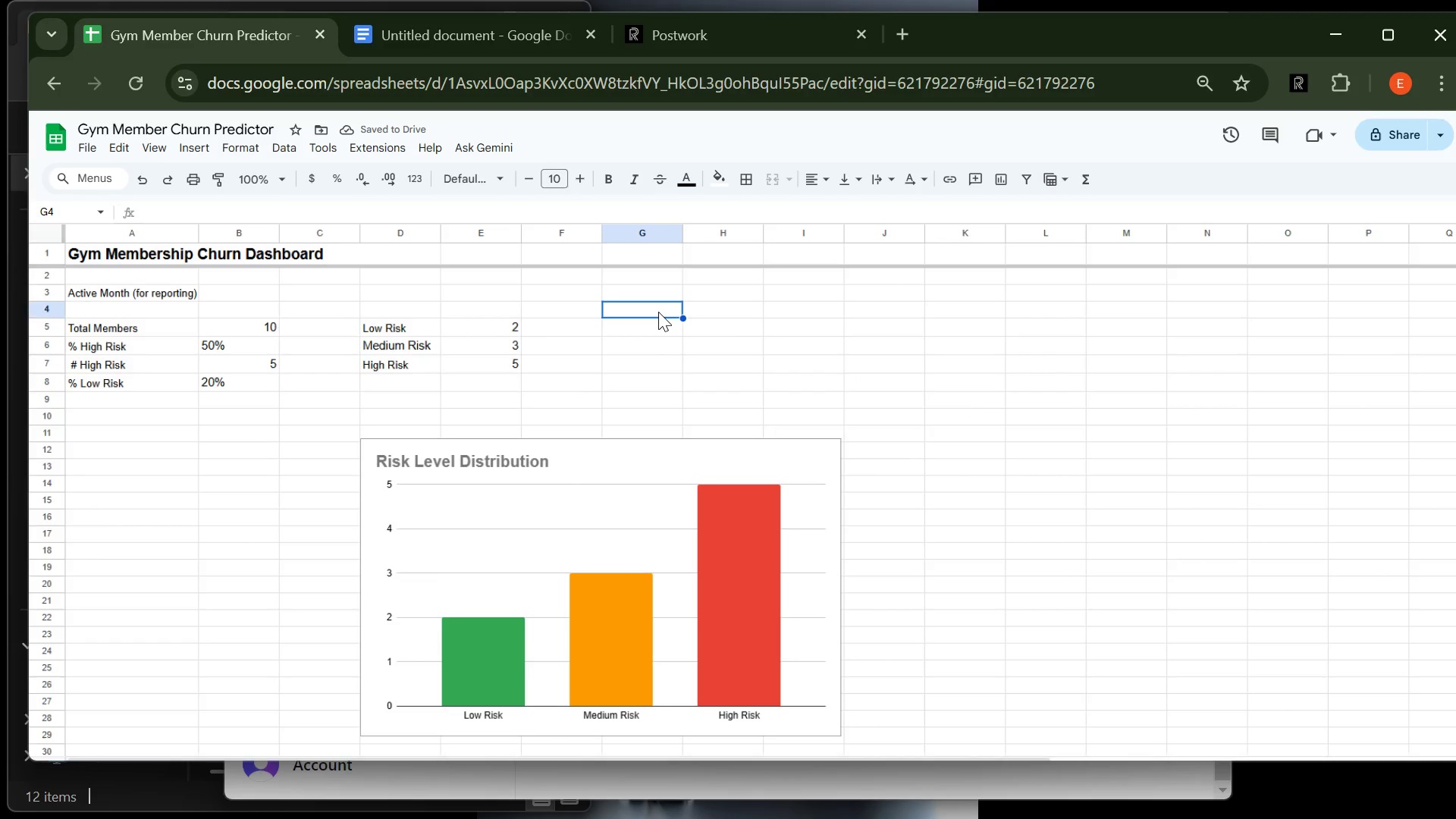 
type(INdicat)
key(Backspace)
key(Backspace)
key(Backspace)
key(Backspace)
key(Backspace)
key(Backspace)
type(ndicatorq)
key(Backspace)
key(Tab)
 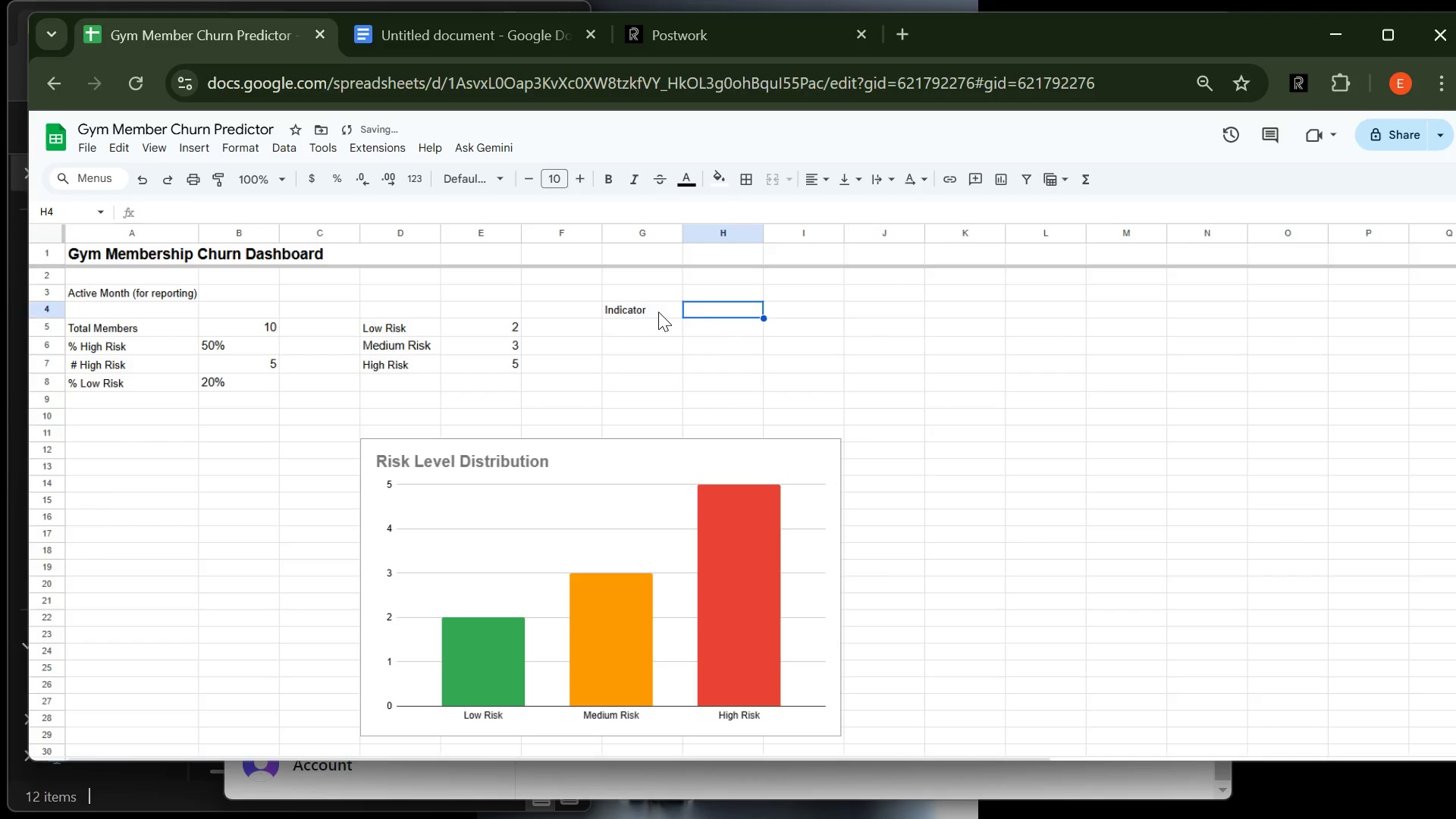 
type(Count )
 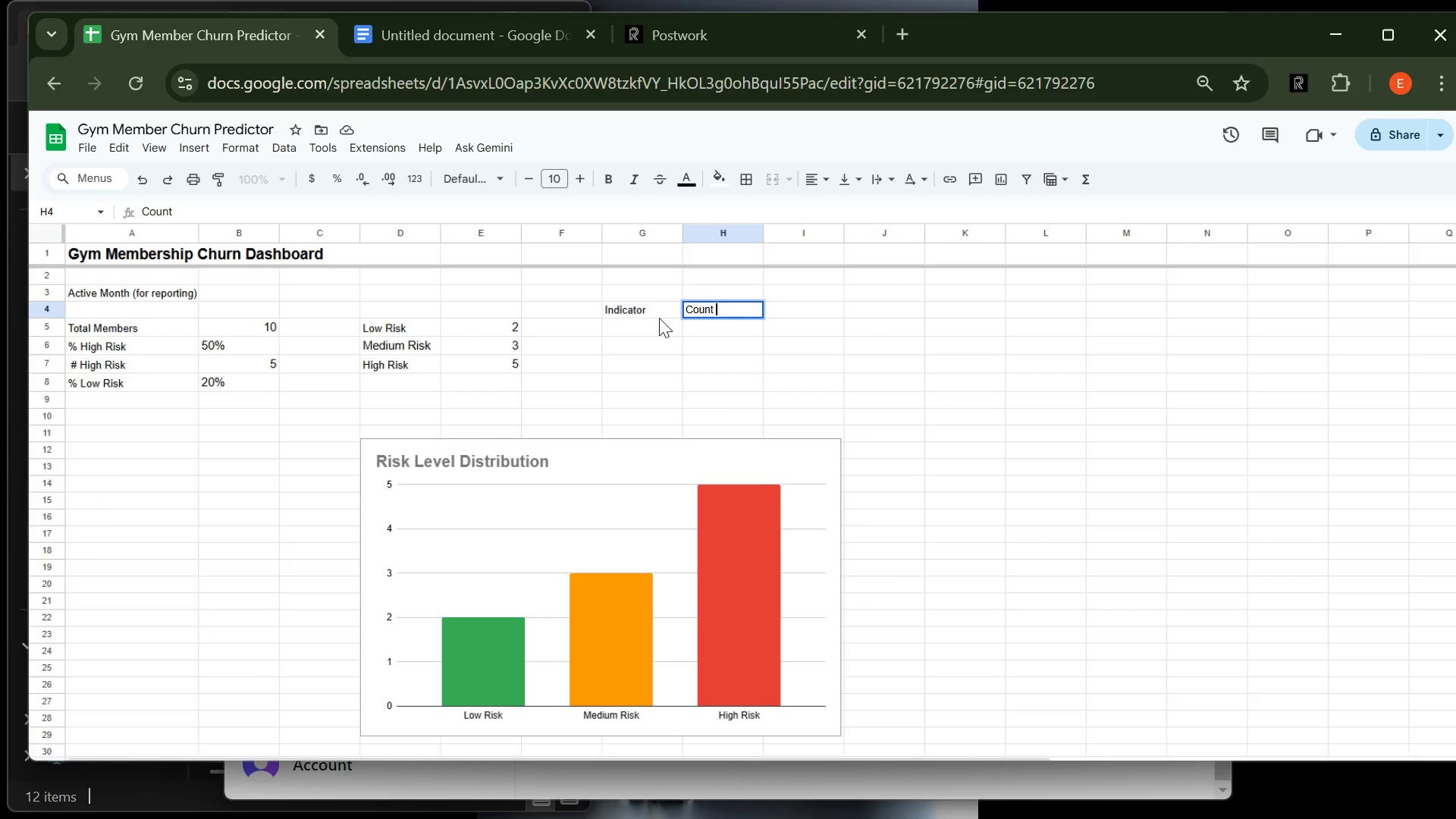 
left_click([659, 318])
 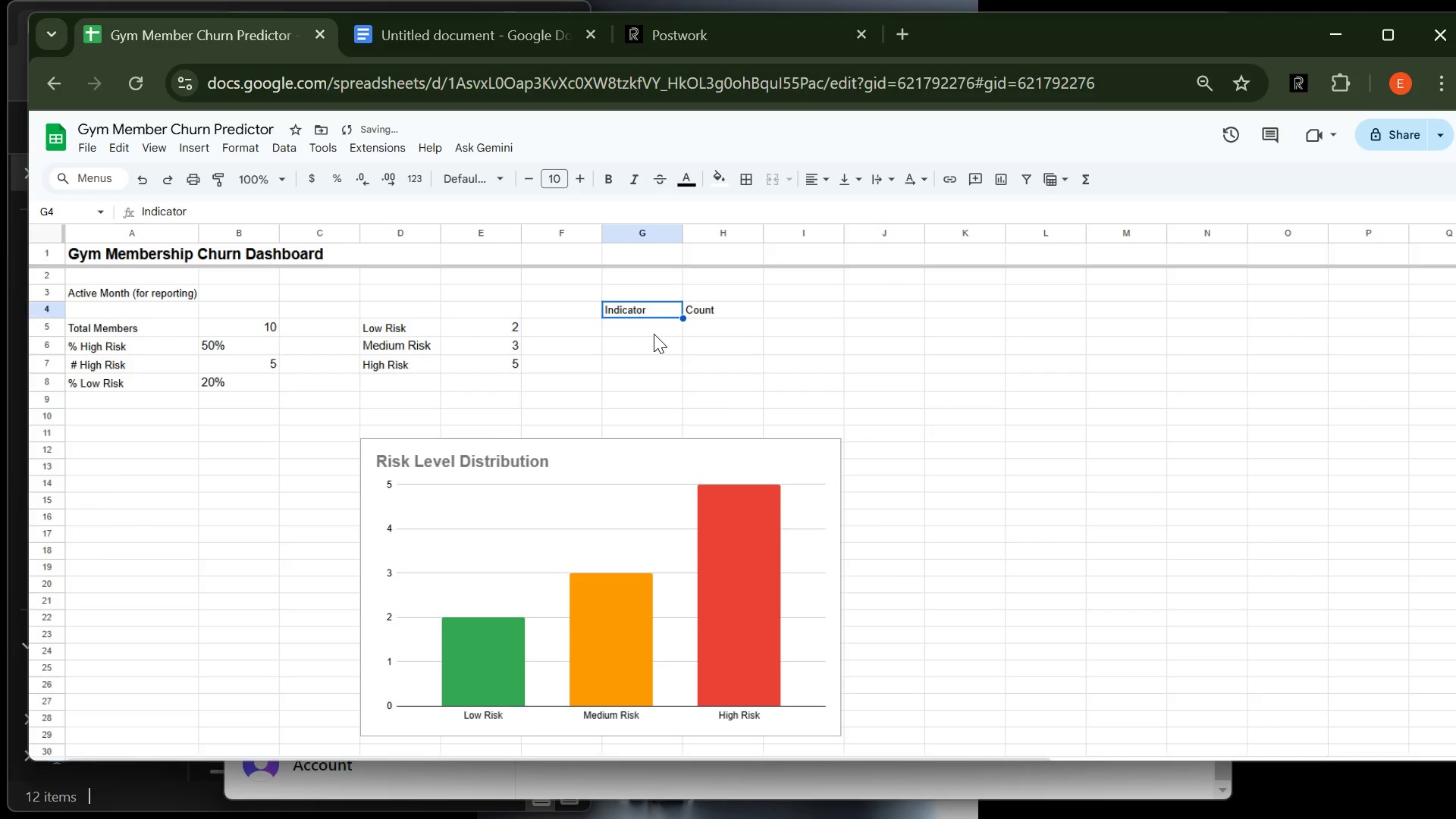 
left_click([654, 331])
 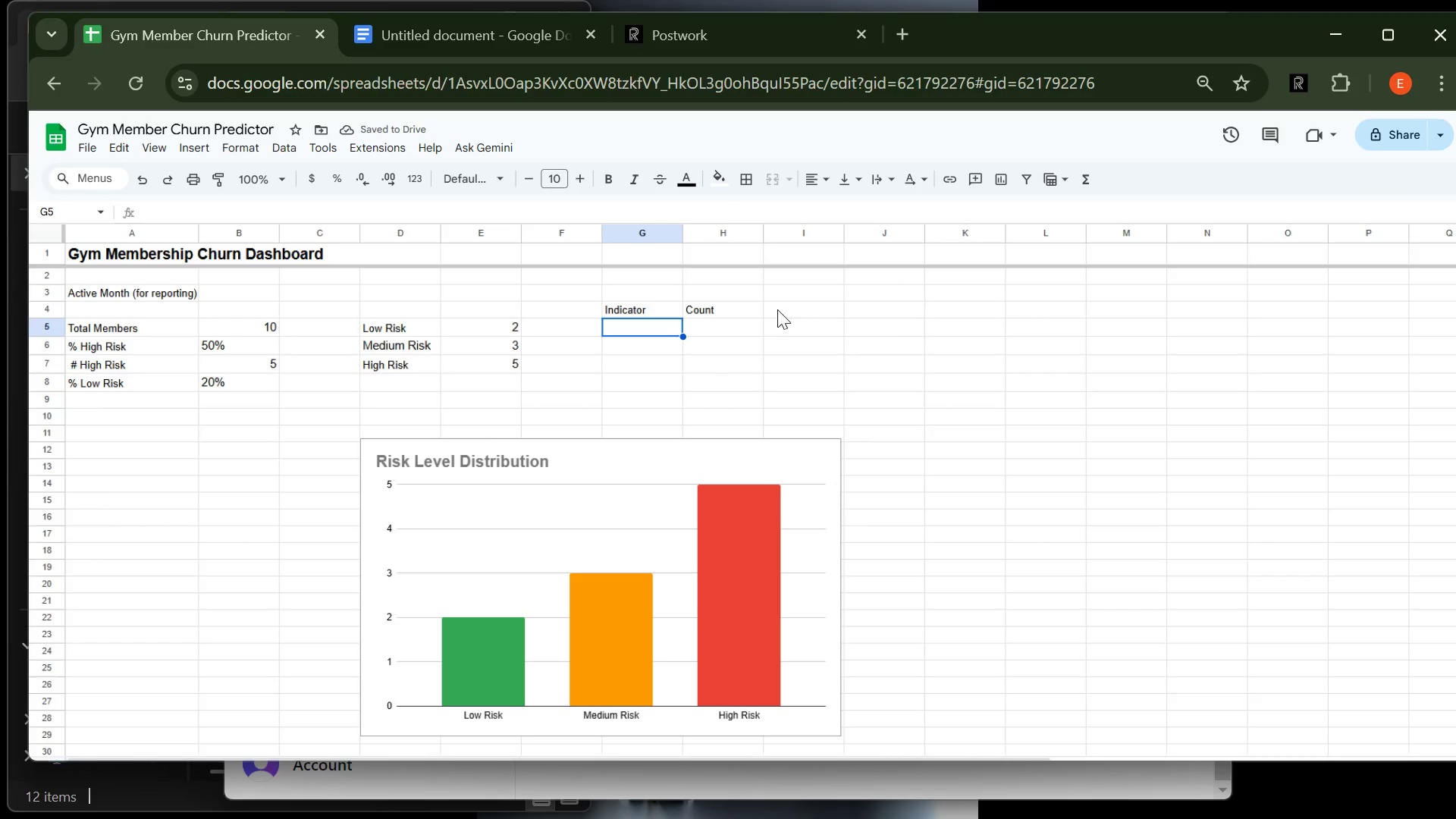 
double_click([721, 312])
 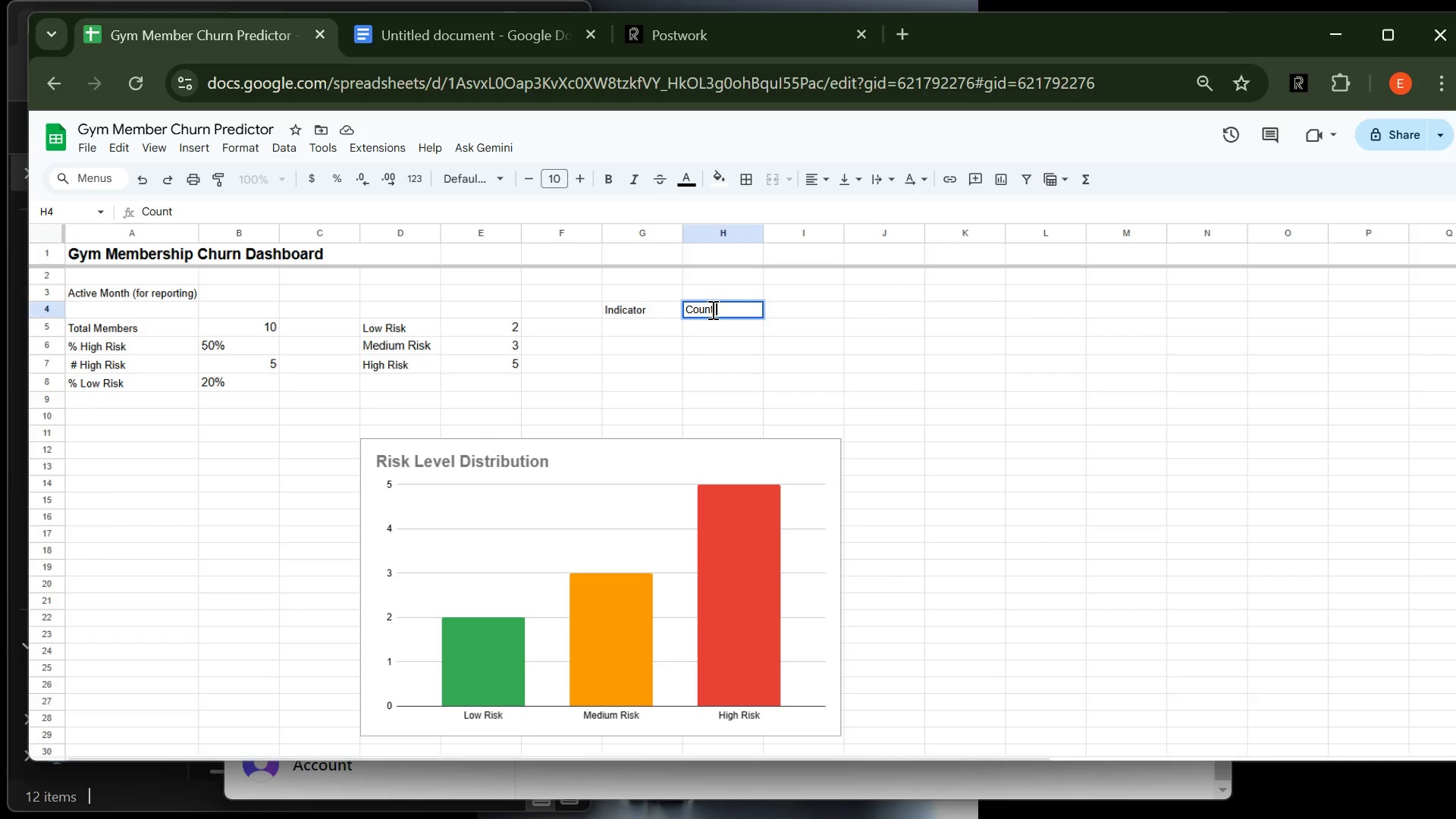 
left_click([711, 309])
 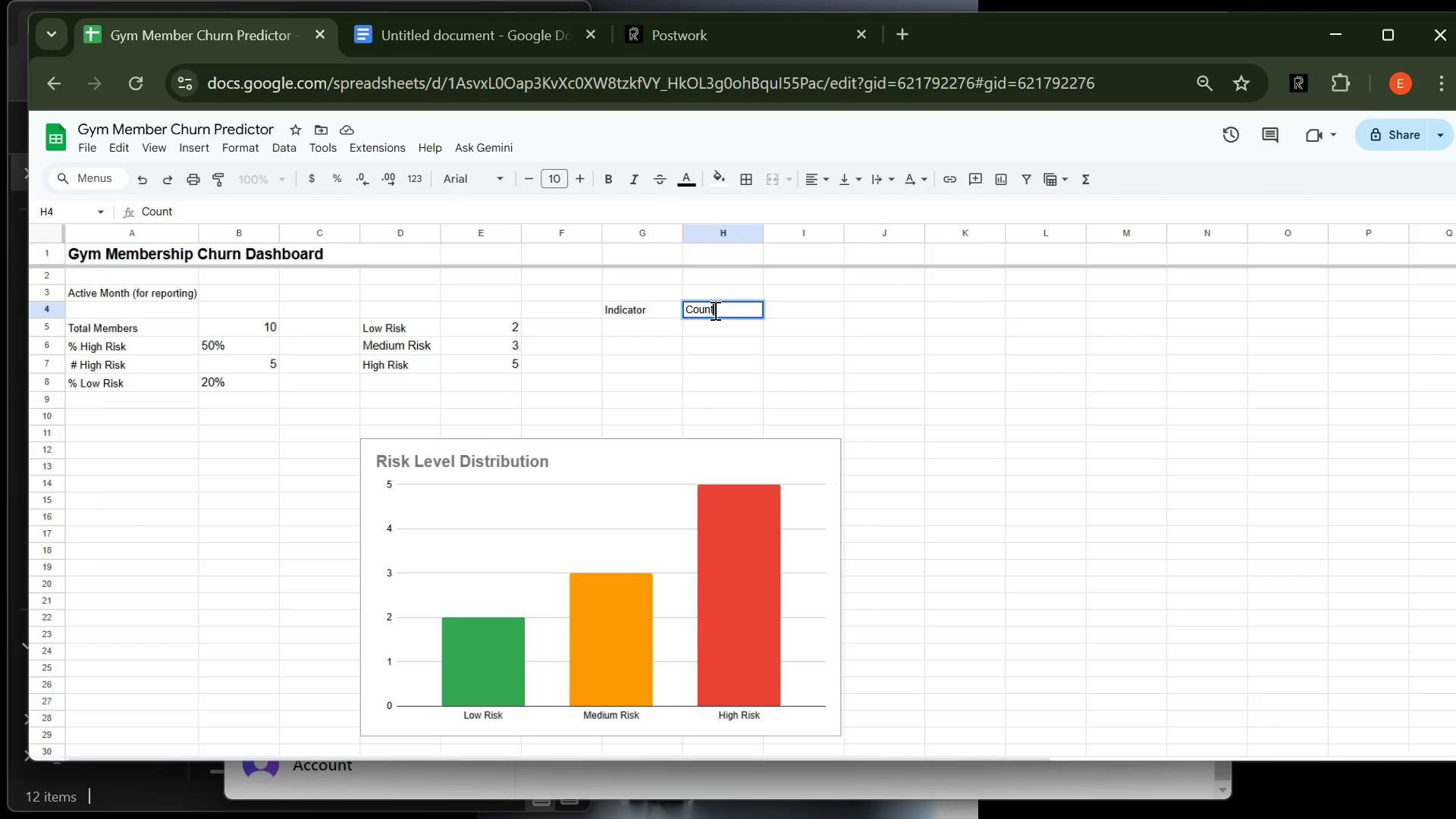 
left_click([714, 310])
 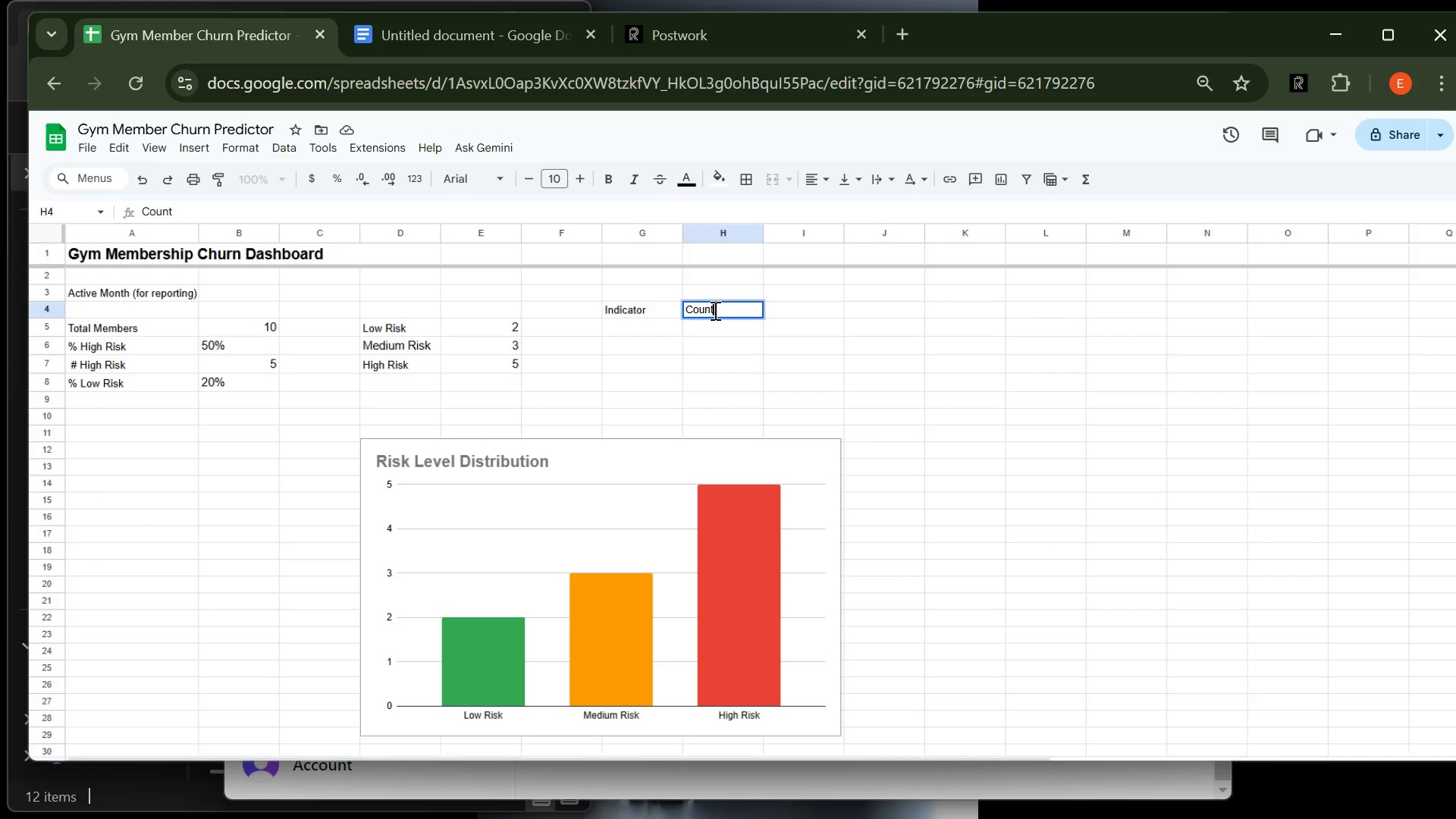 
type((High Risk Members))
 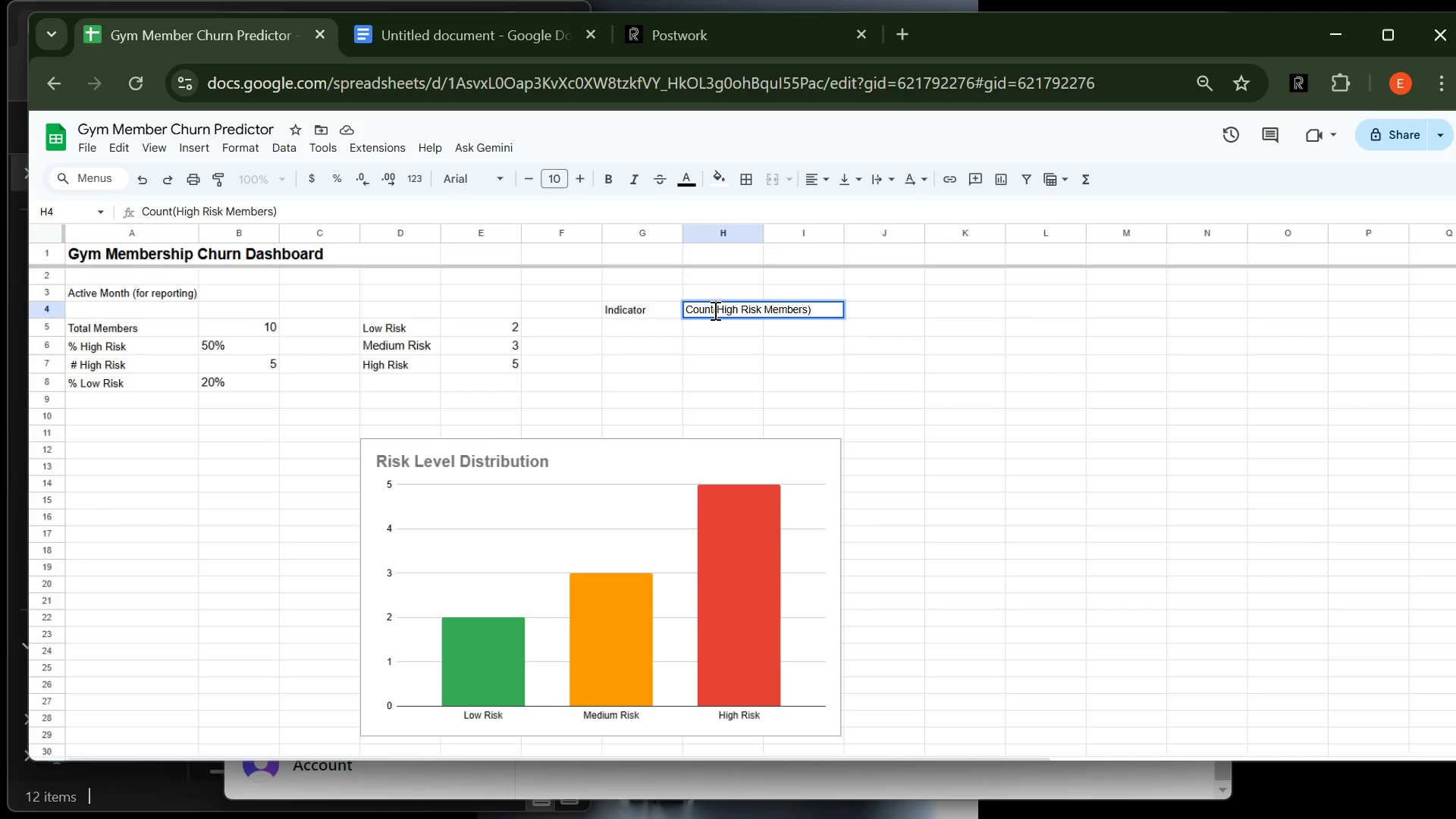 
left_click([653, 327])
 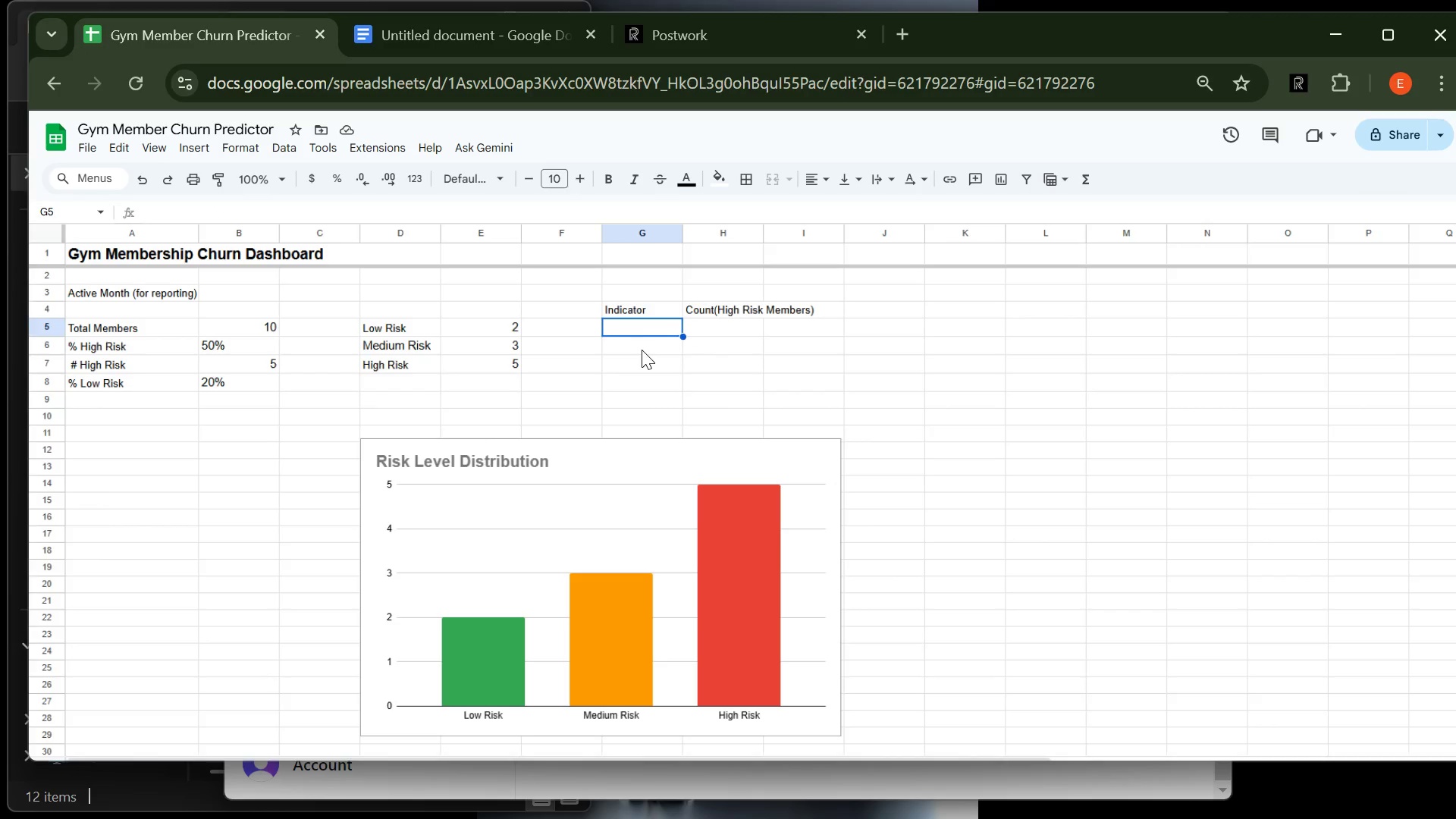 
wait(7.42)
 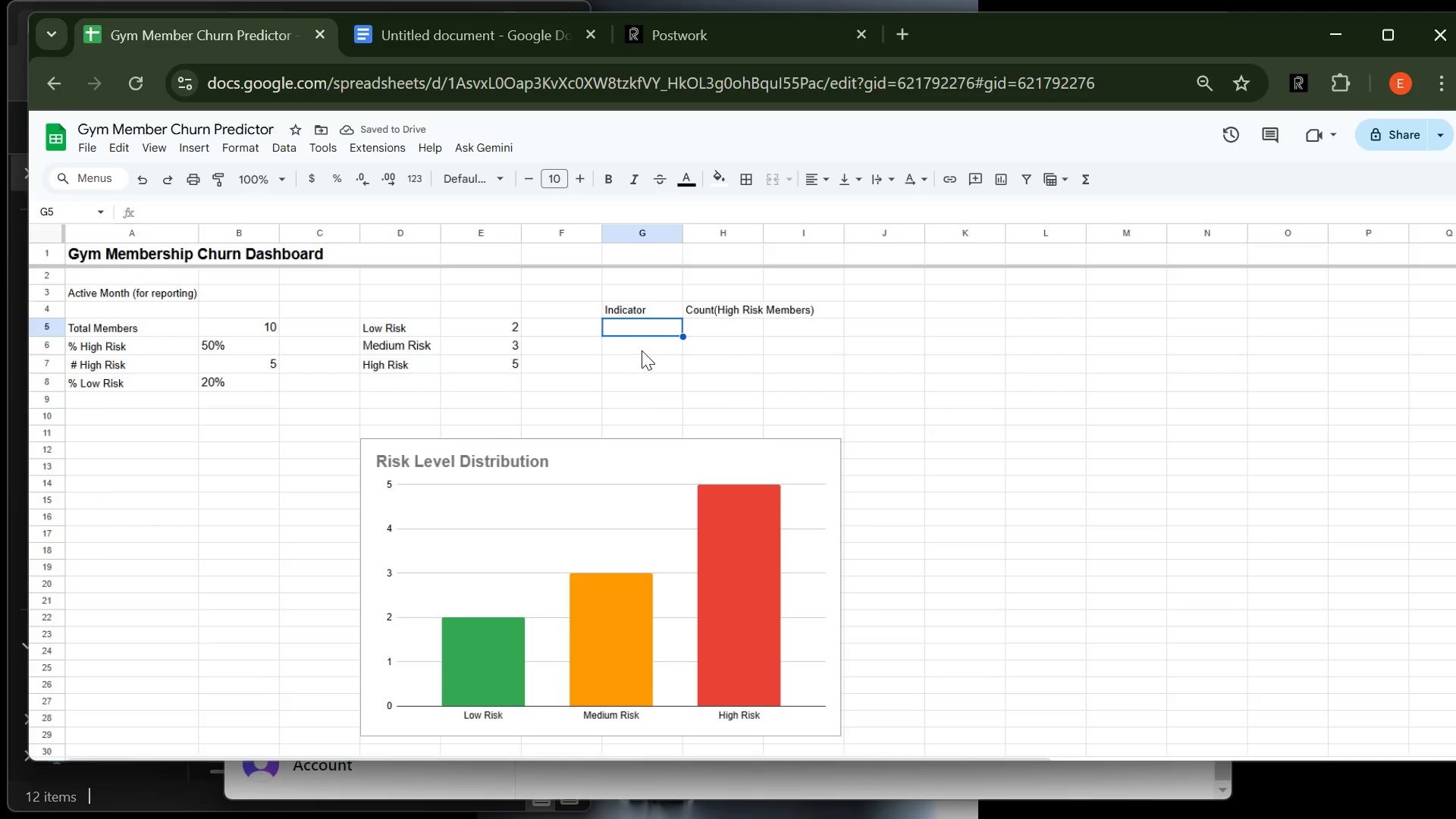 
type(Low attendance )
 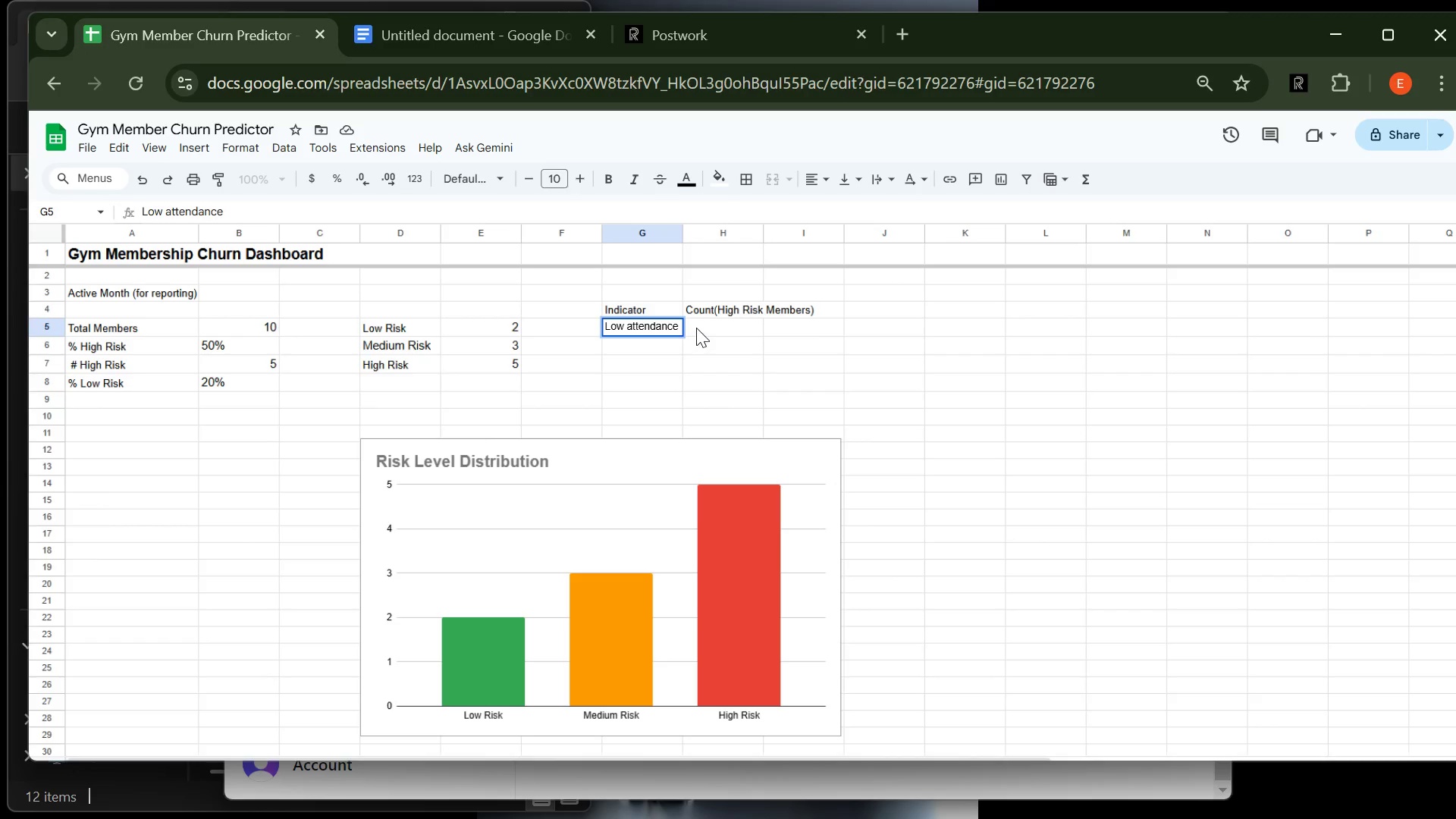 
left_click([697, 328])
 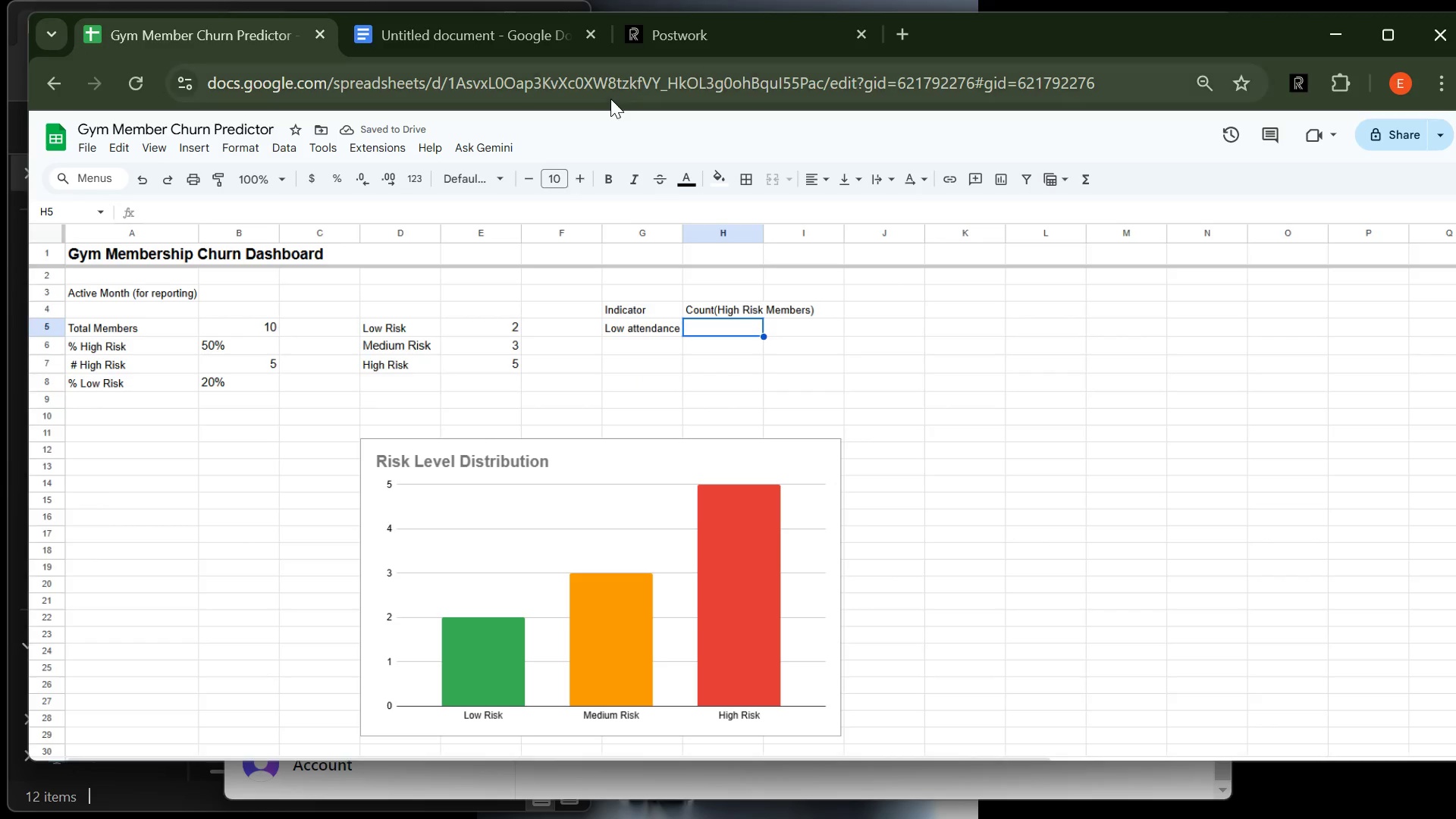 
left_click([498, 37])
 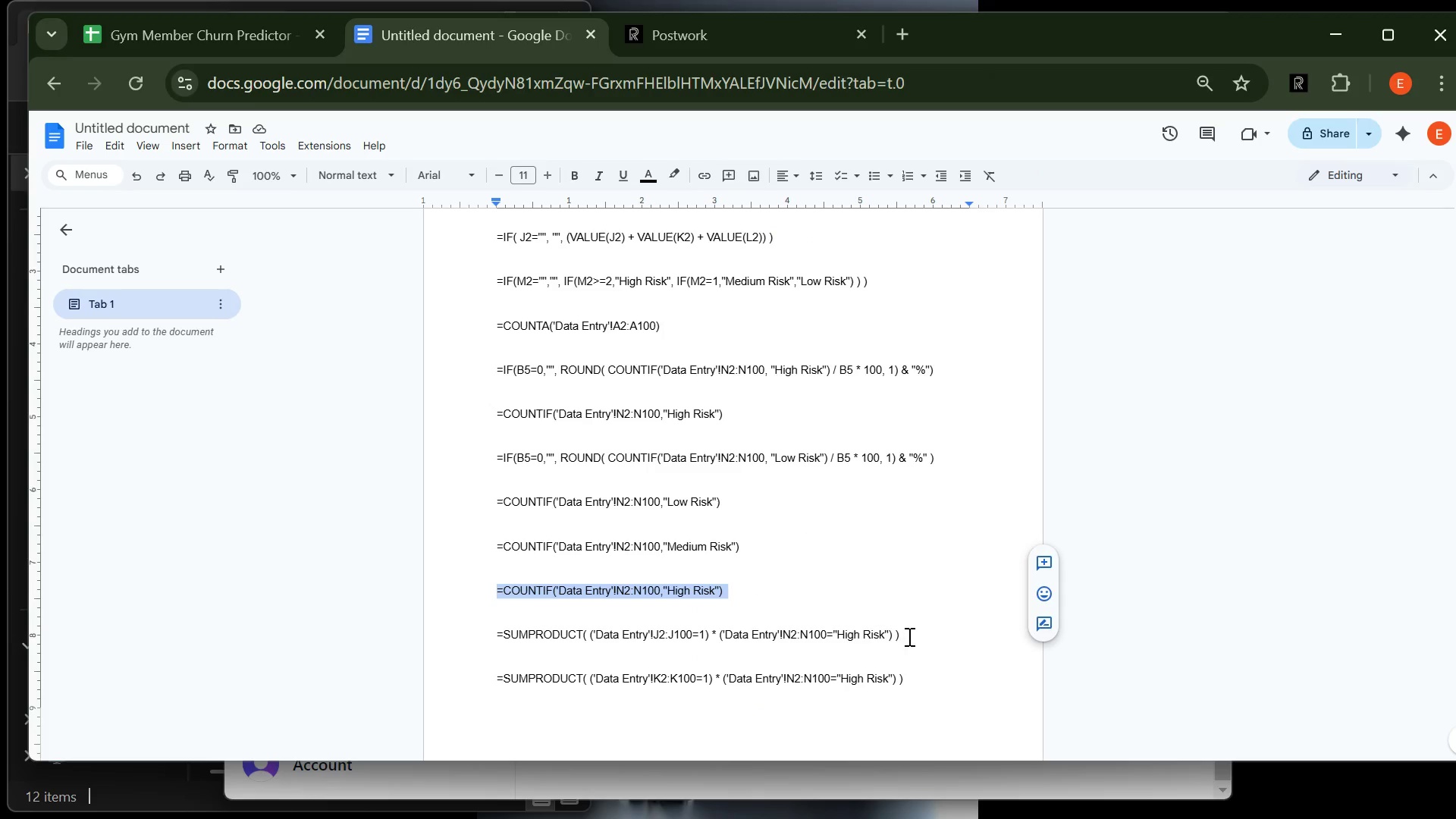 
left_click([908, 636])
 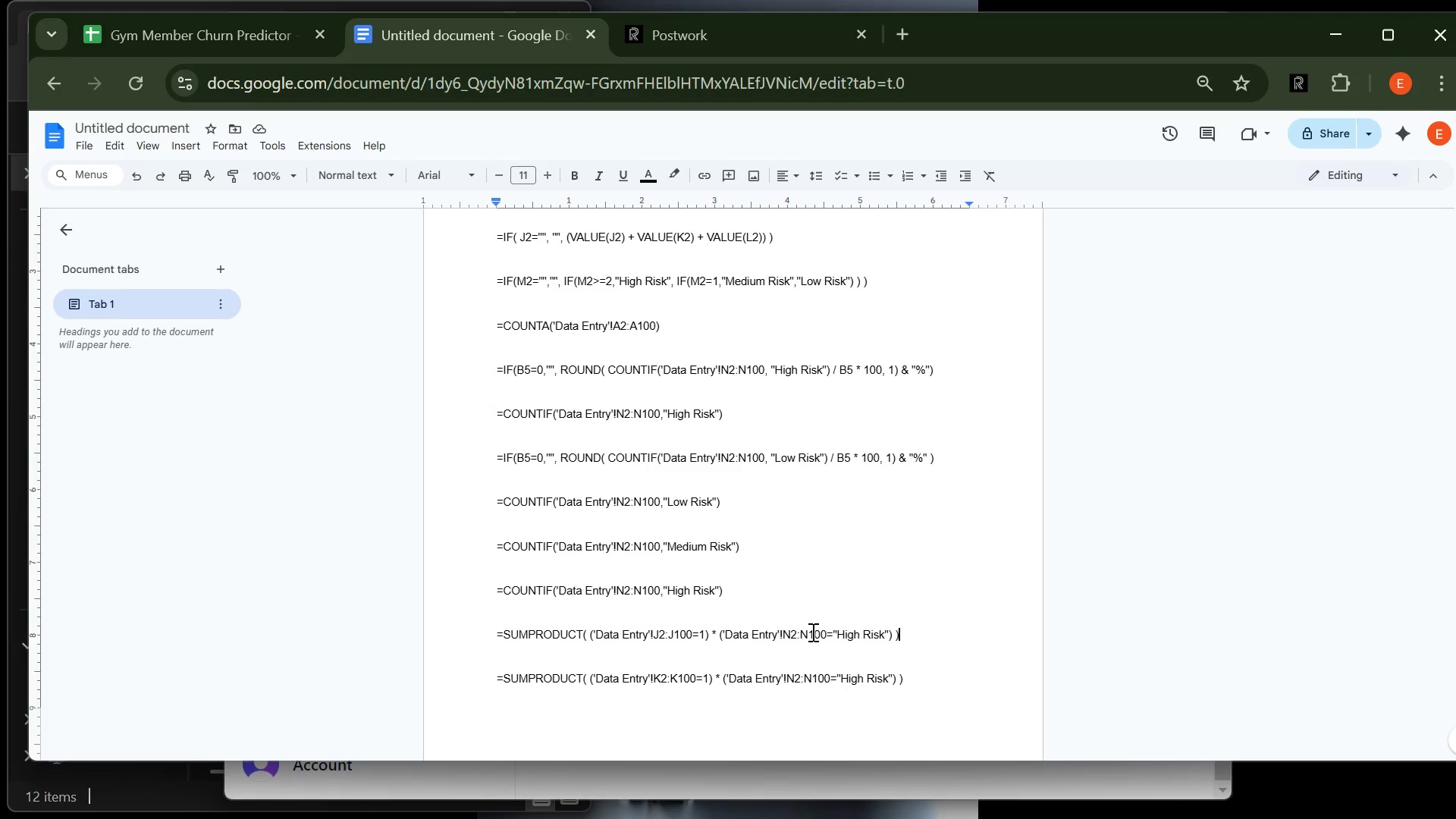 
left_click_drag(start_coordinate=[908, 636], to_coordinate=[488, 632])
 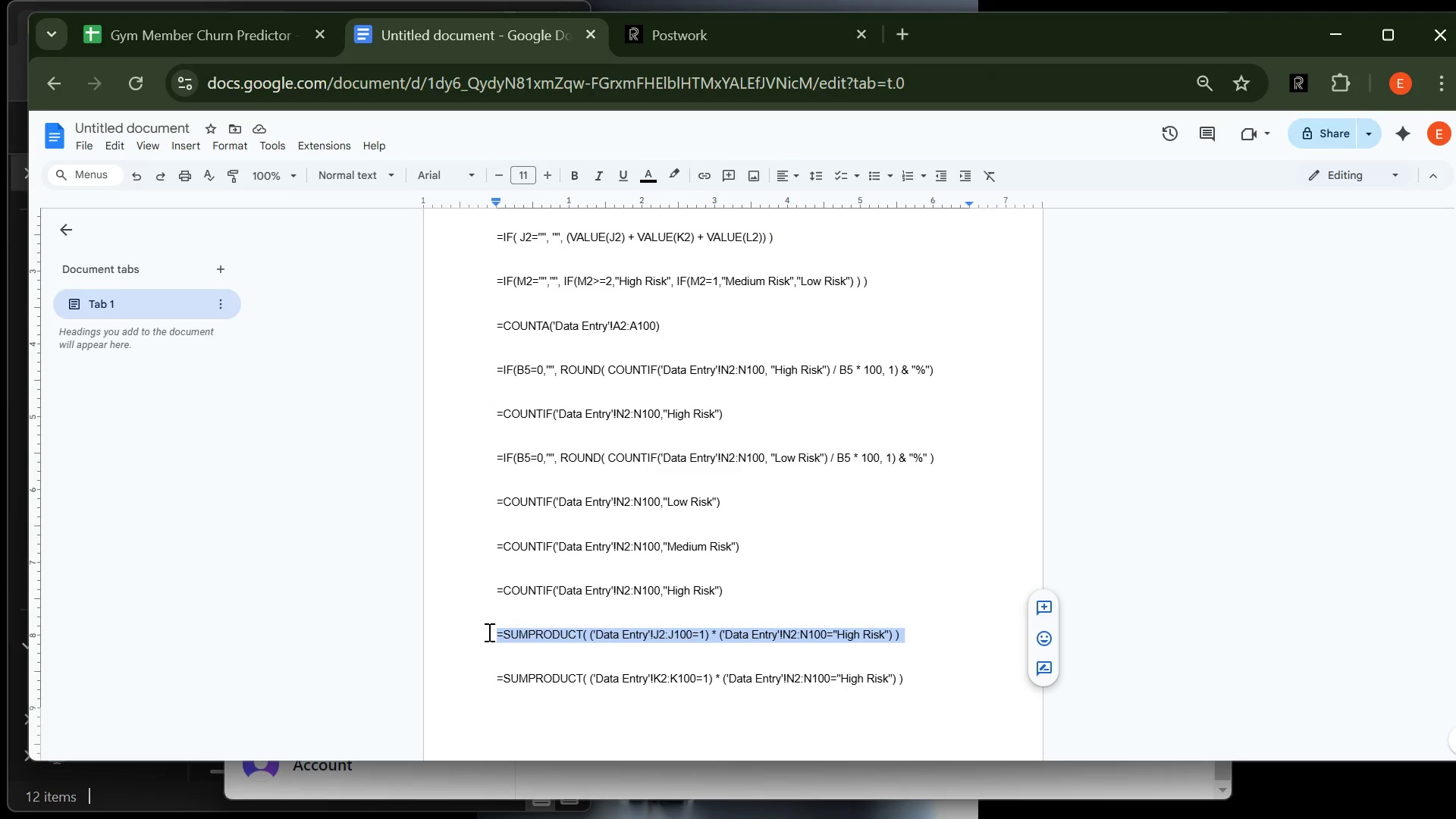 
key(Control+C)
 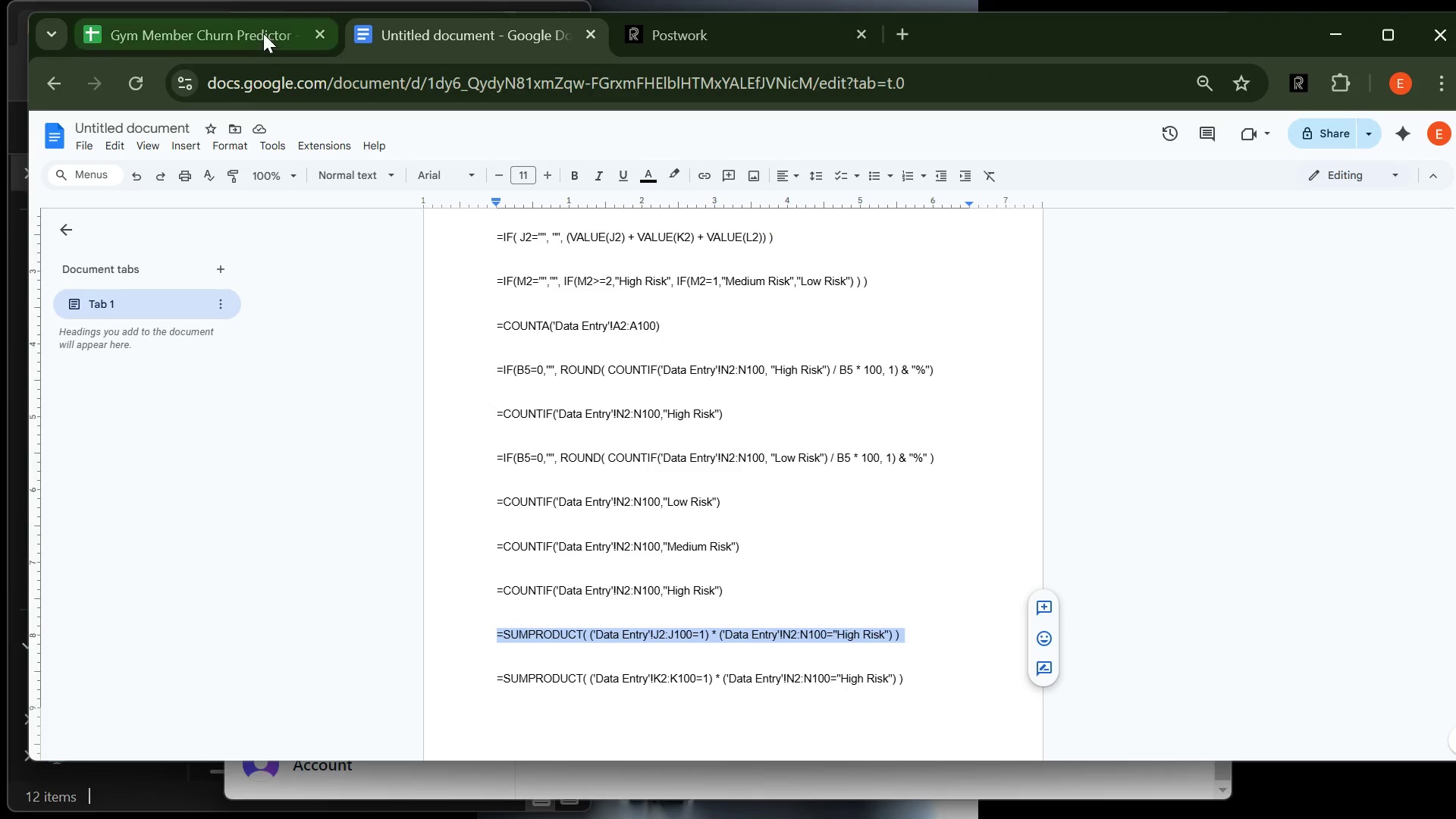 
left_click([263, 33])
 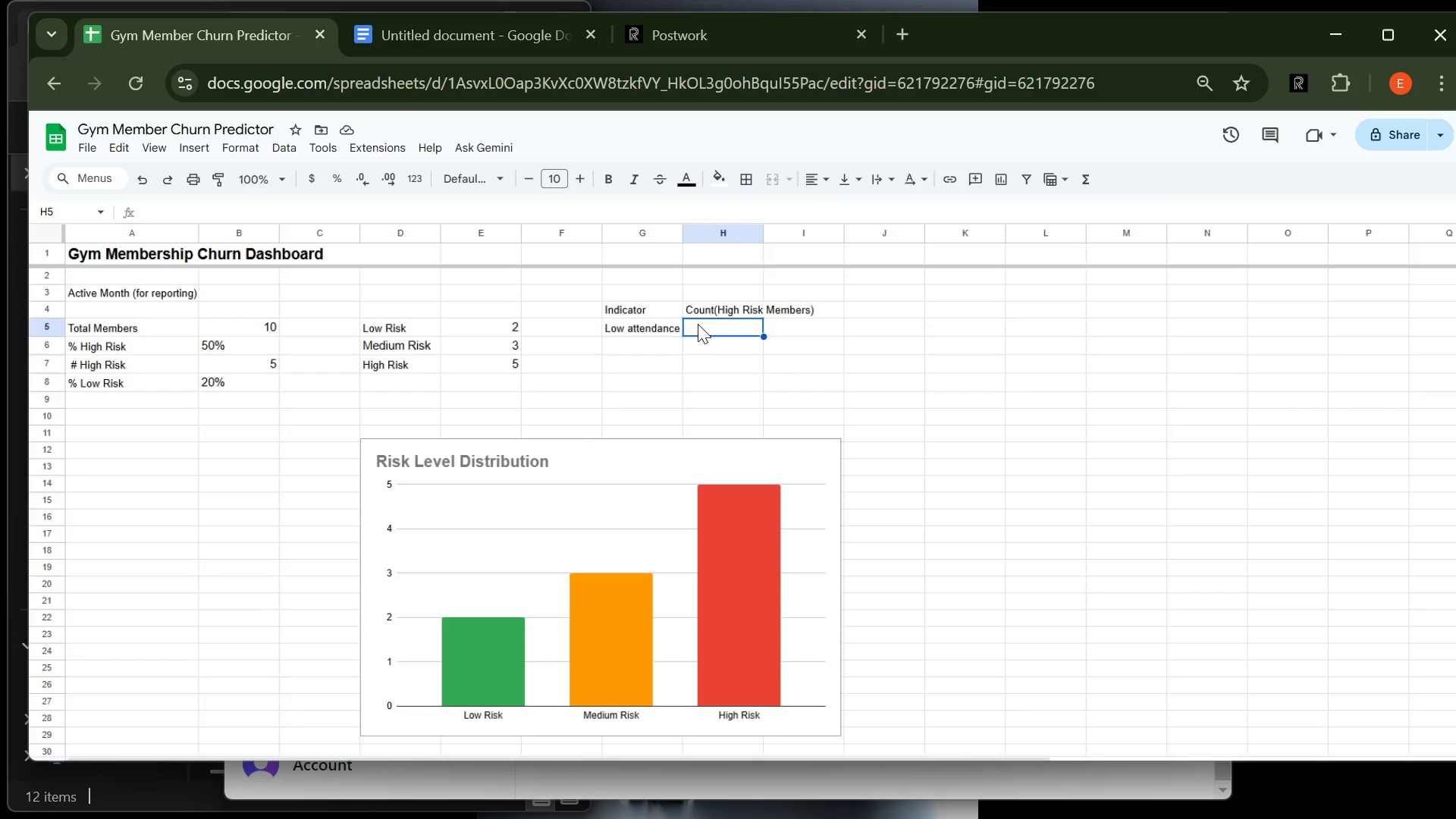 
key(Control+V)
 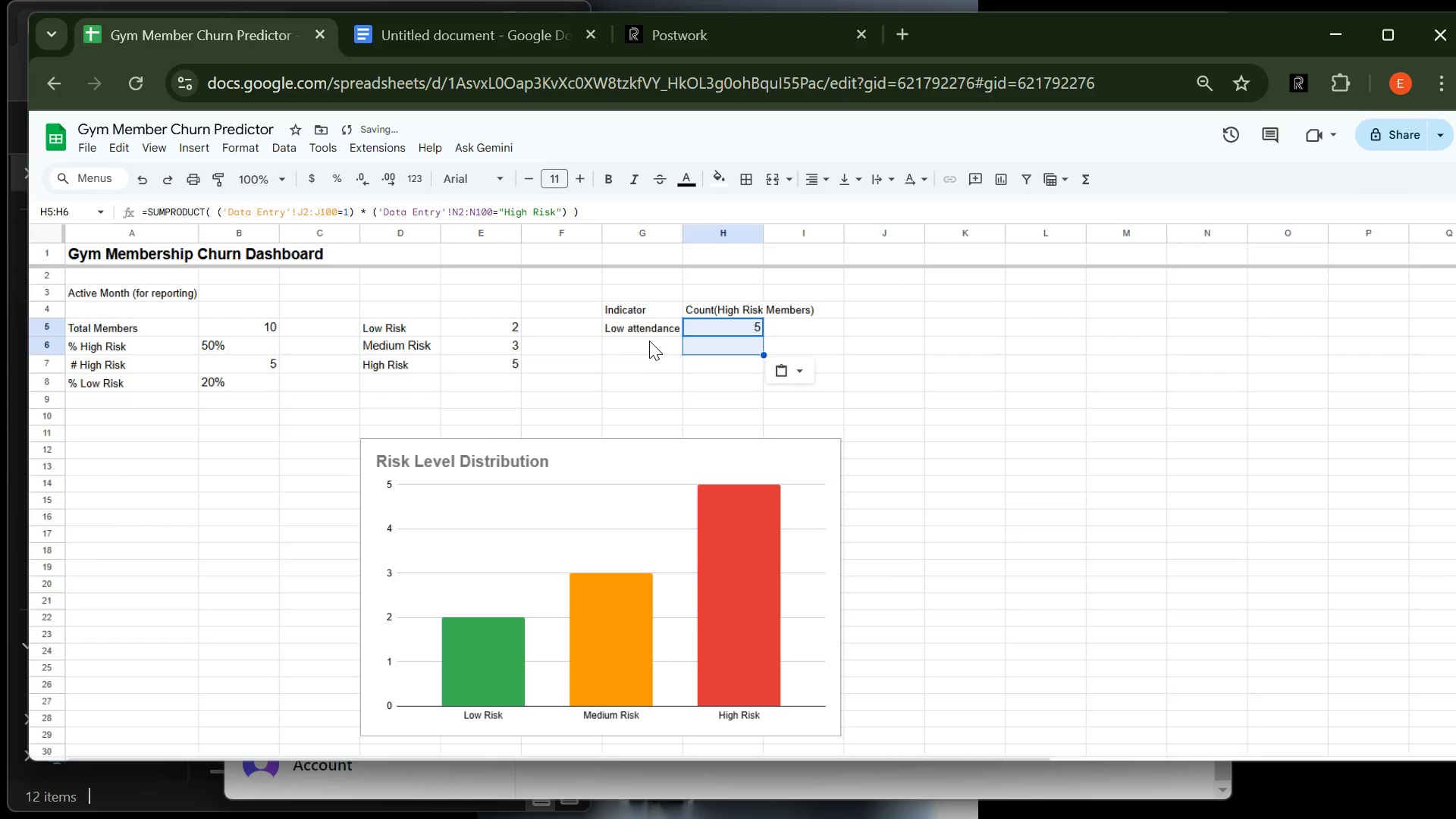 
left_click([649, 340])
 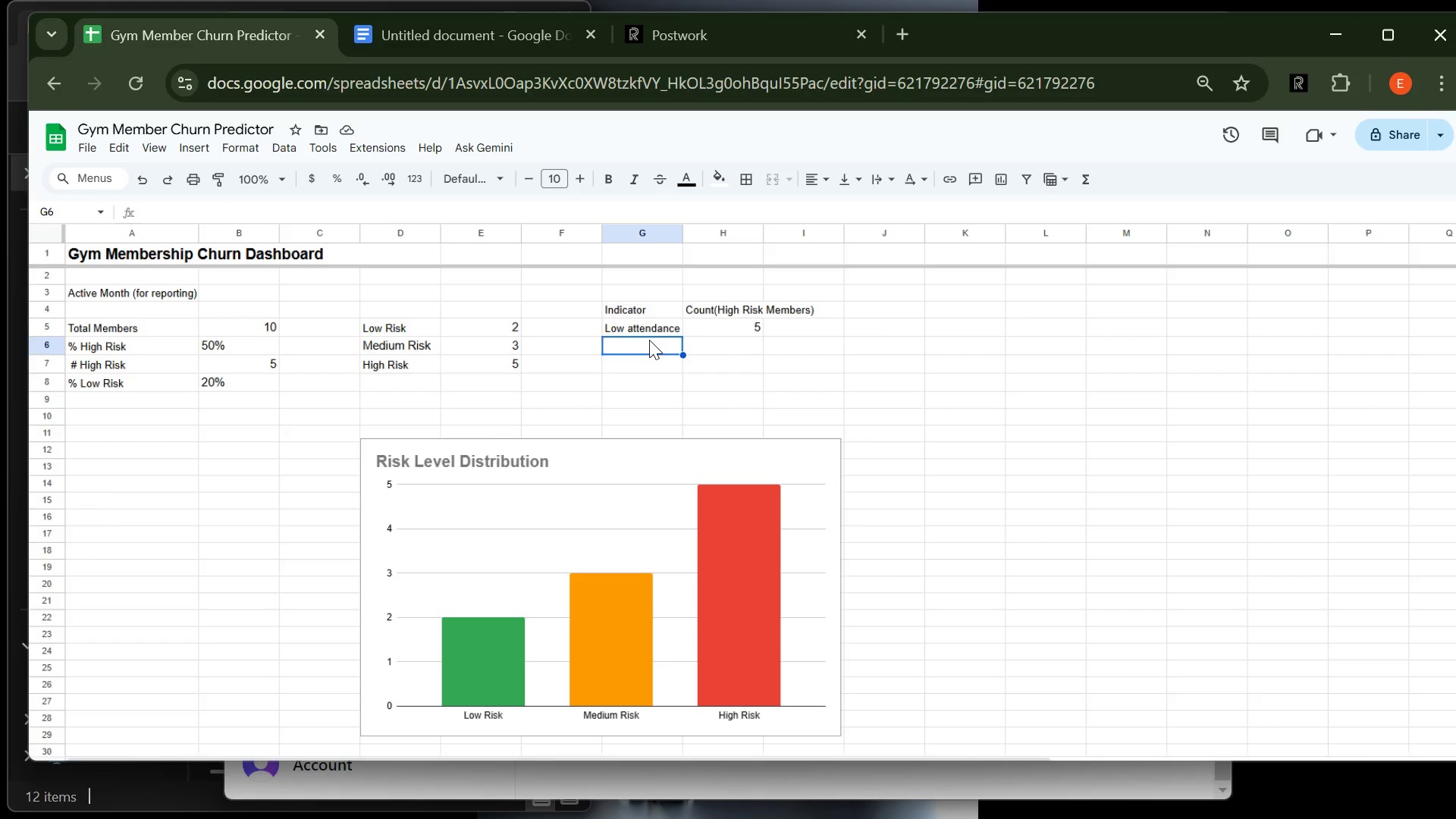 
wait(10.56)
 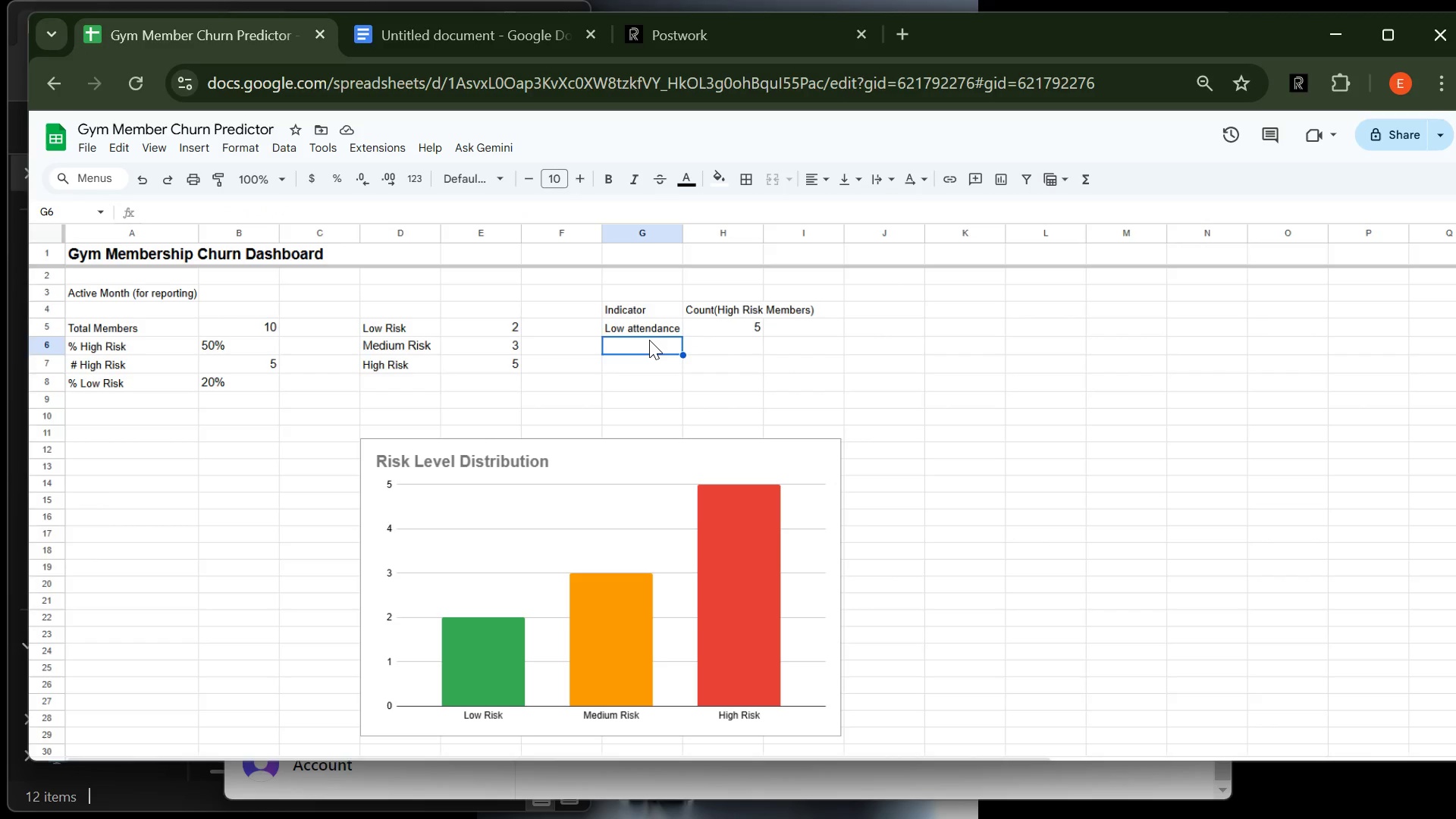 
left_click([652, 308])
 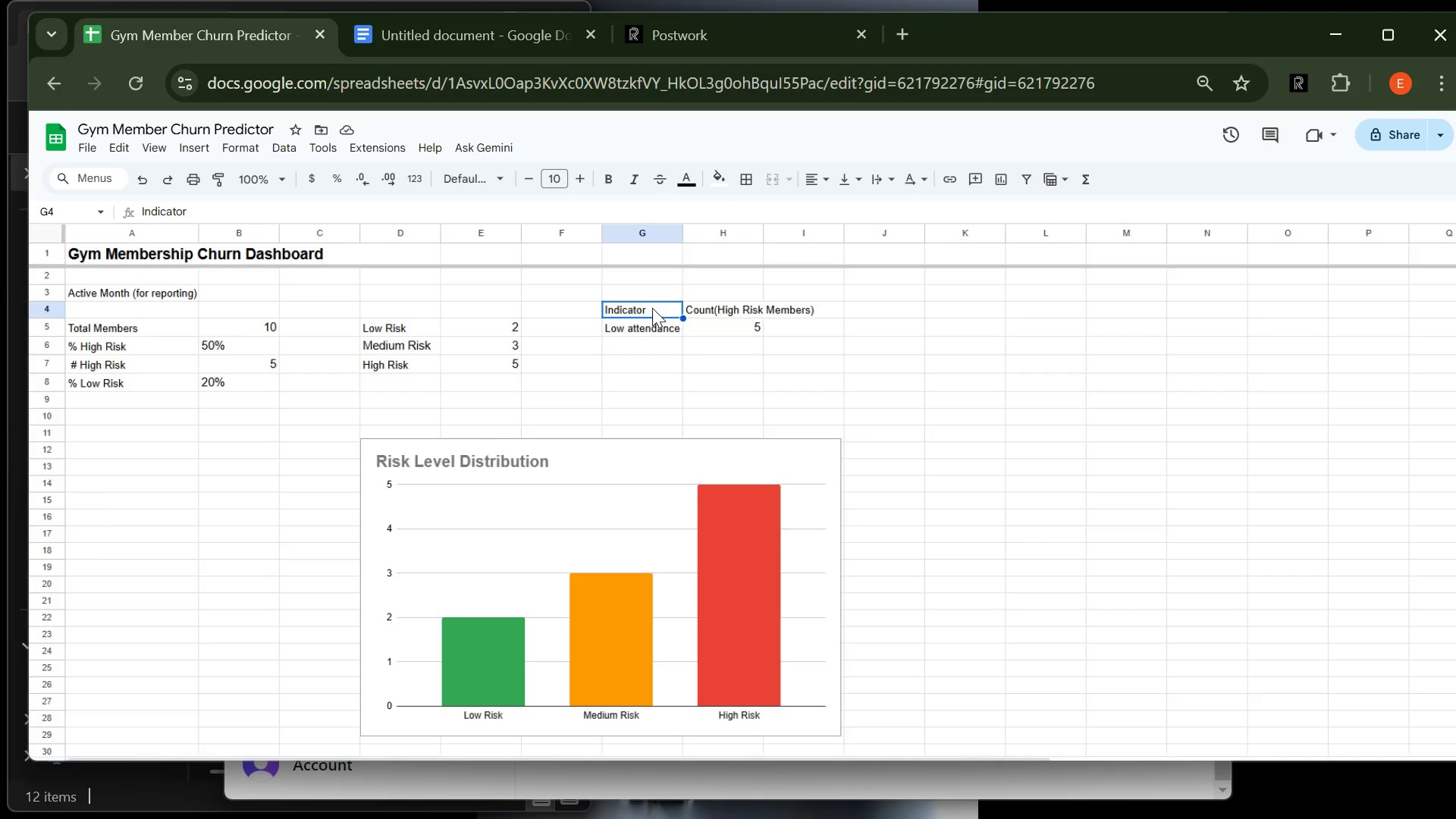 
left_click_drag(start_coordinate=[652, 308], to_coordinate=[728, 327])
 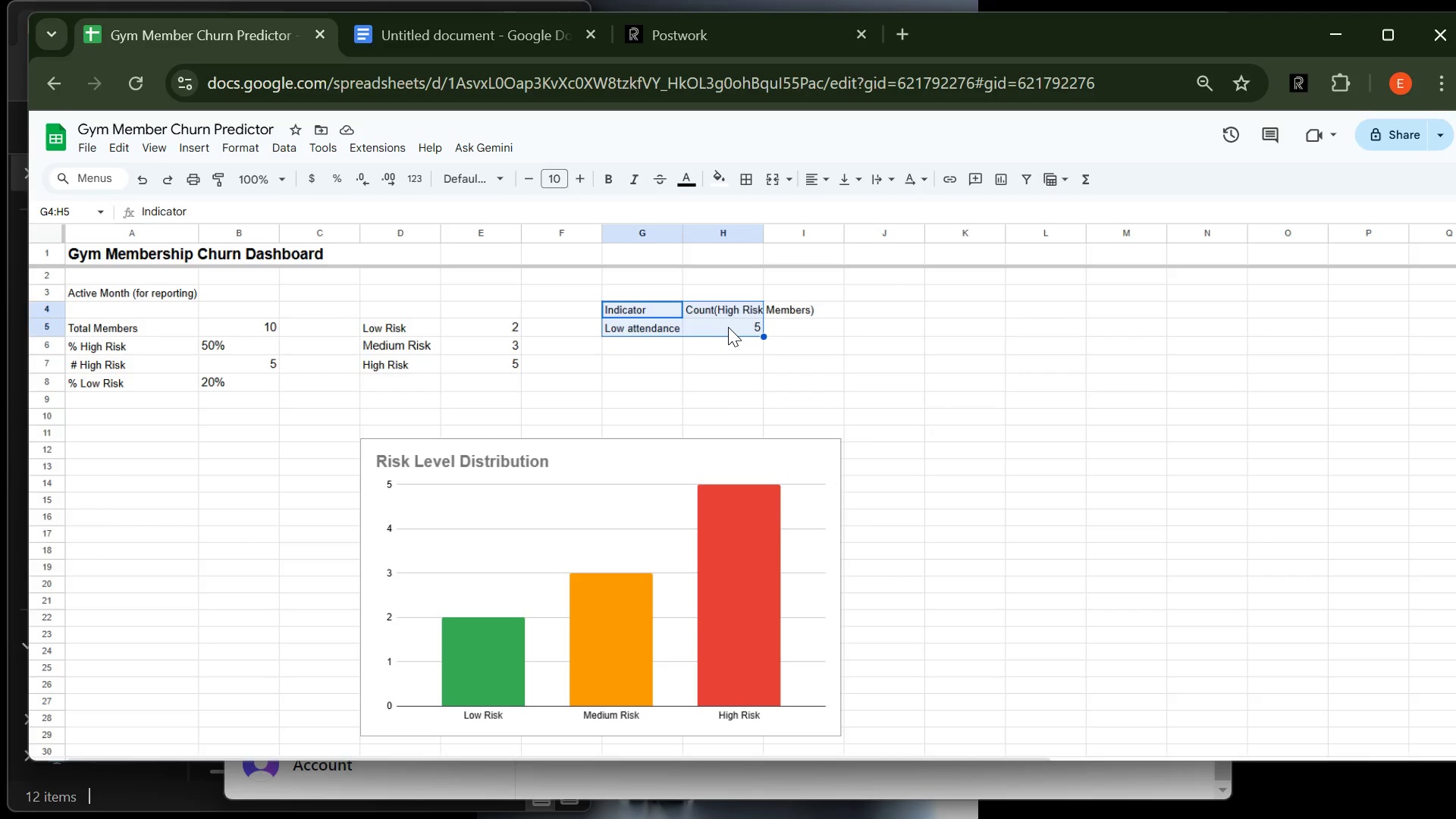 
key(Control+X)
 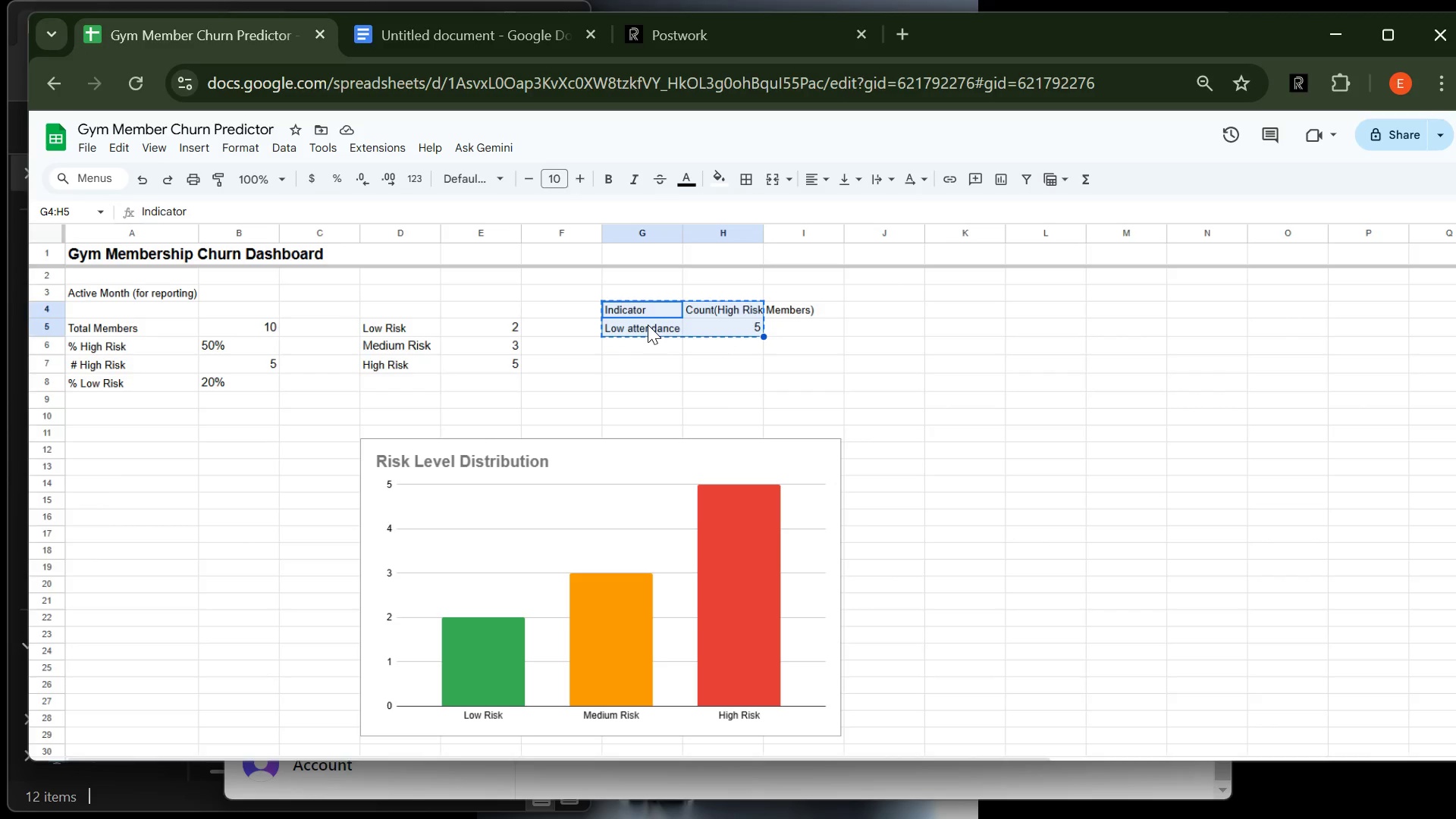 
left_click([648, 325])
 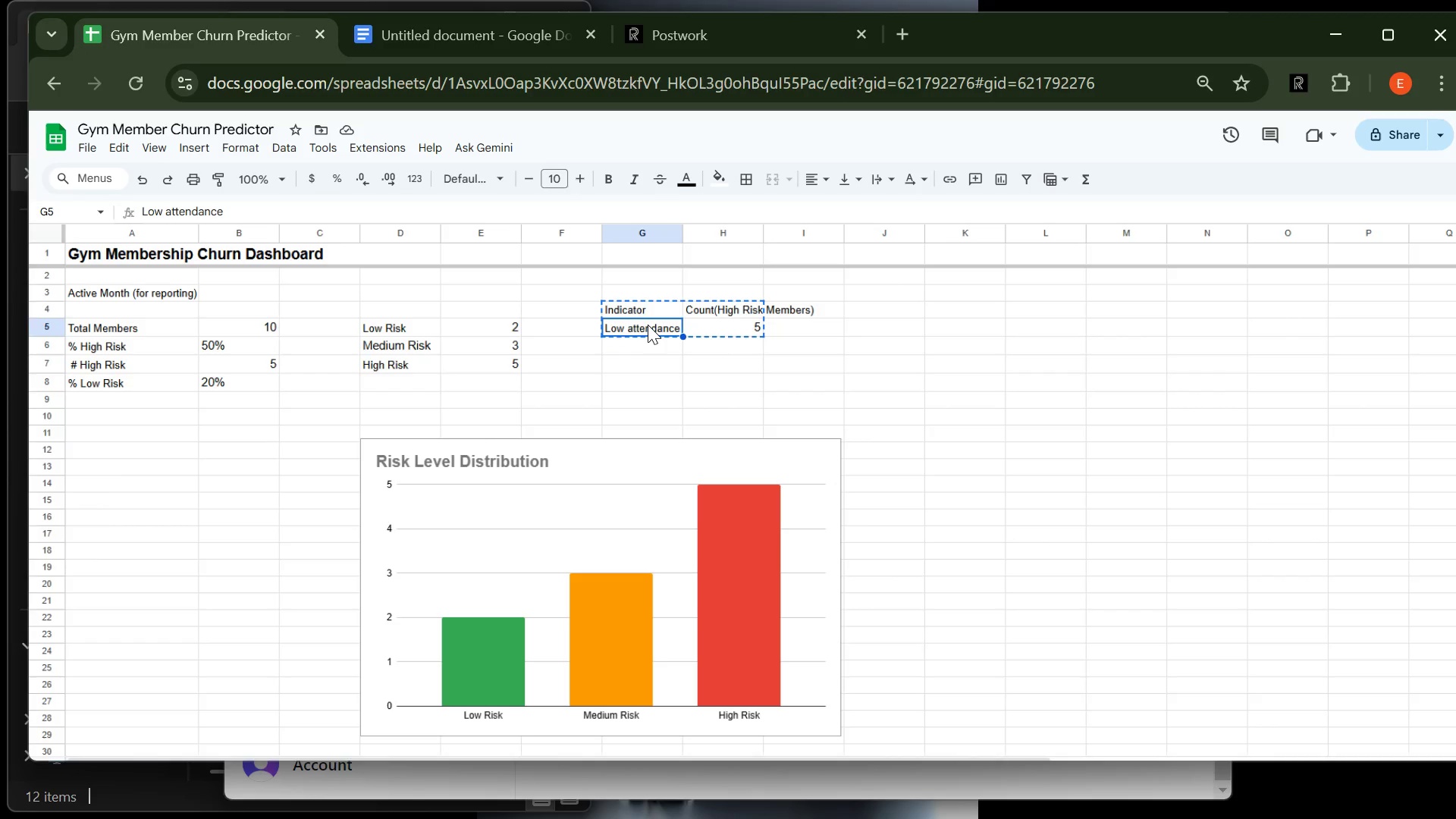 
key(Control+V)
 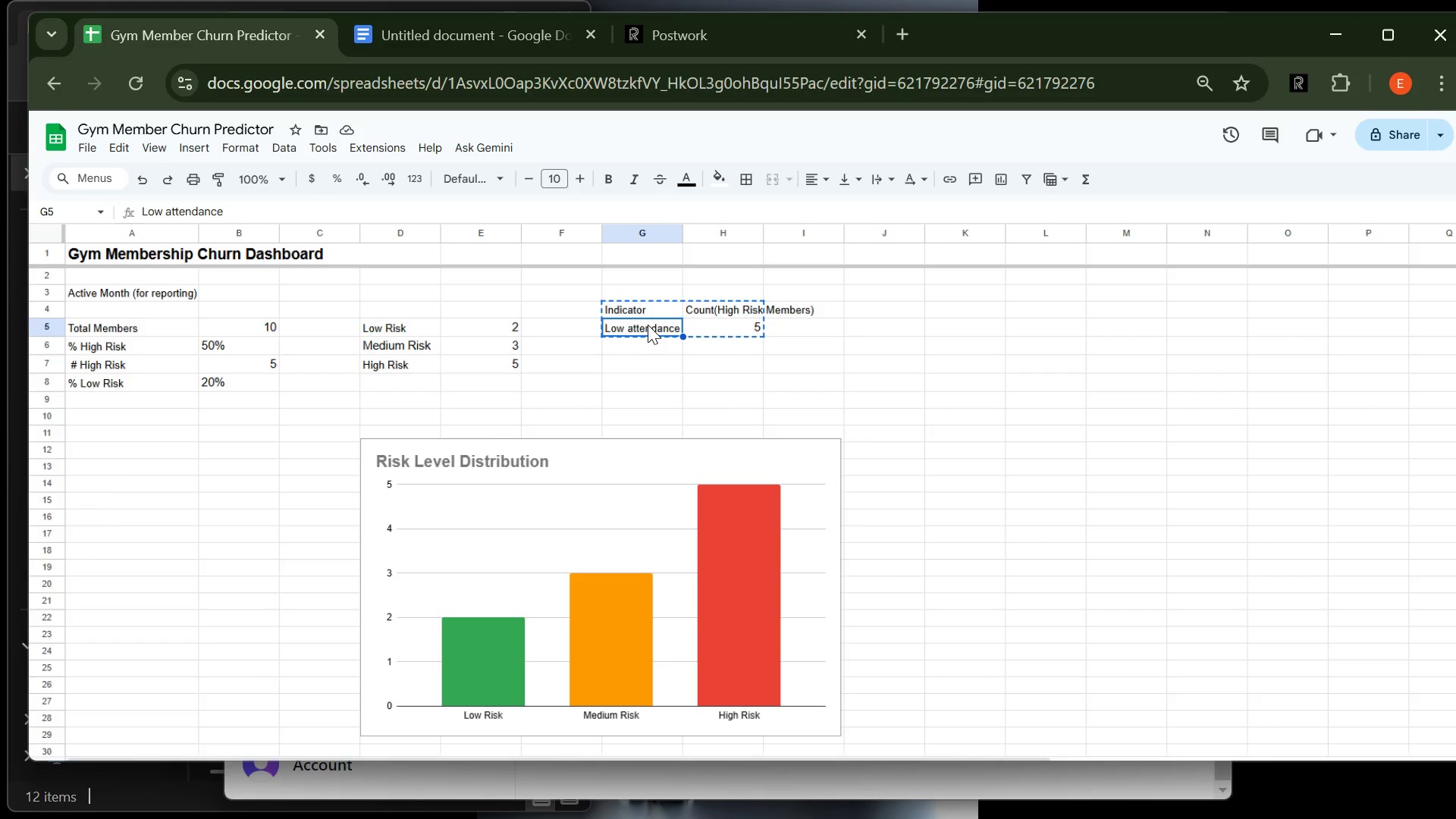 
left_click([640, 361])
 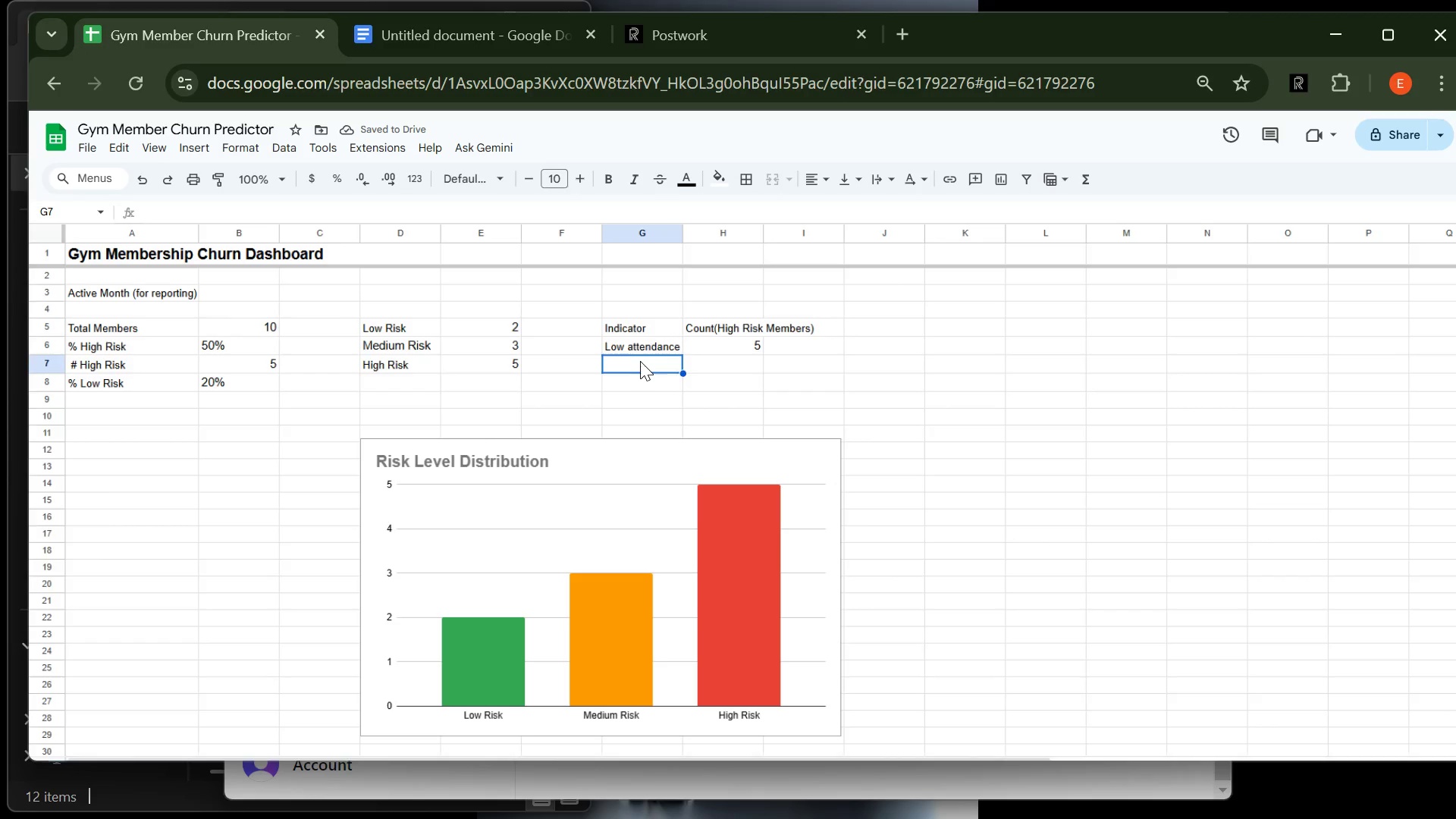 
type(Lae)
key(Backspace)
type(te payment )
 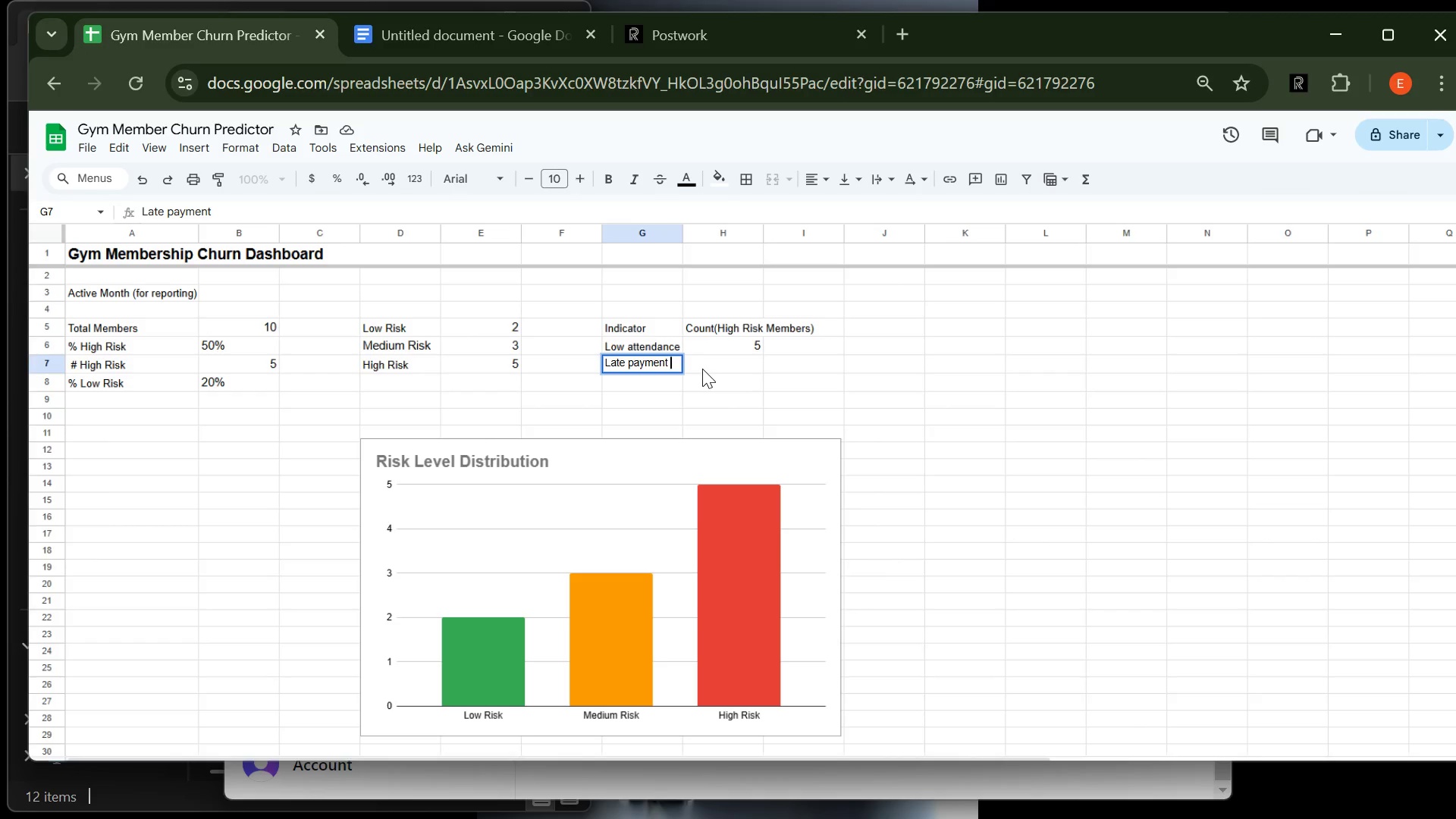 
left_click([702, 369])
 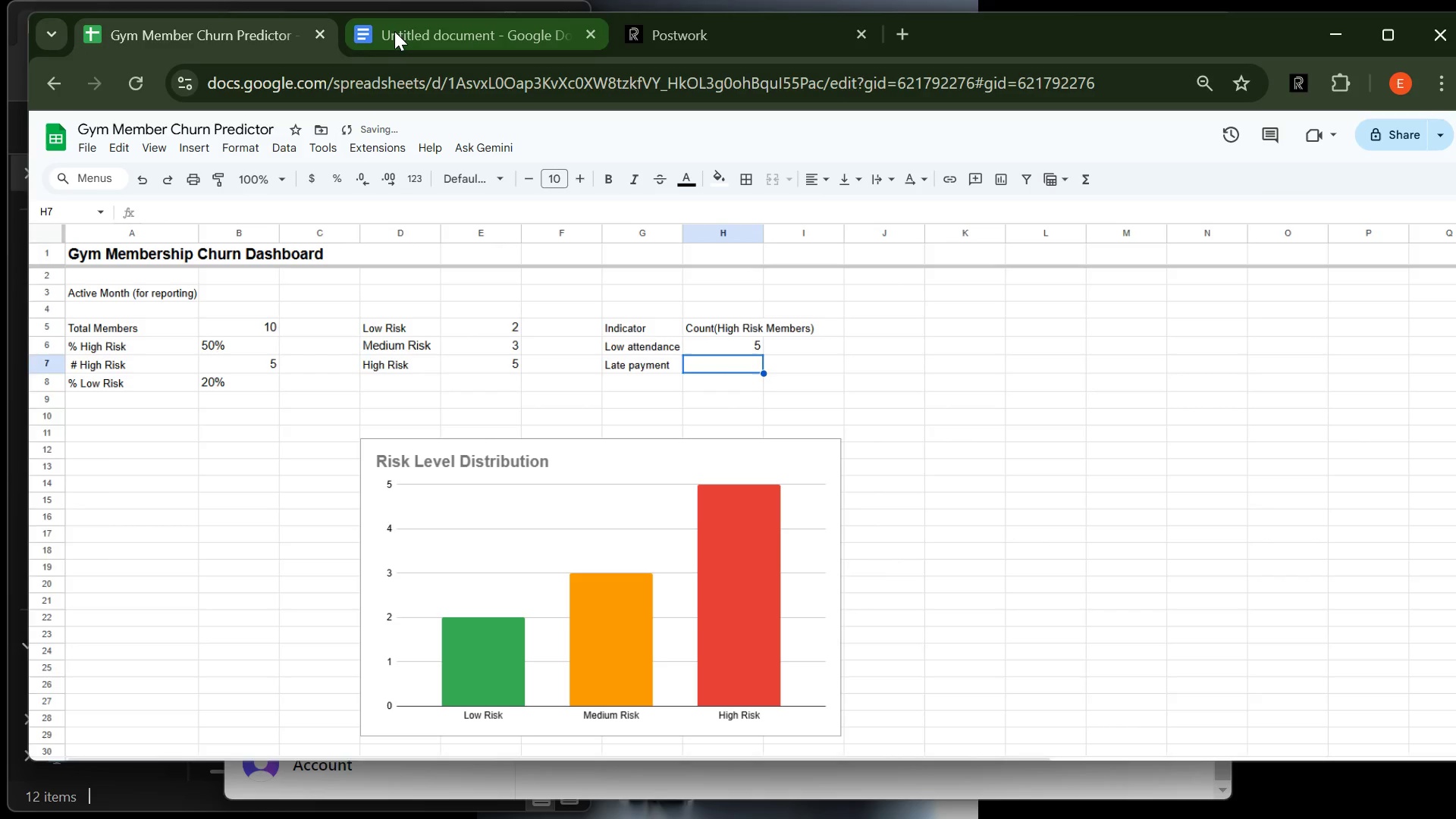 
left_click([394, 31])
 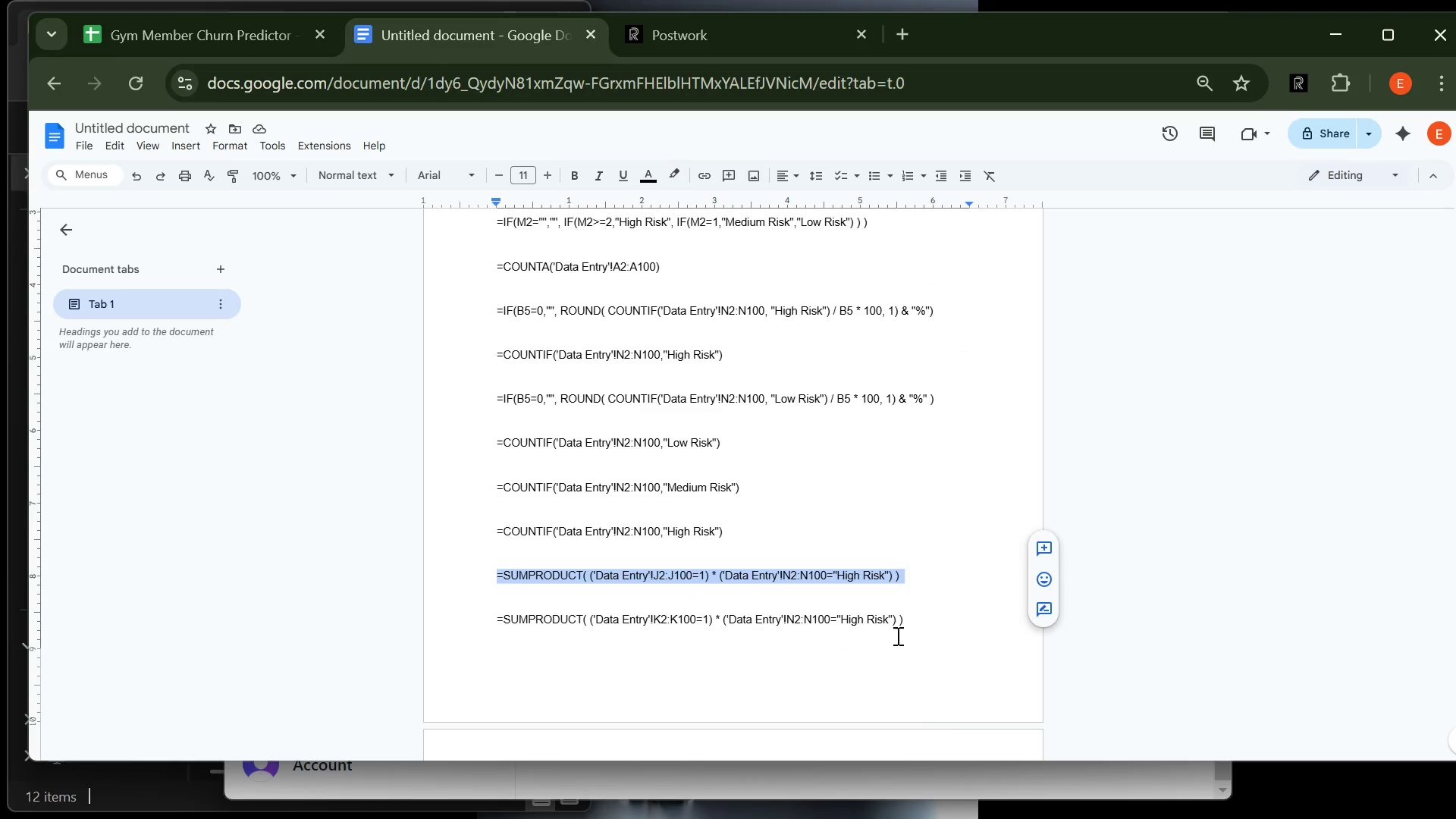 
left_click([909, 622])
 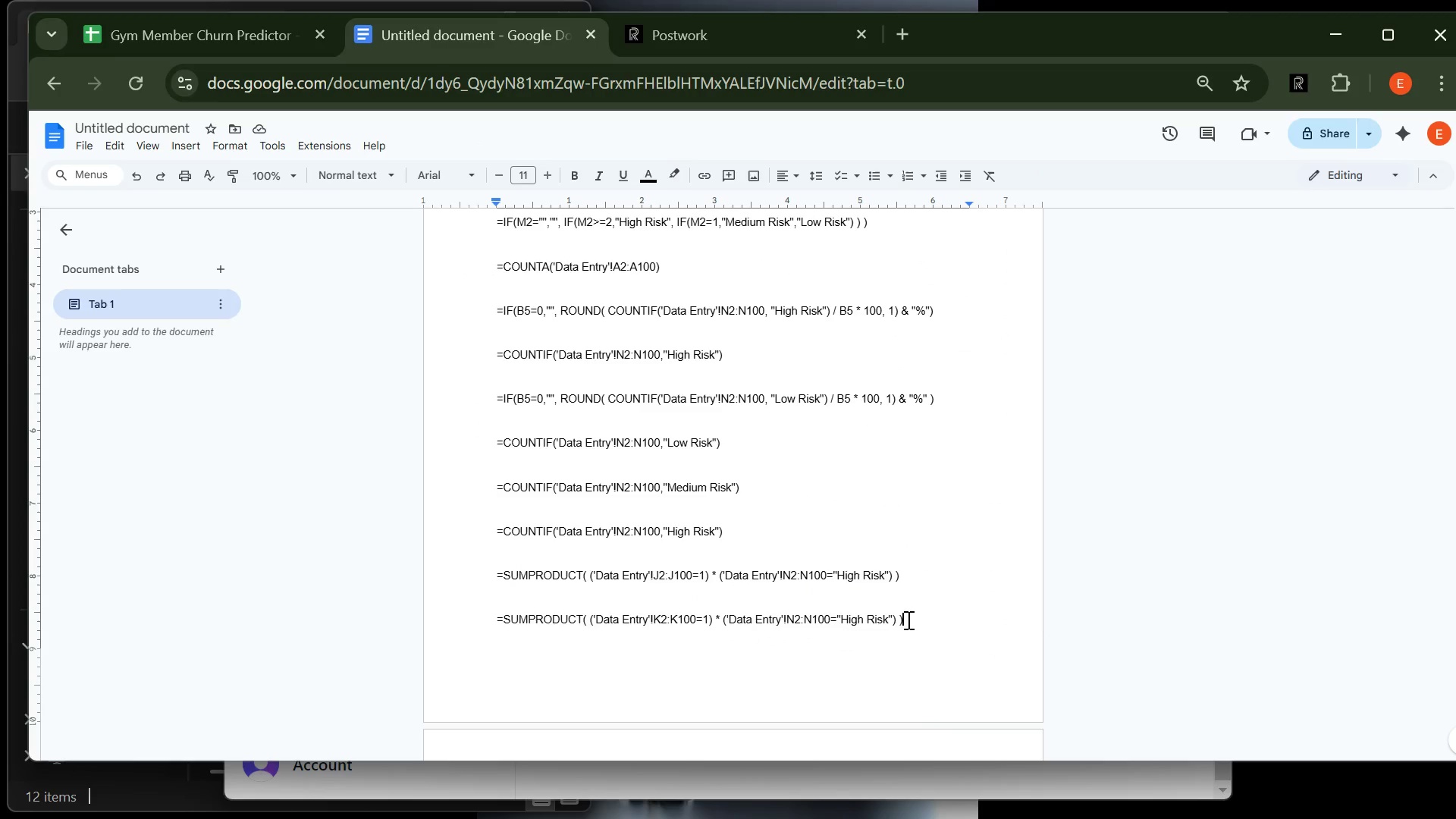 
left_click_drag(start_coordinate=[907, 620], to_coordinate=[499, 608])
 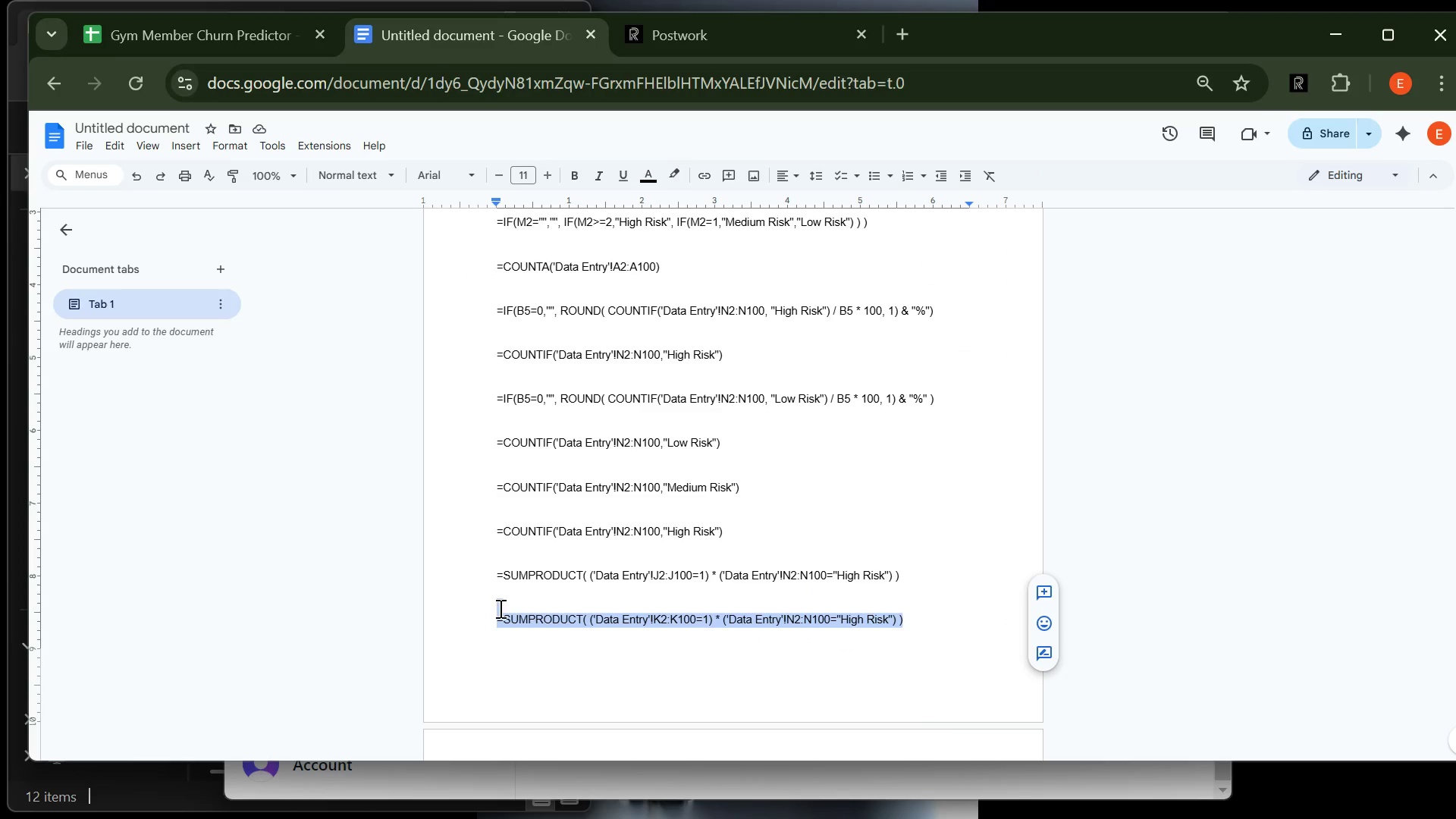 
key(Control+C)
 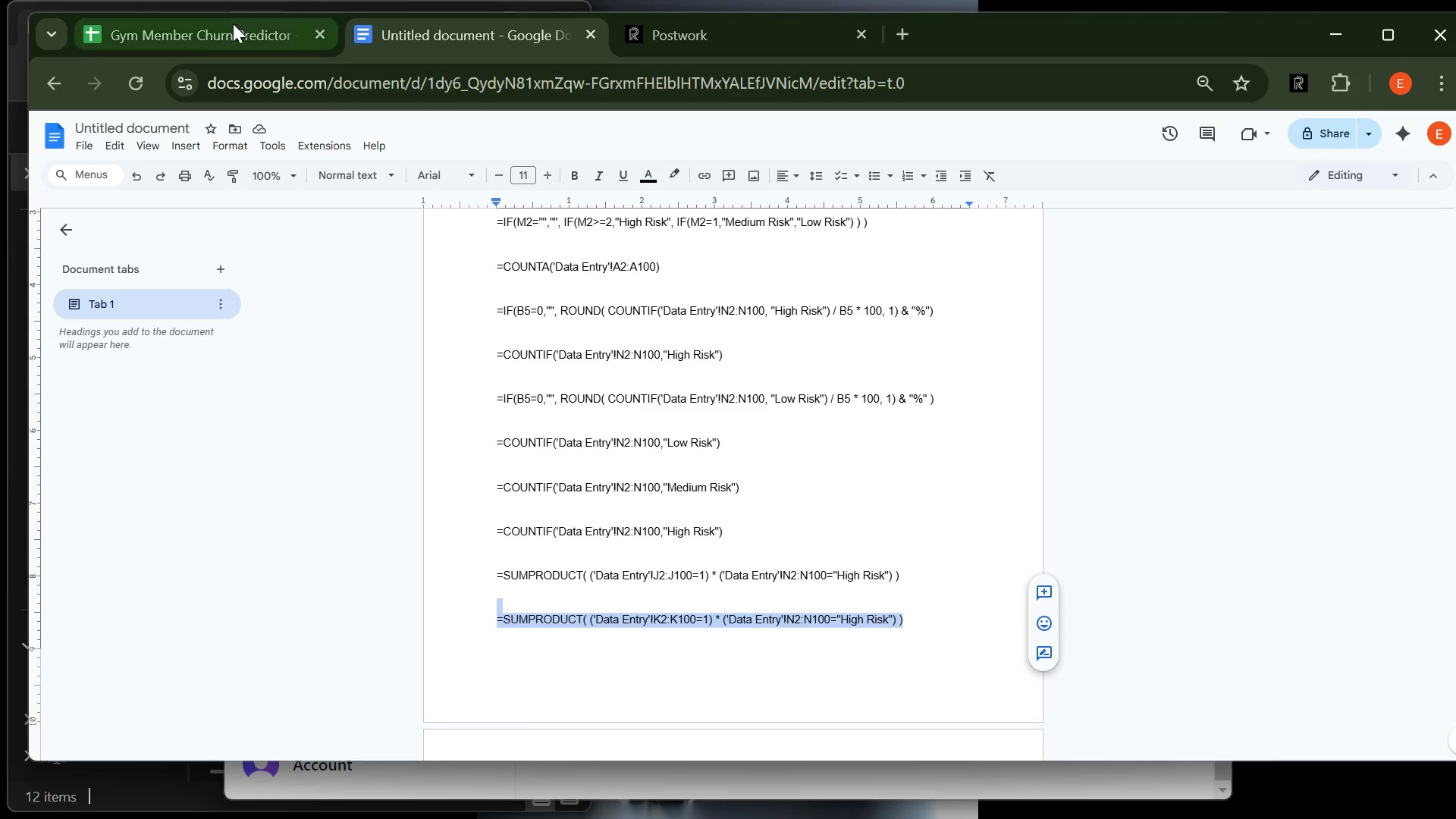 
left_click([233, 24])
 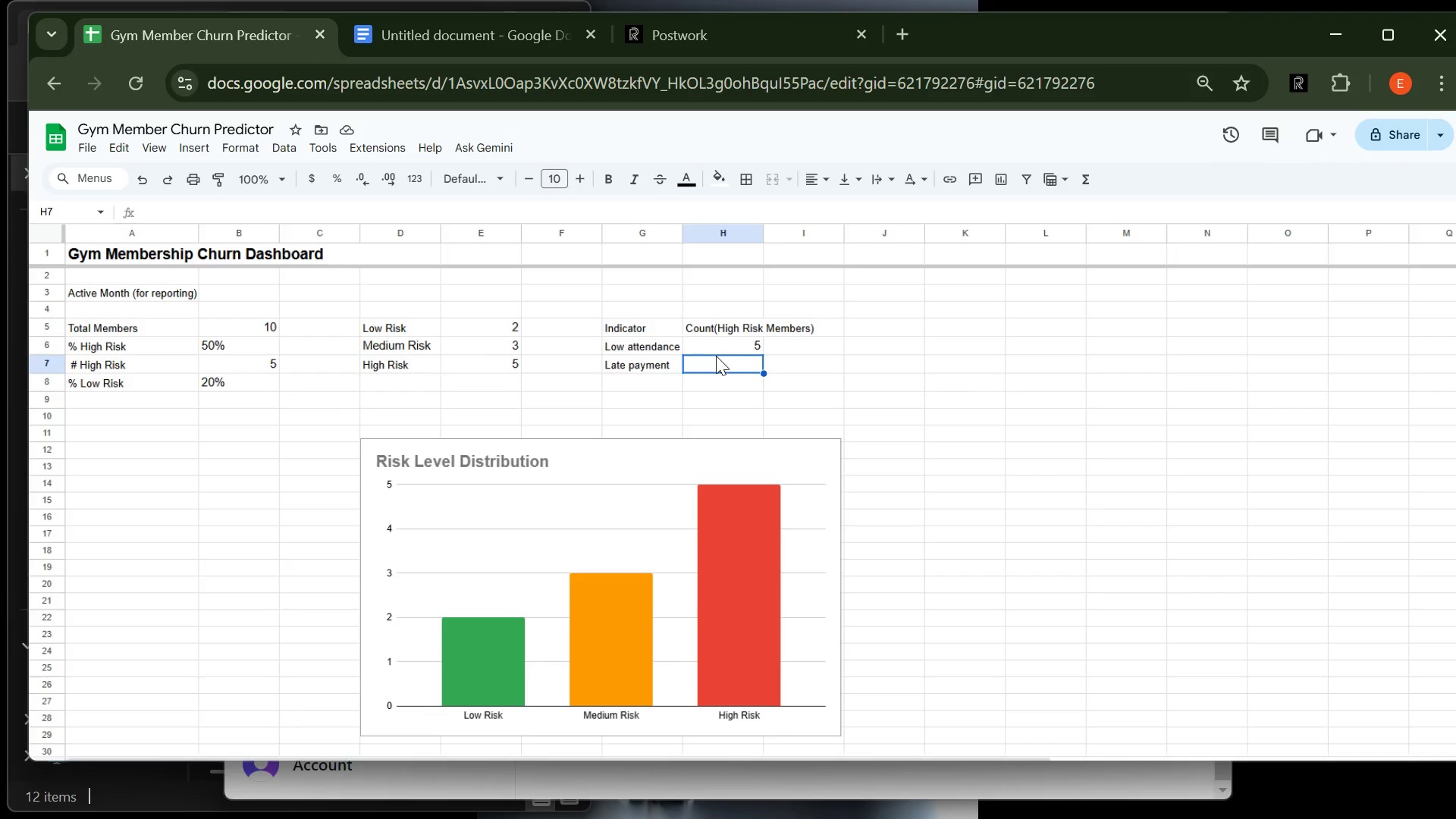 
key(Control+V)
 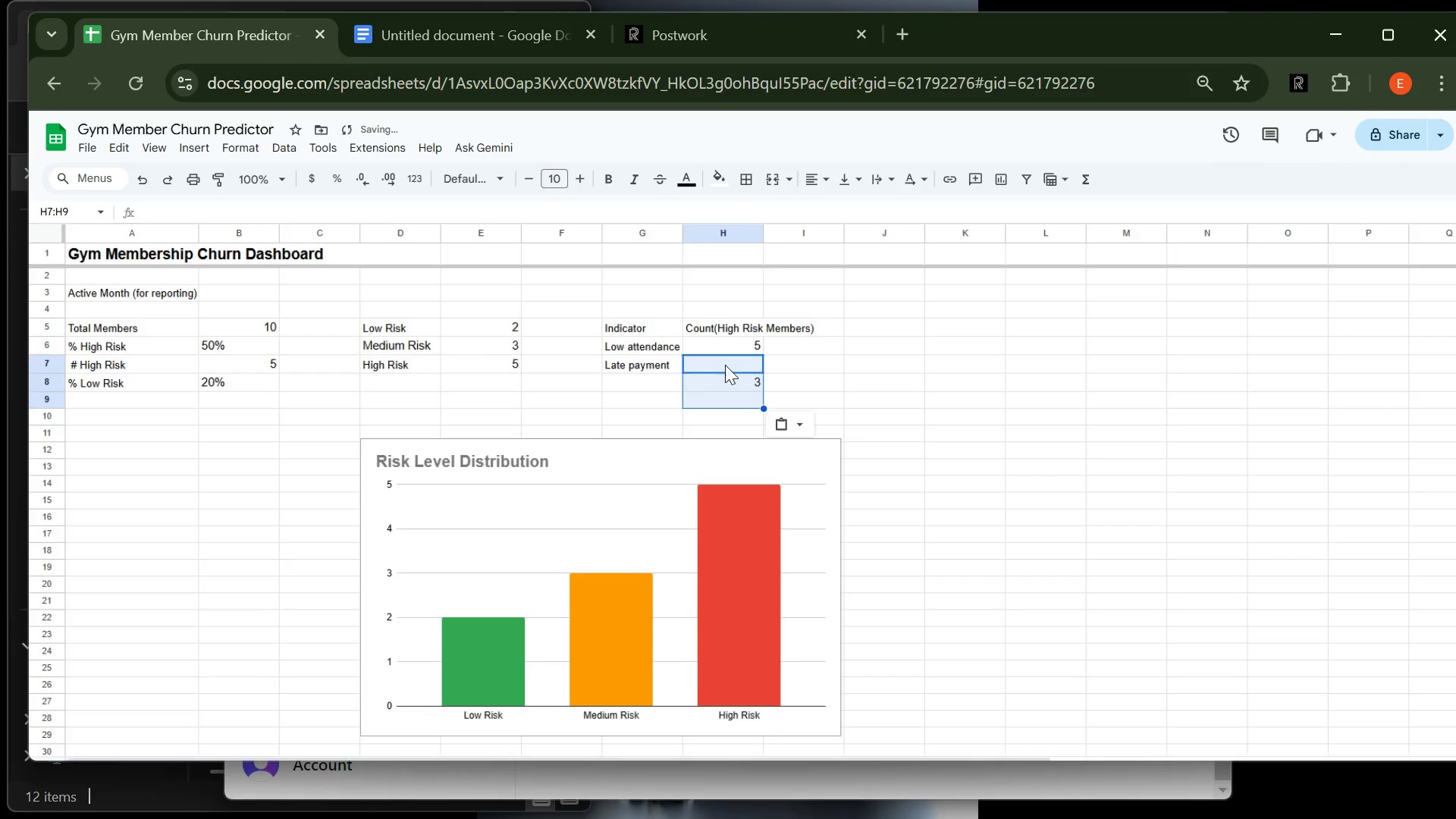 
left_click([730, 361])
 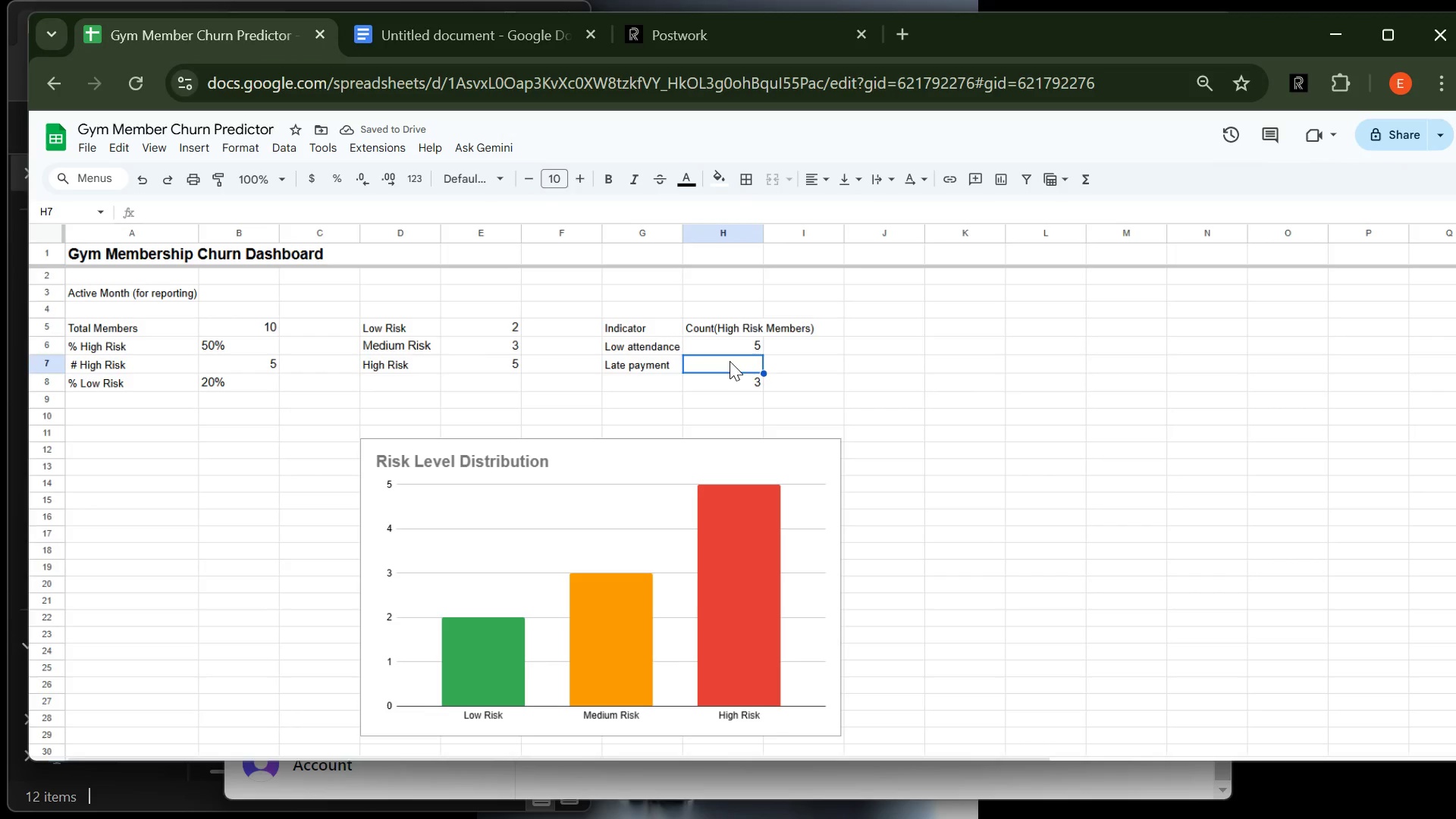 
key(Control+V)
 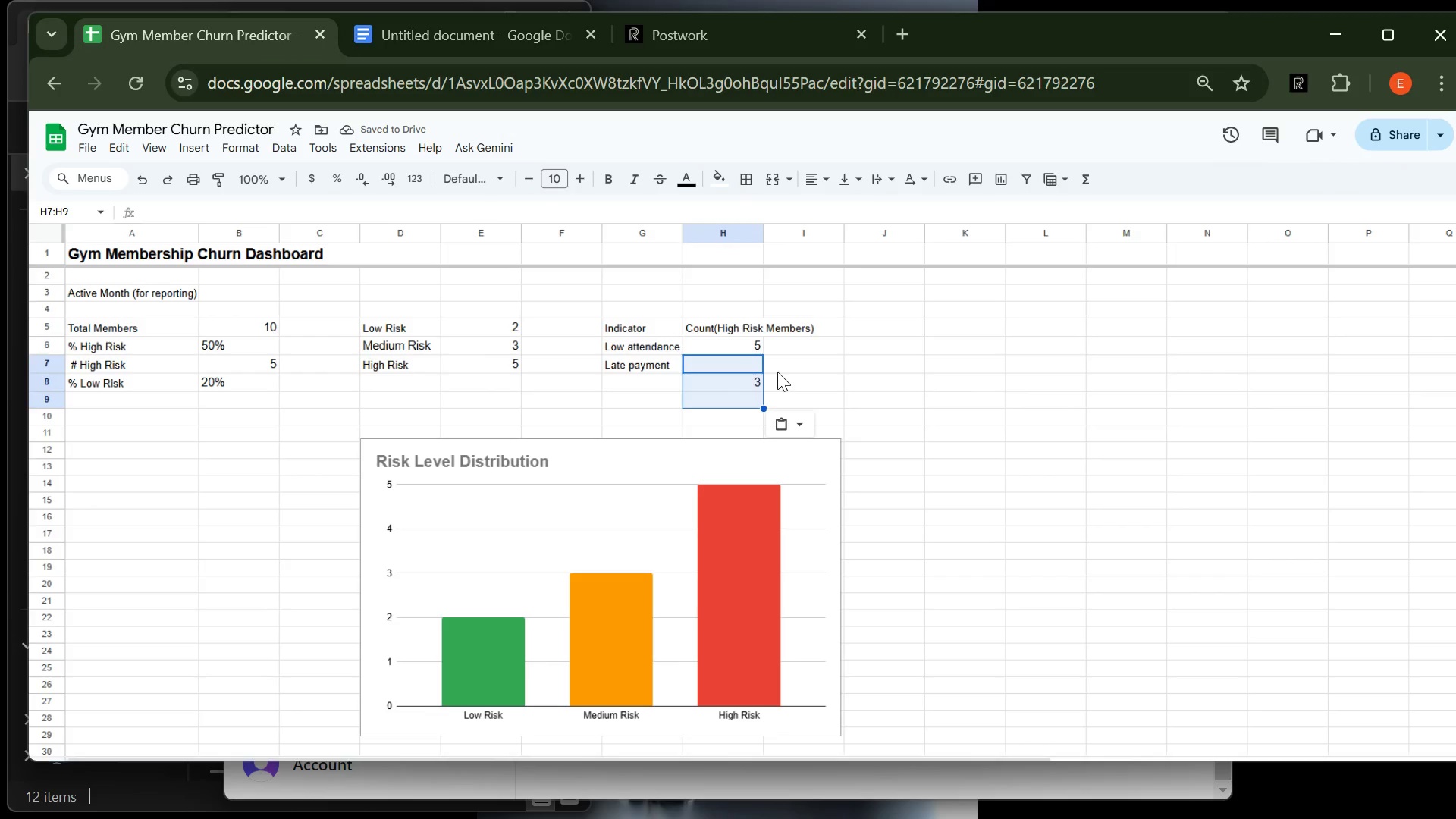 
key(Backspace)
 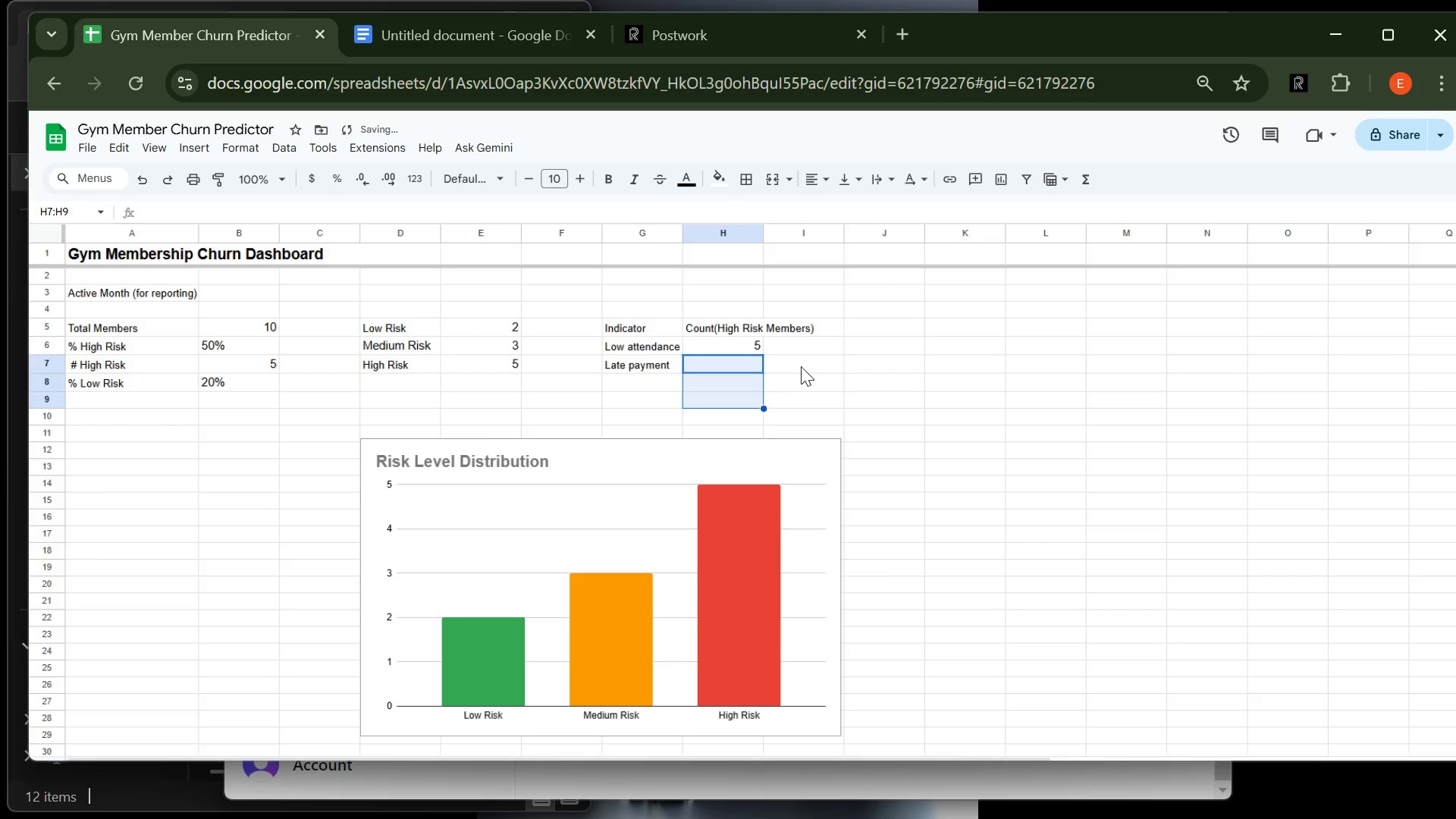 
left_click([800, 366])
 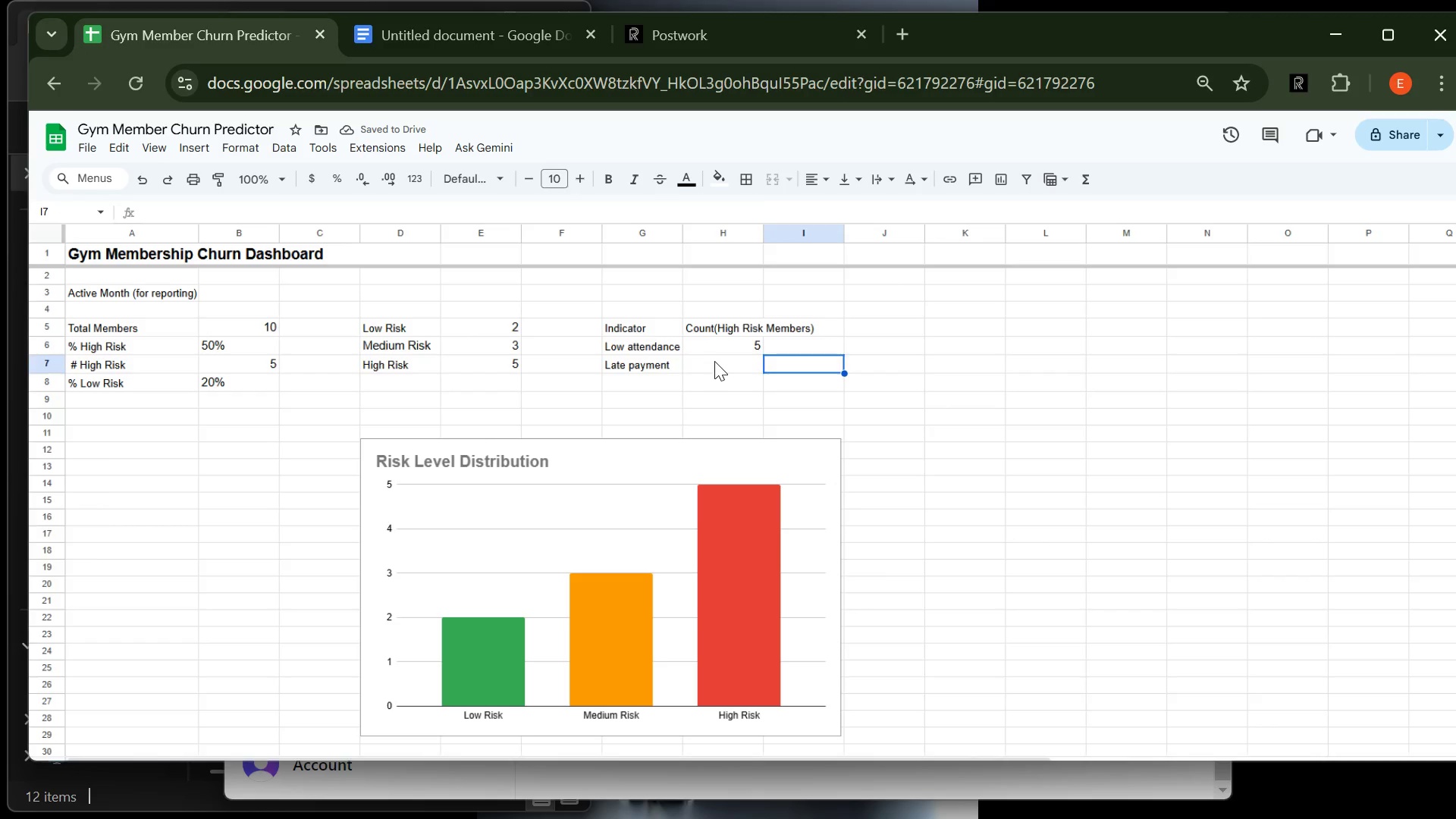 
left_click([714, 361])
 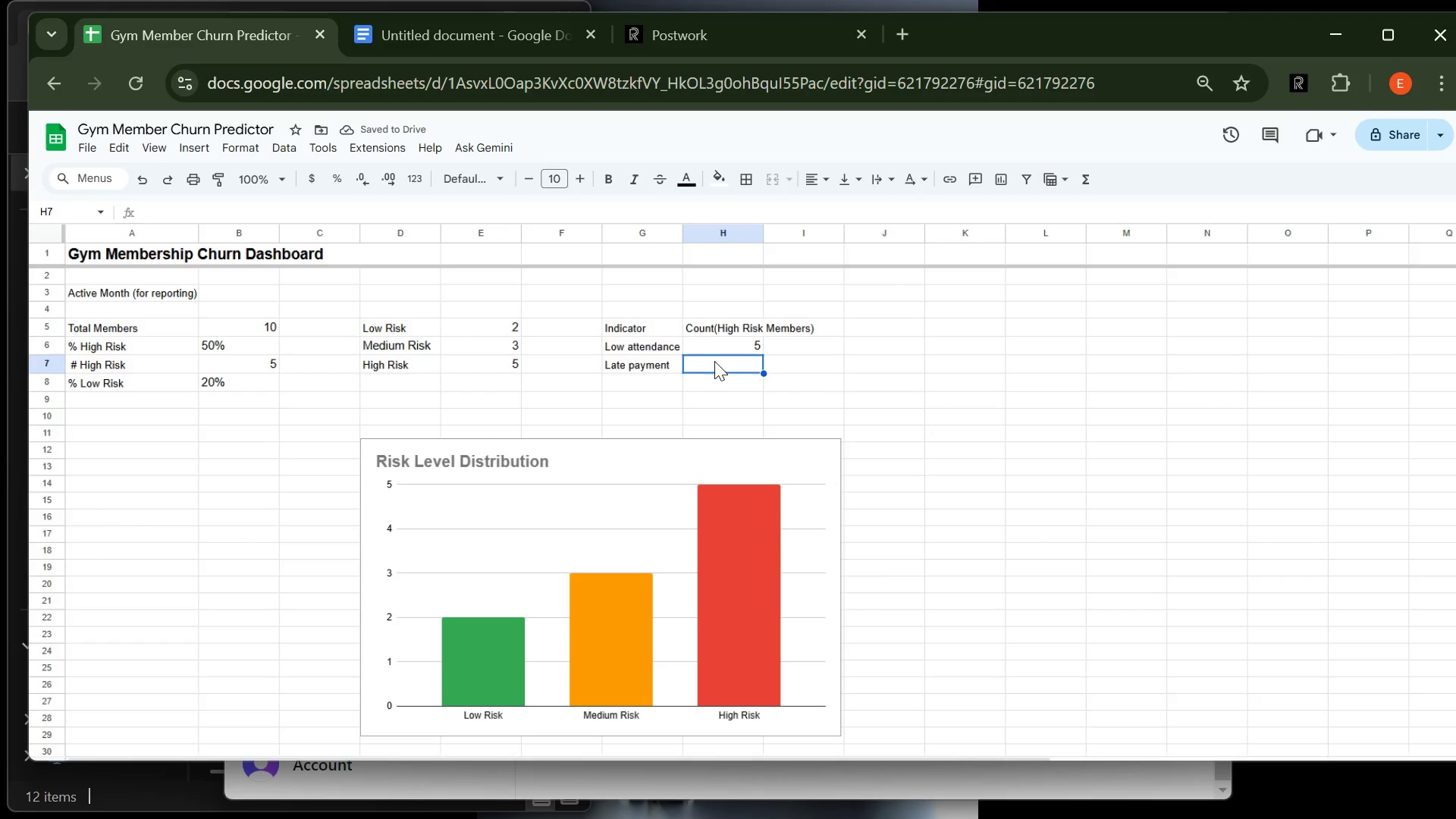 
key(Control+V)
 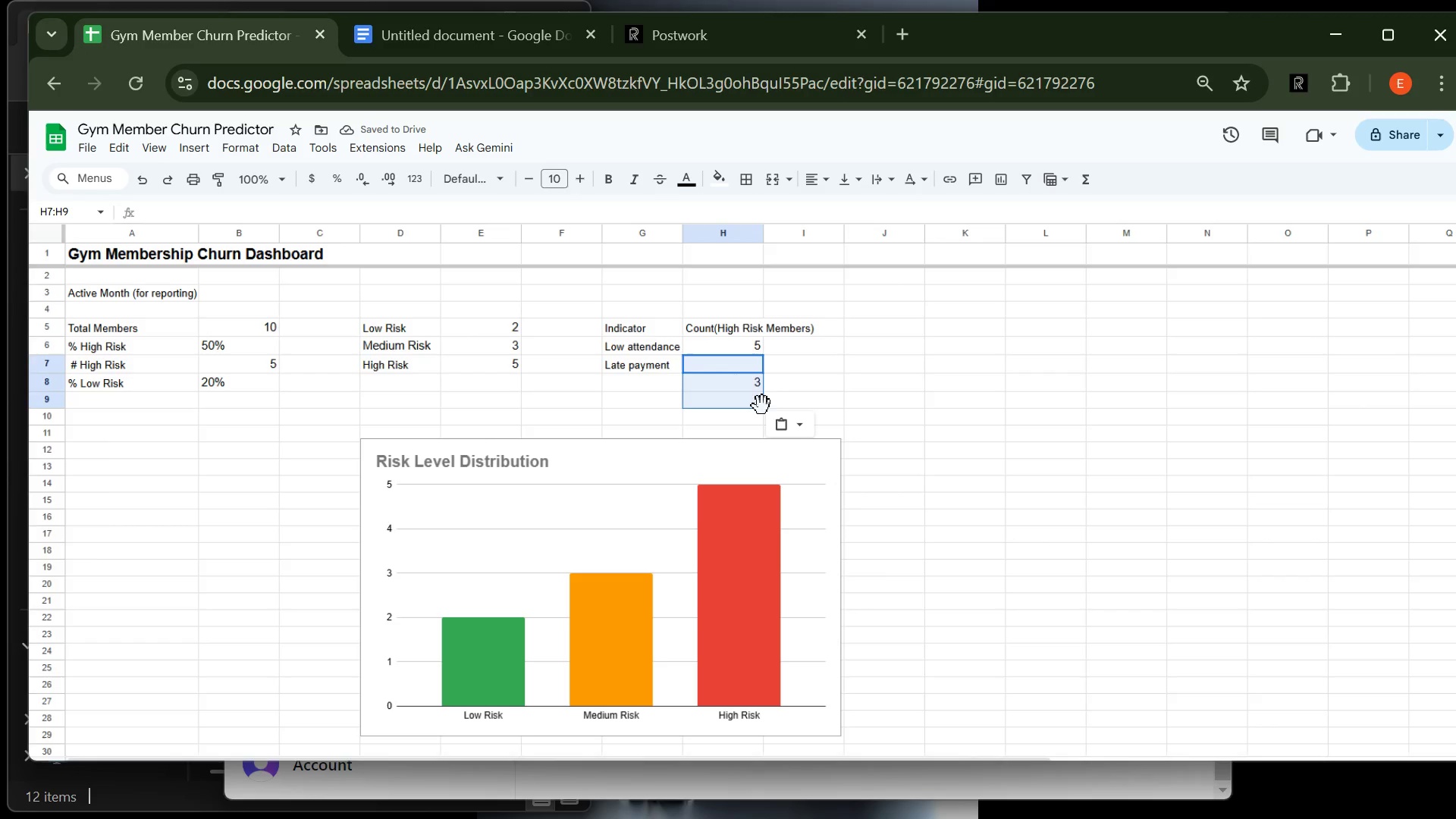 
wait(5.92)
 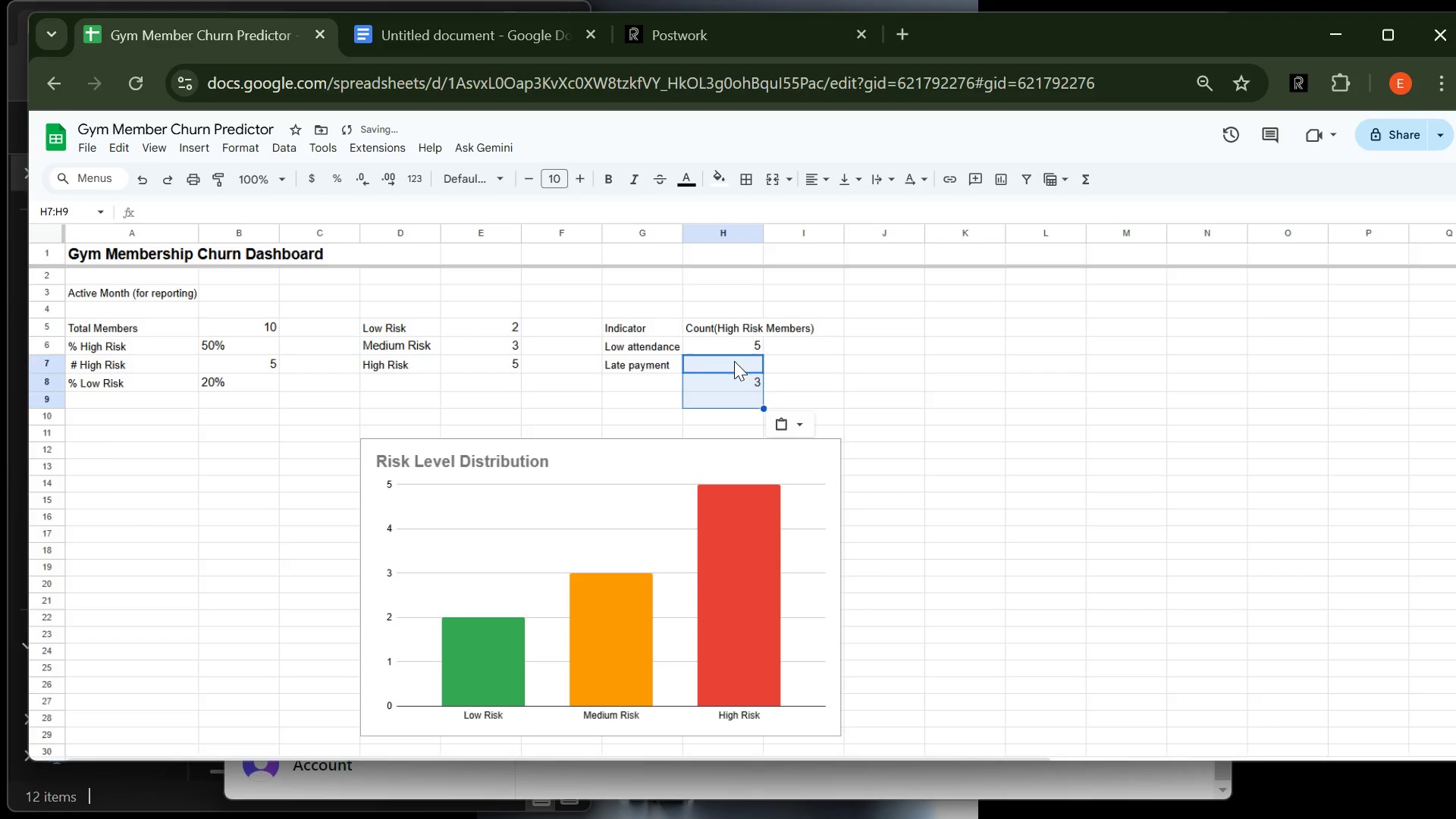 
left_click([805, 429])
 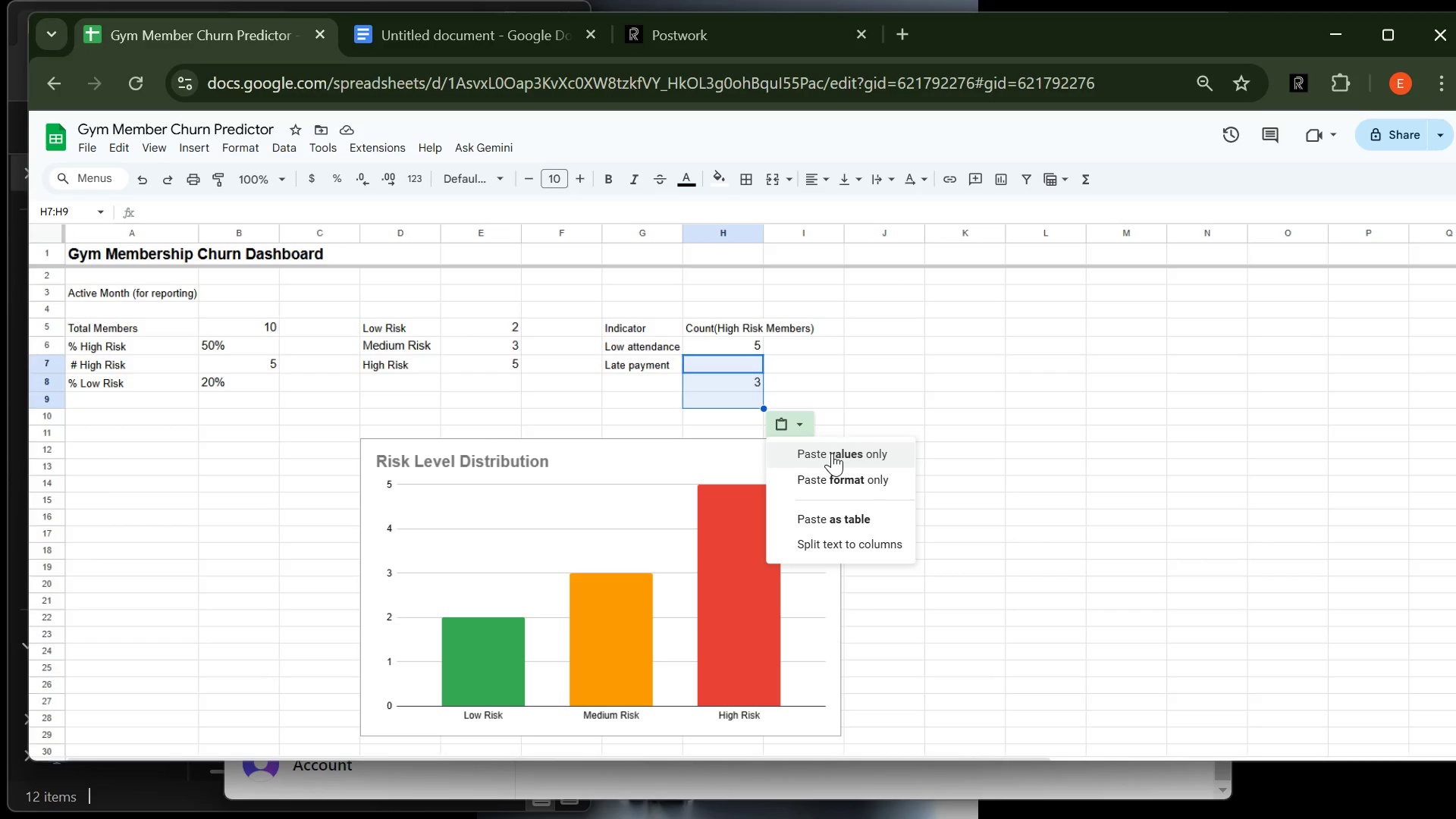 
left_click([832, 453])
 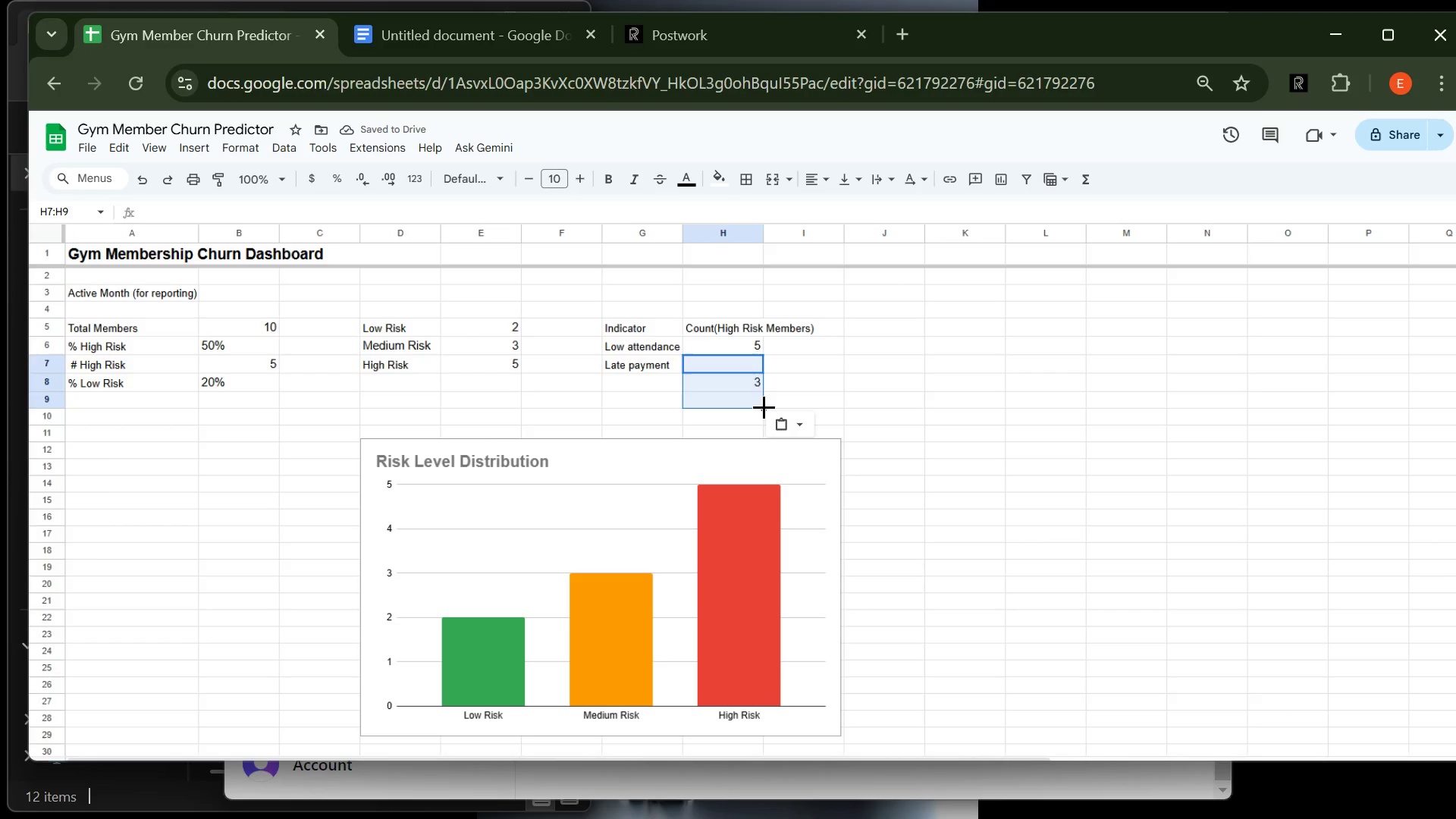 
left_click_drag(start_coordinate=[764, 406], to_coordinate=[764, 366])
 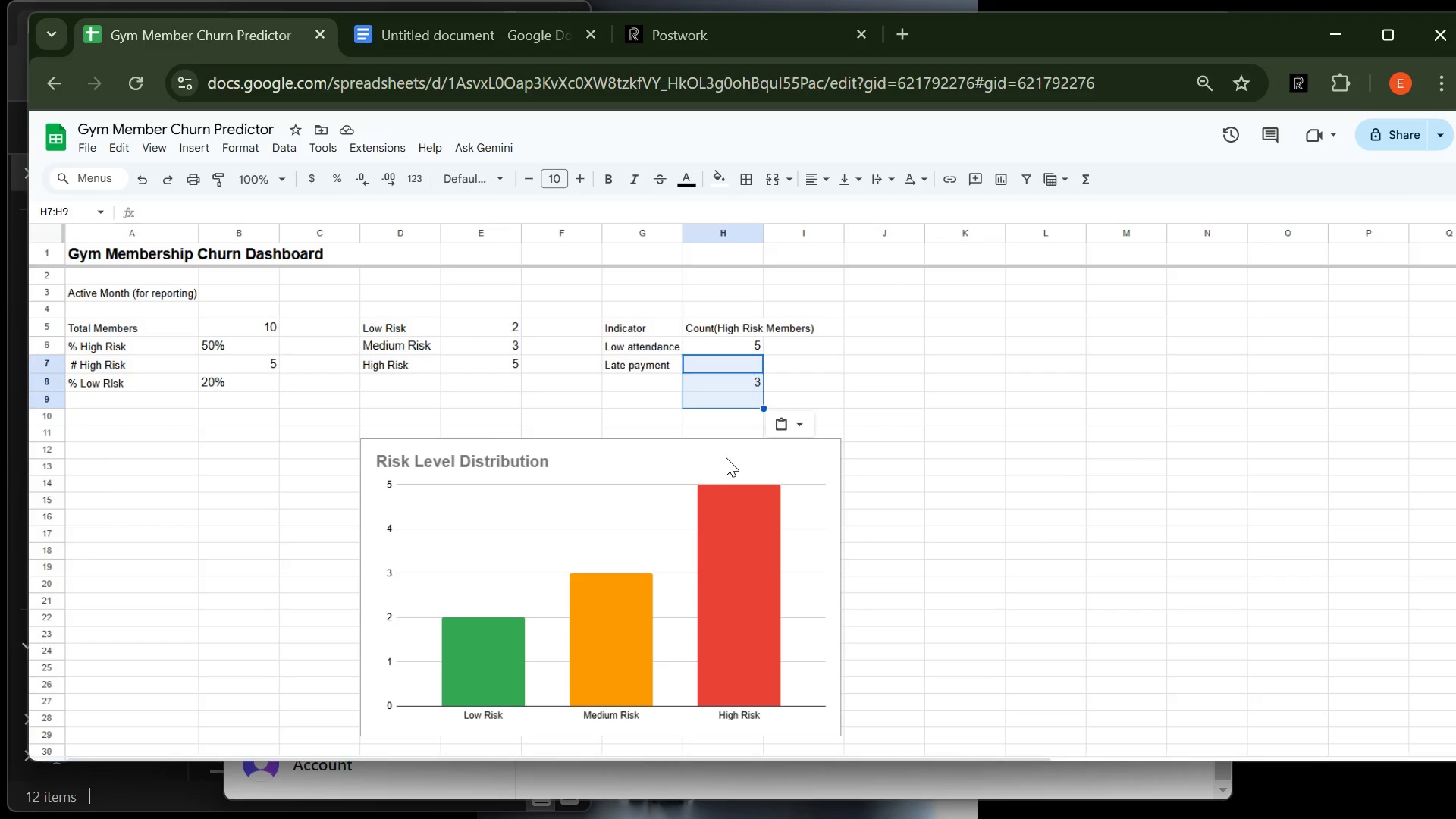 
left_click_drag(start_coordinate=[726, 457], to_coordinate=[540, 468])
 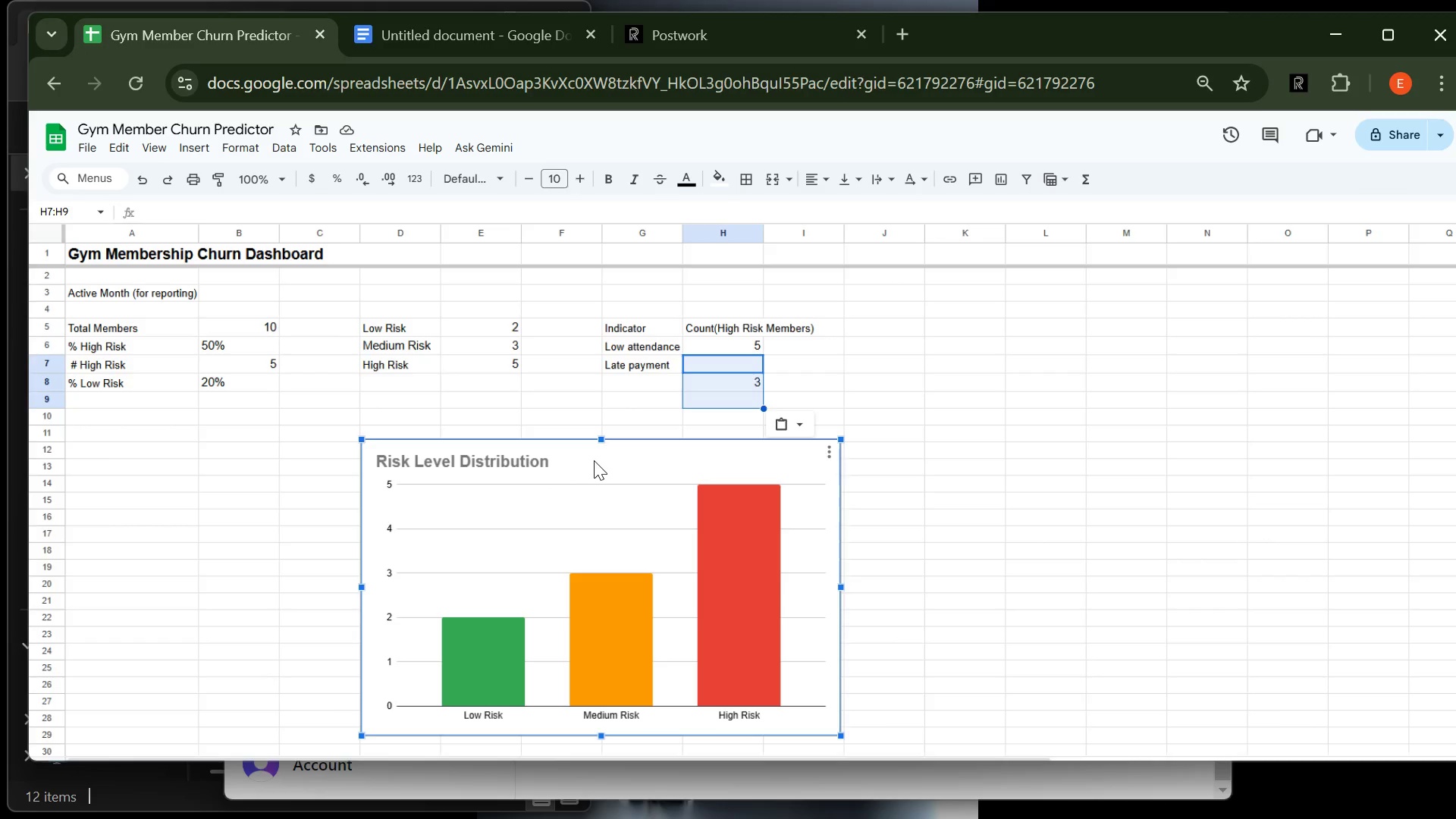 
left_click_drag(start_coordinate=[594, 460], to_coordinate=[281, 503])
 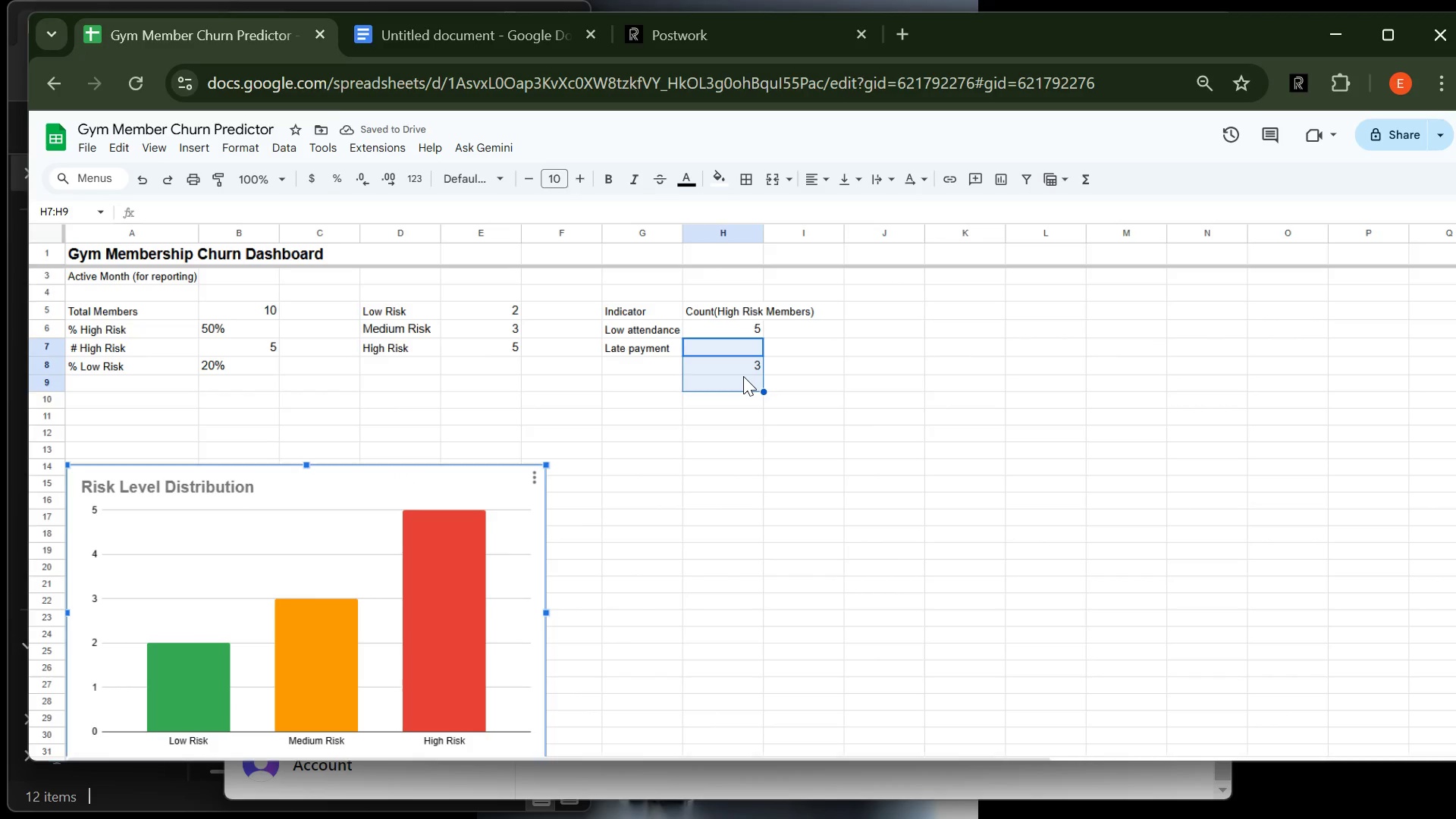 
left_click([743, 376])
 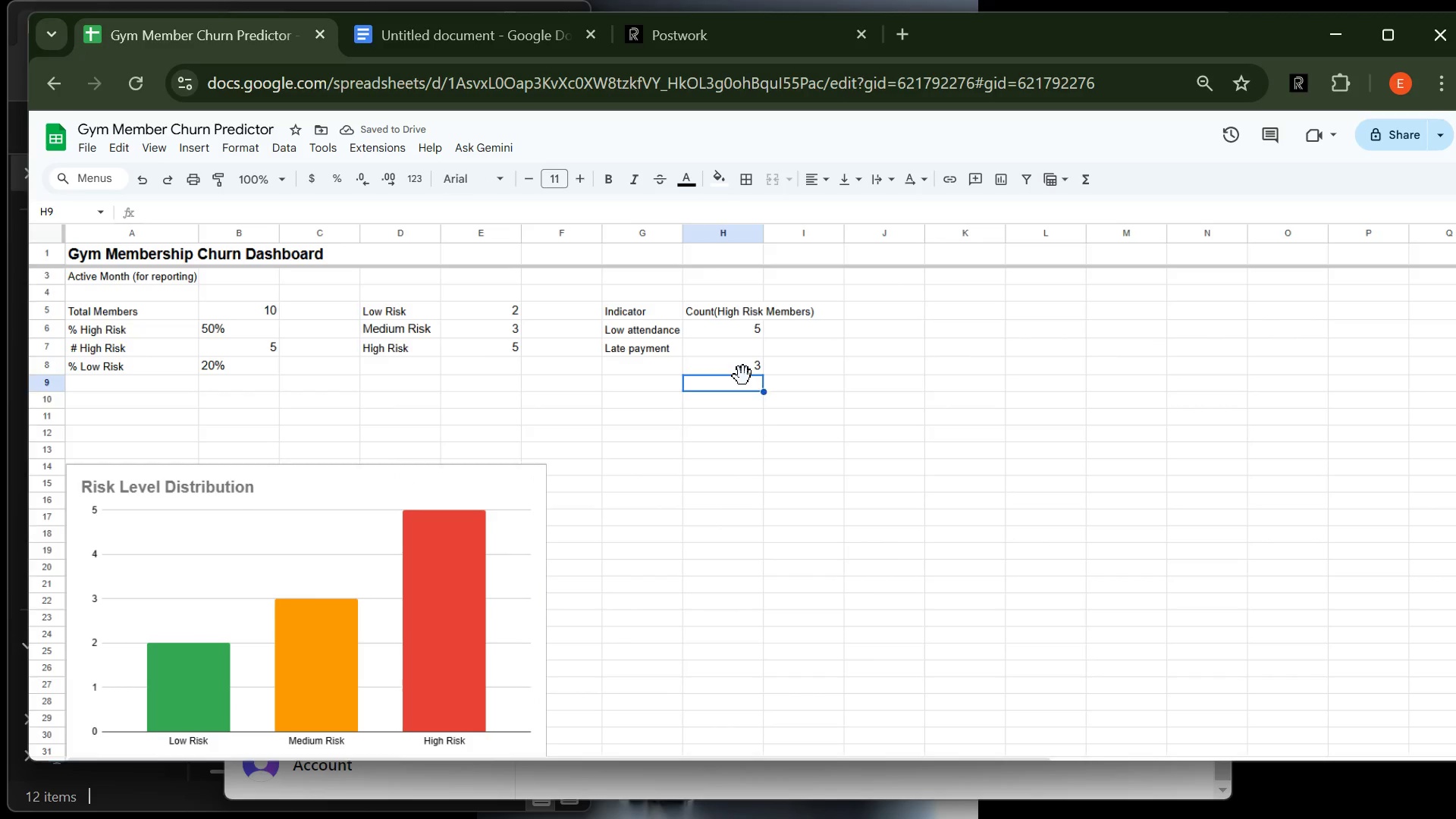 
key(Backspace)
 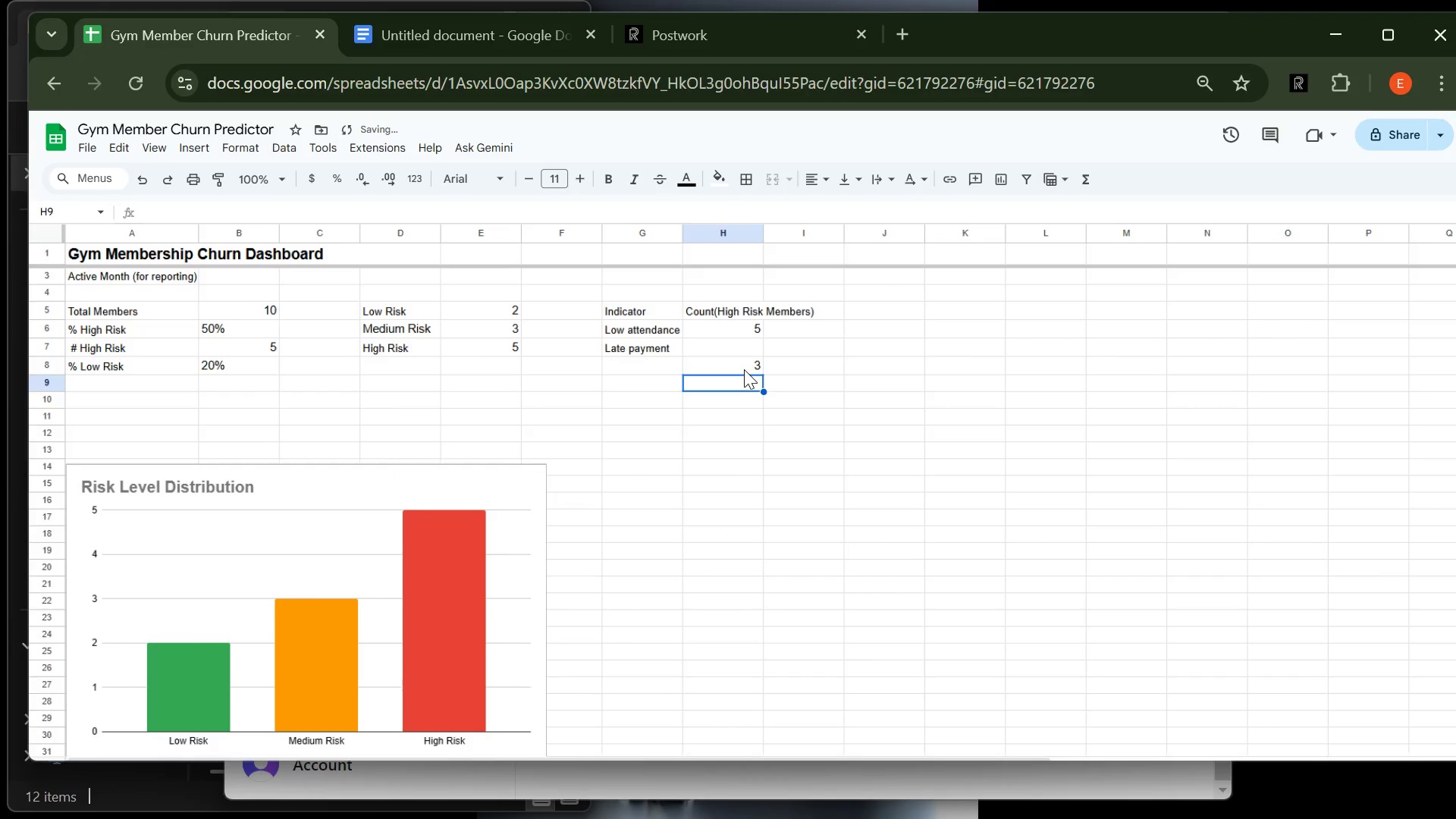 
left_click([744, 369])
 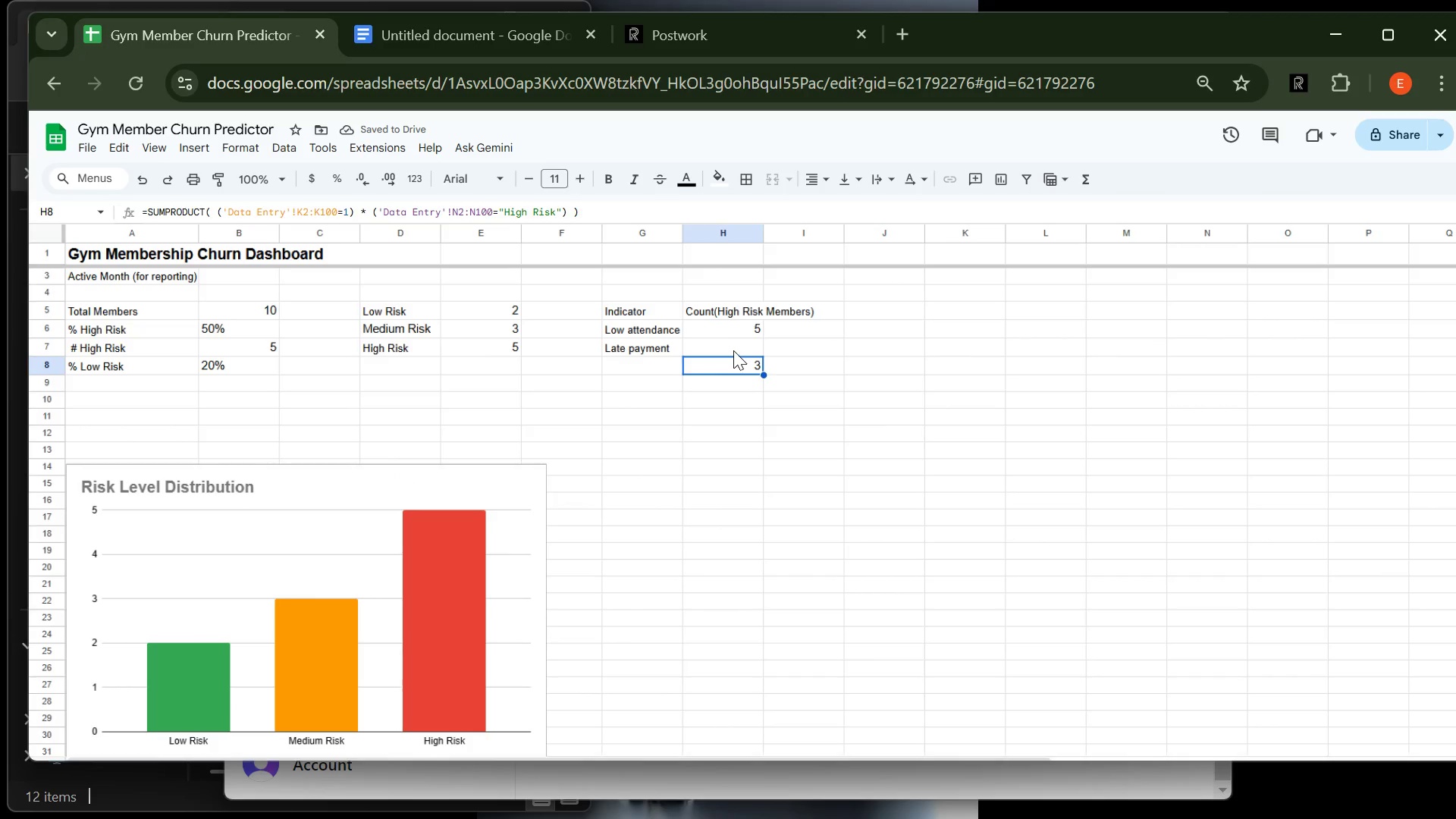 
left_click([733, 350])
 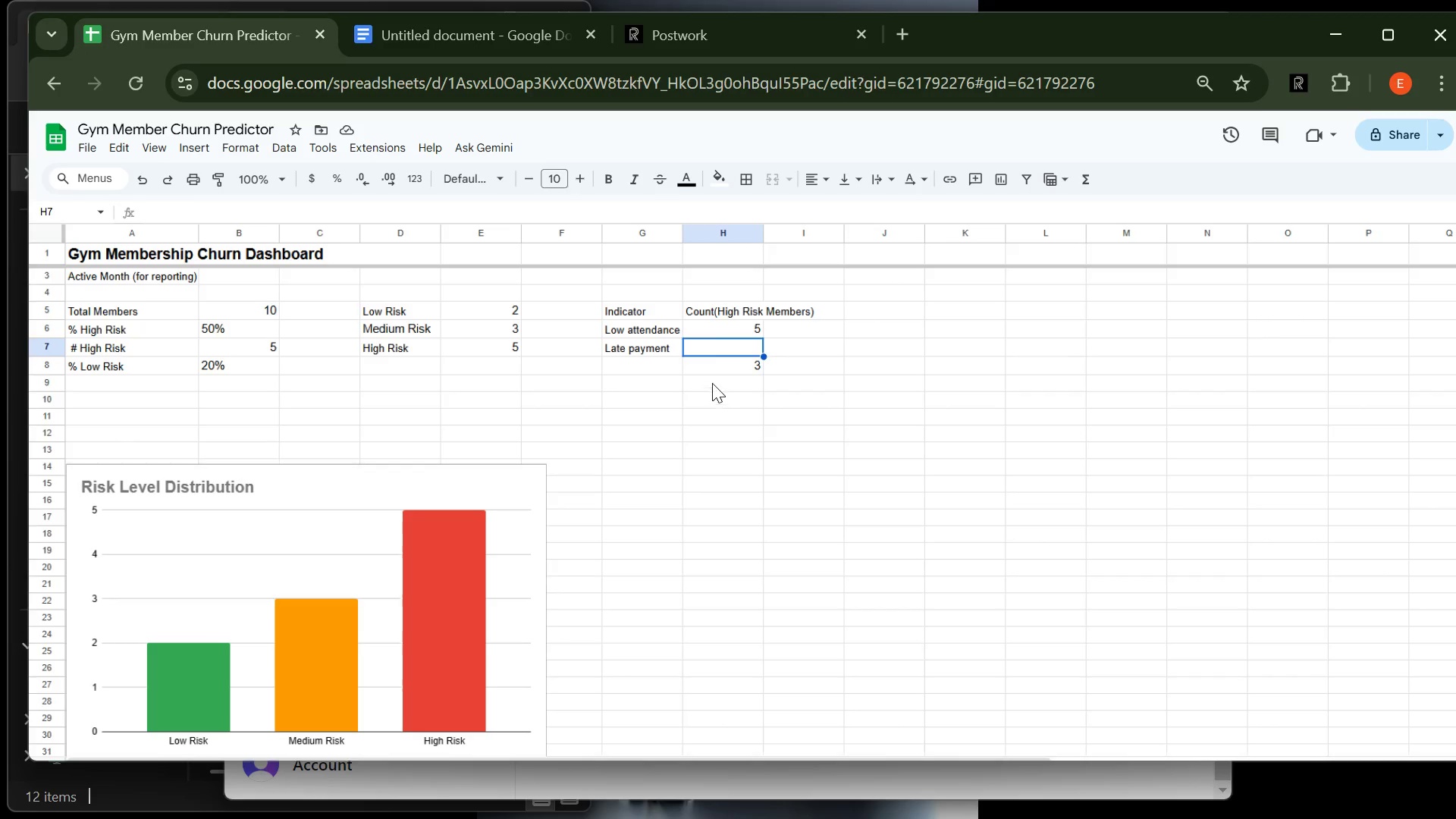 
left_click([732, 344])
 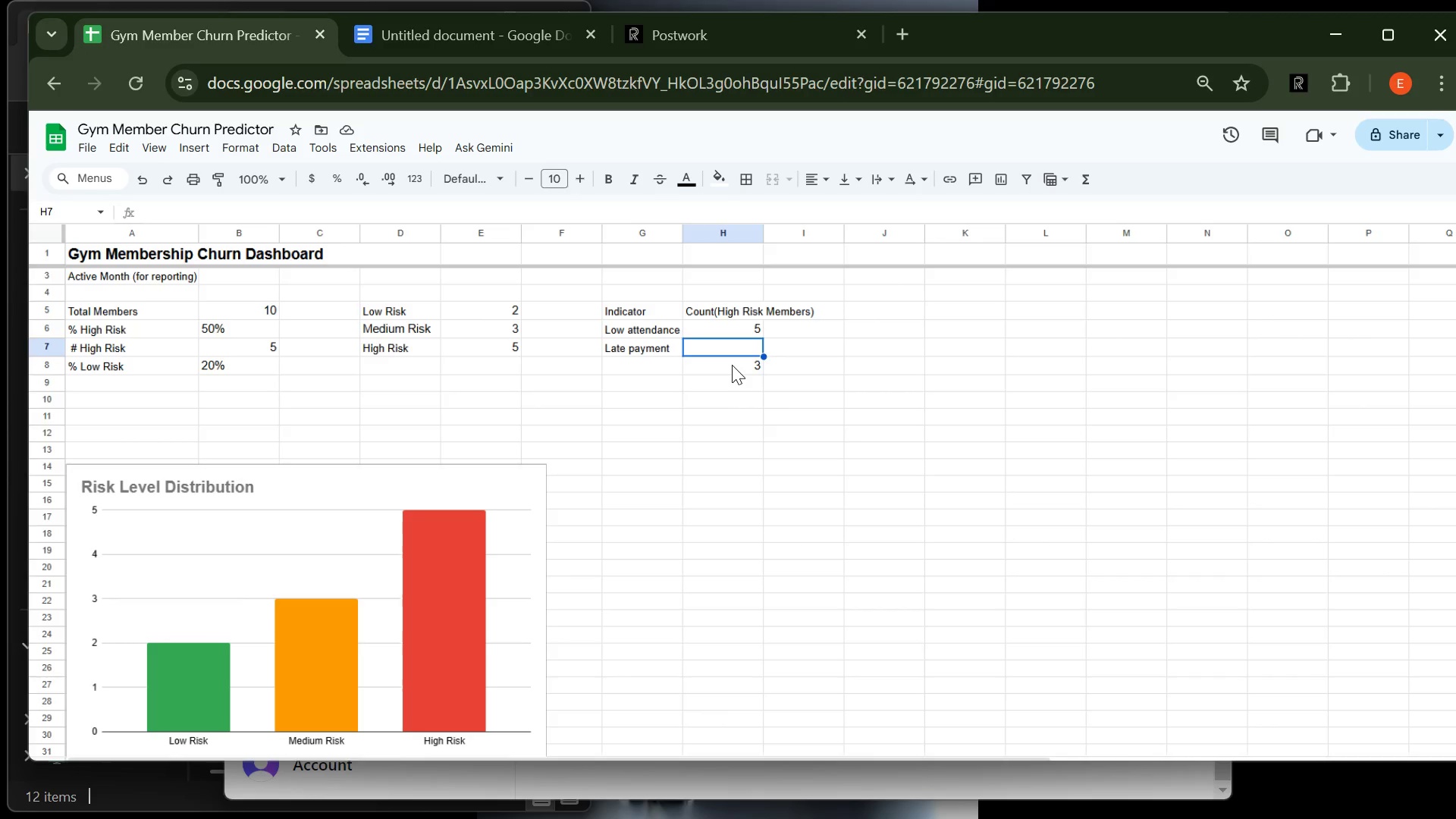 
left_click([732, 365])
 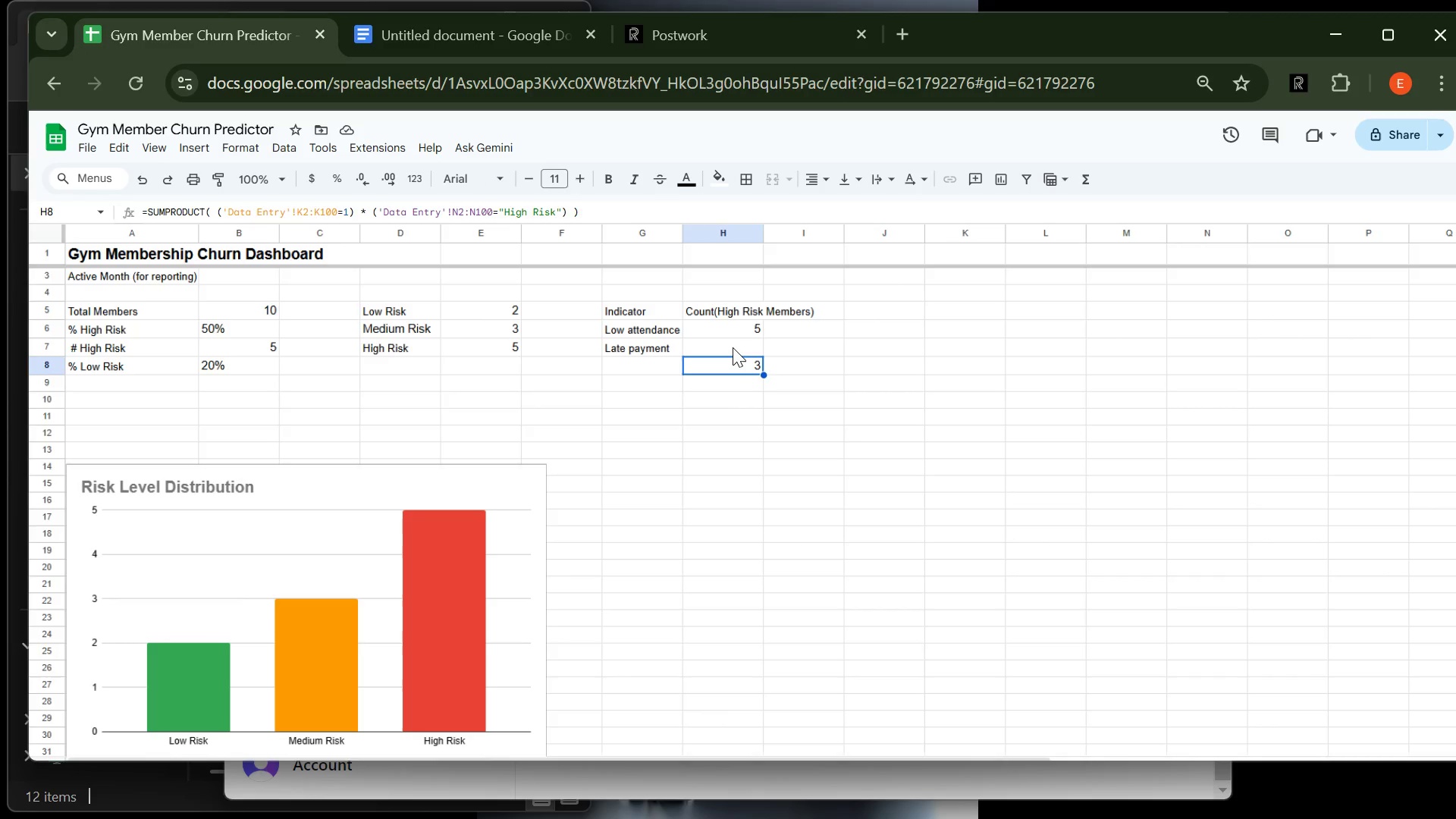 
left_click([733, 347])
 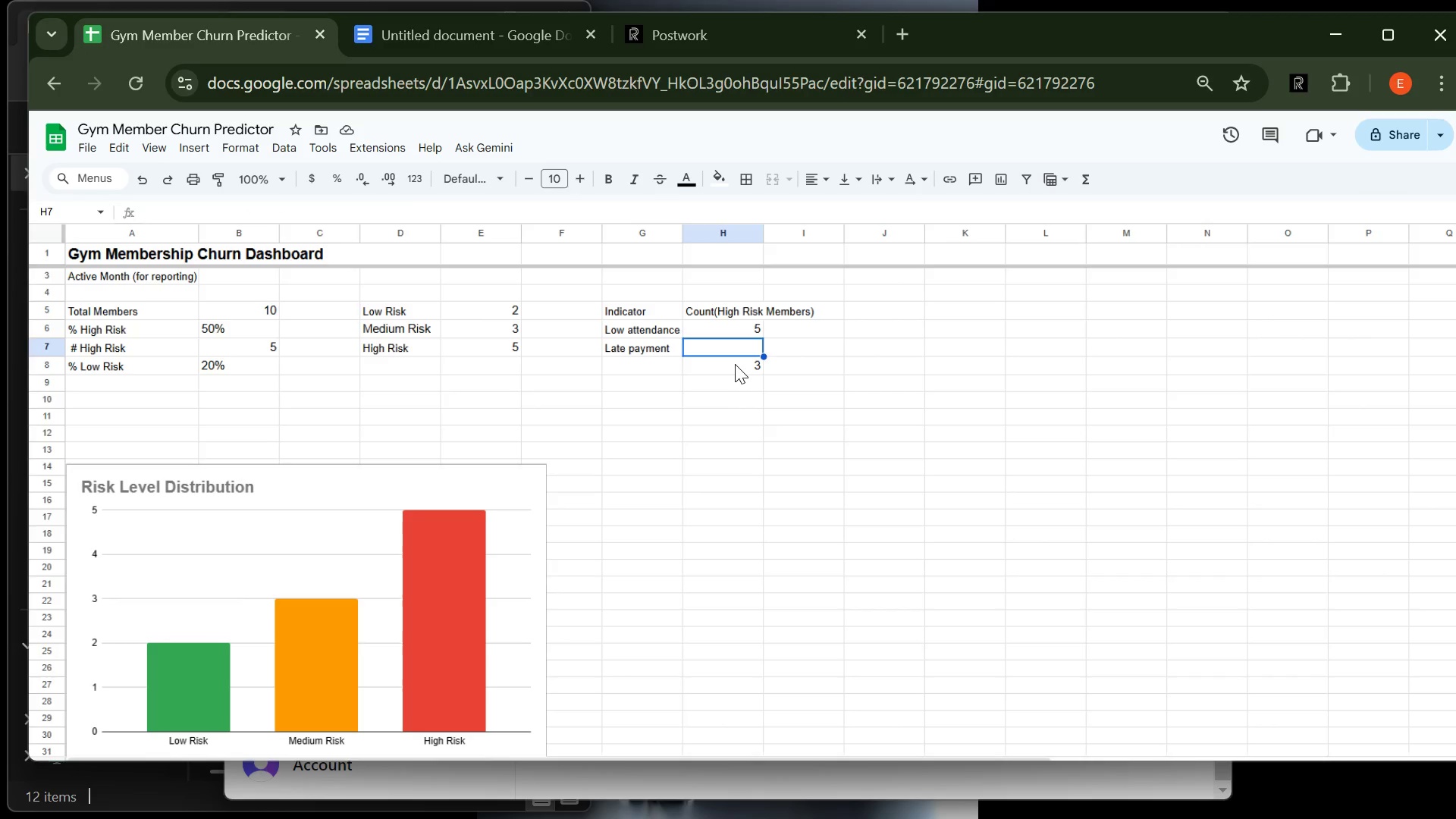 
left_click([735, 364])
 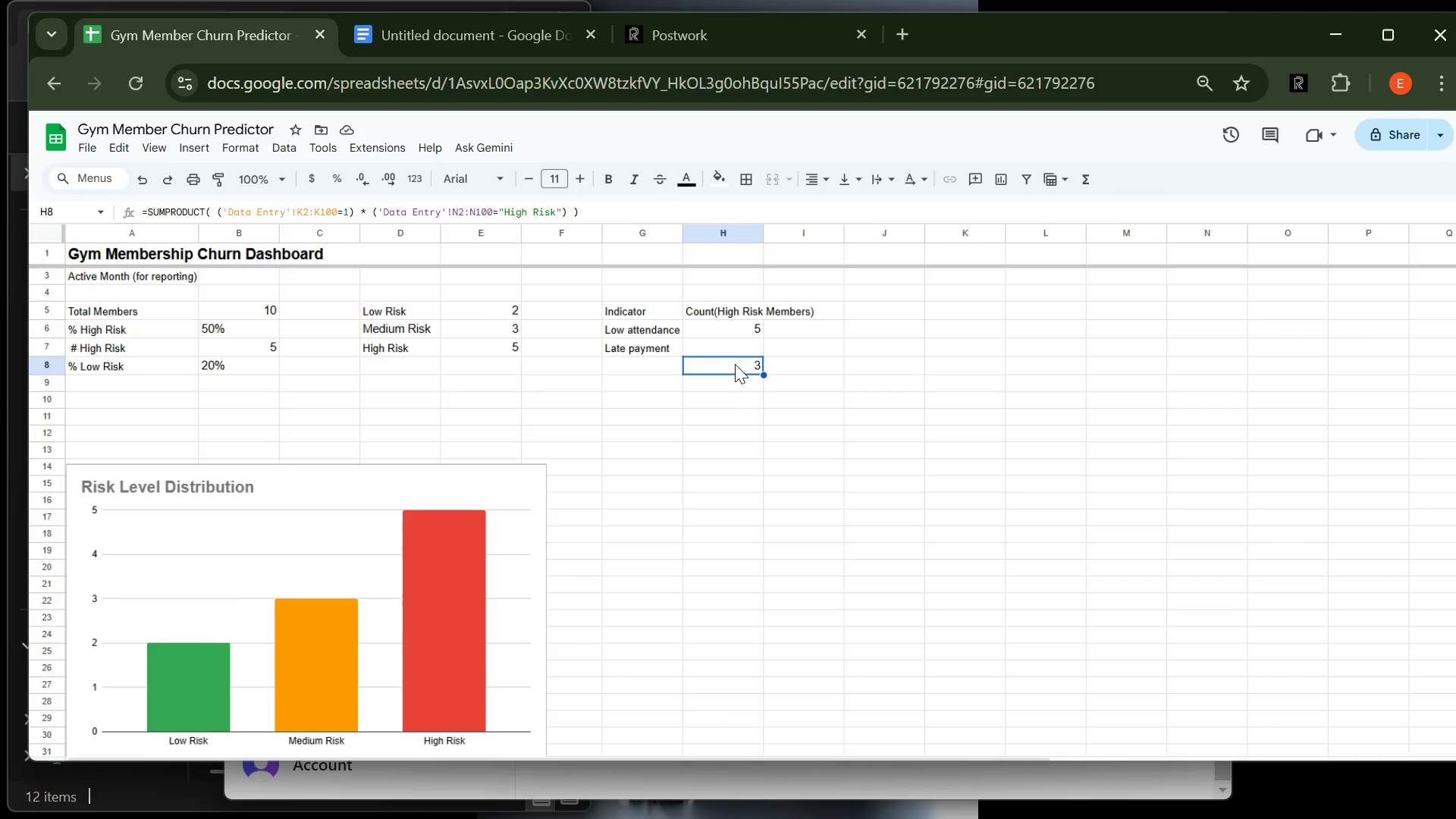 
key(Control+X)
 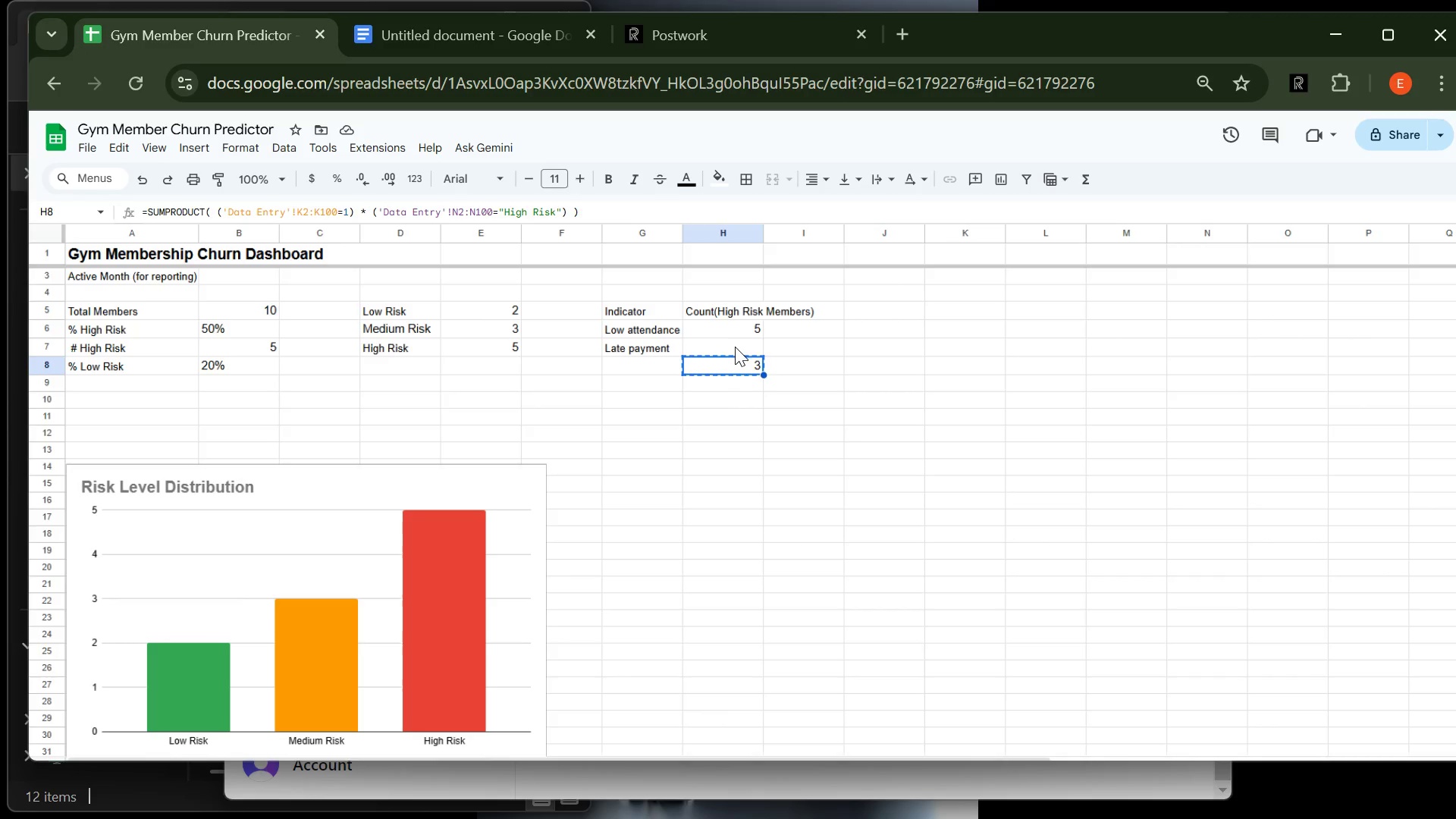 
left_click([735, 347])
 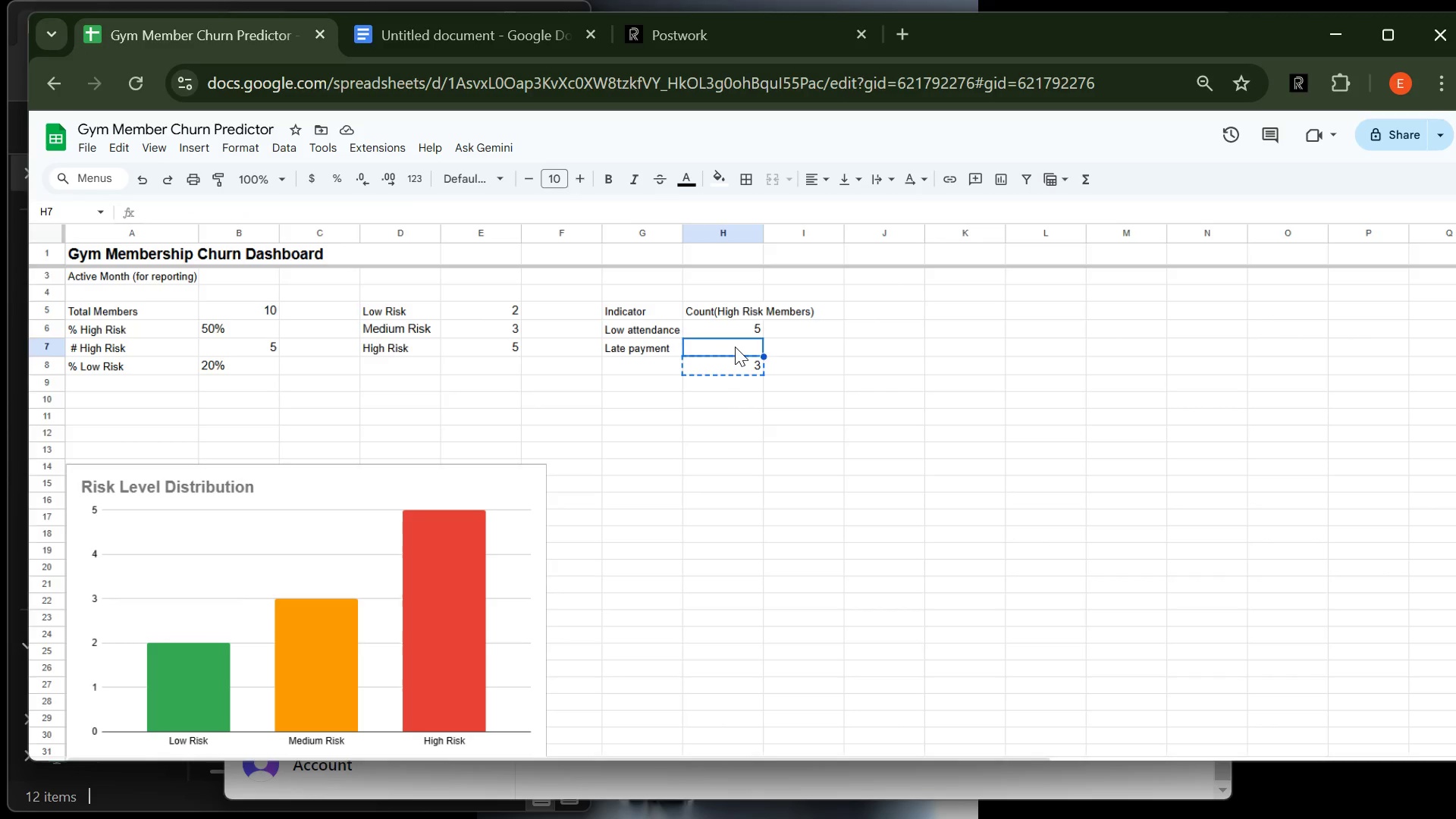 
key(Control+V)
 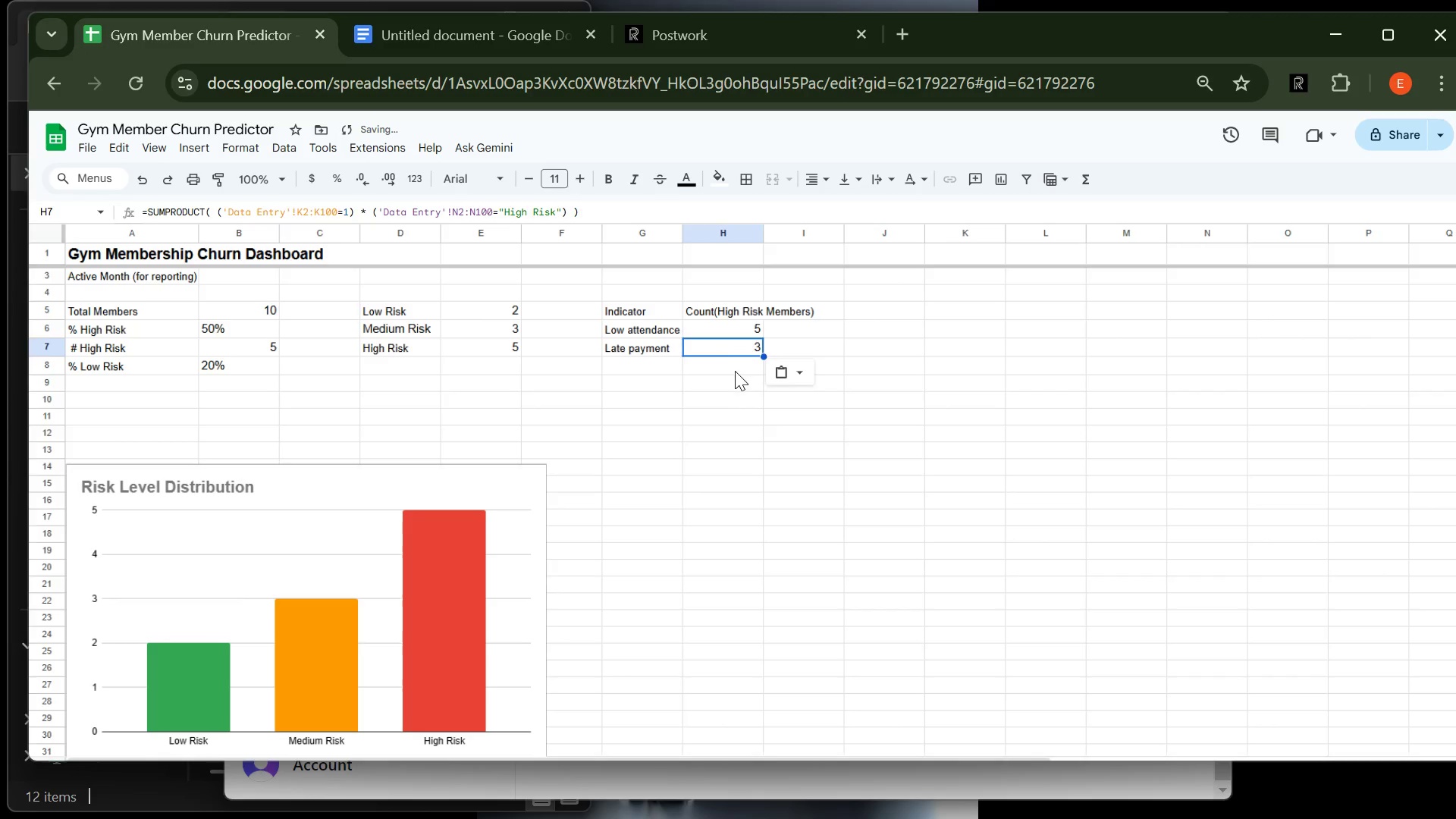 
left_click([735, 371])
 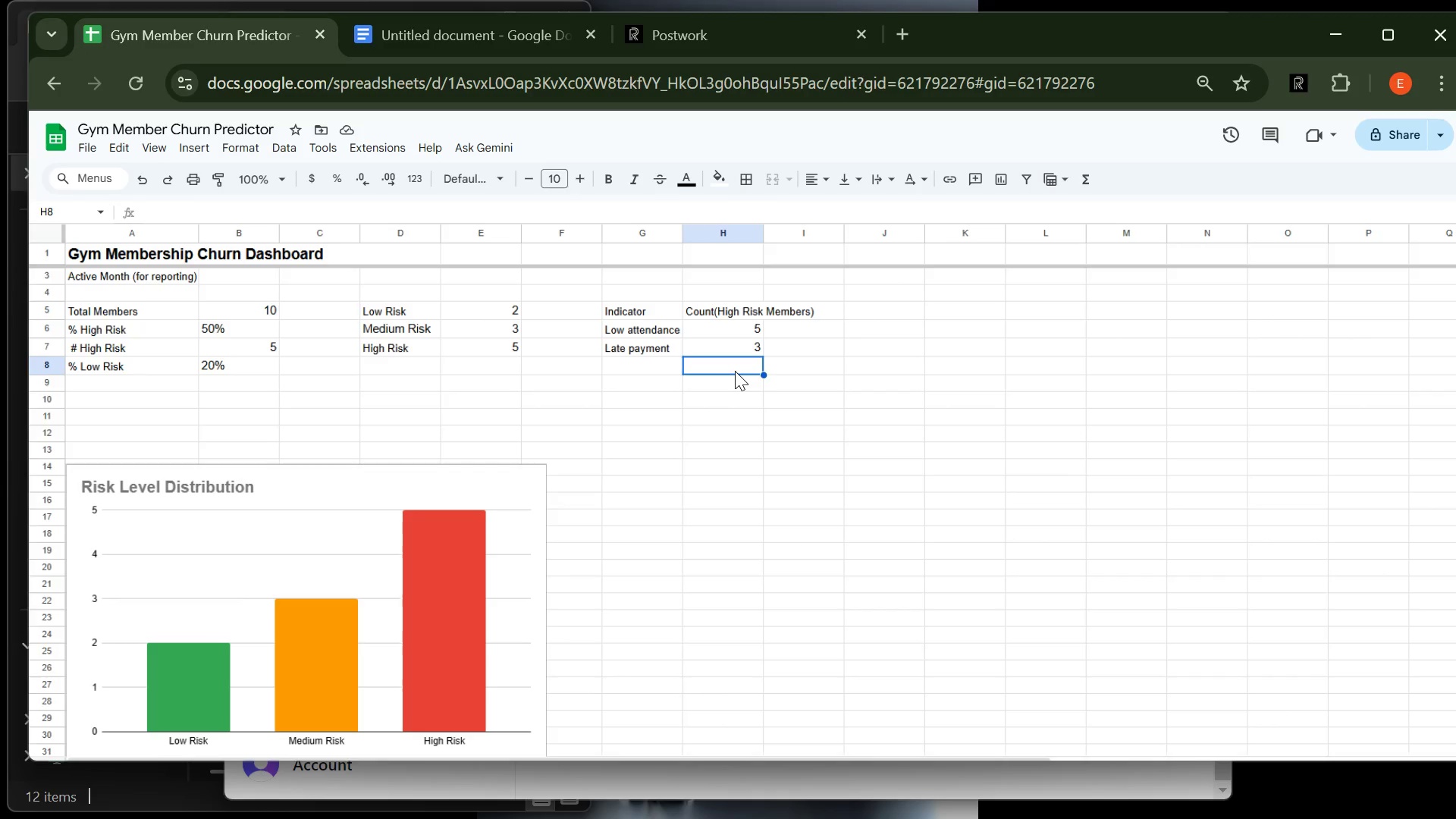 
wait(7.23)
 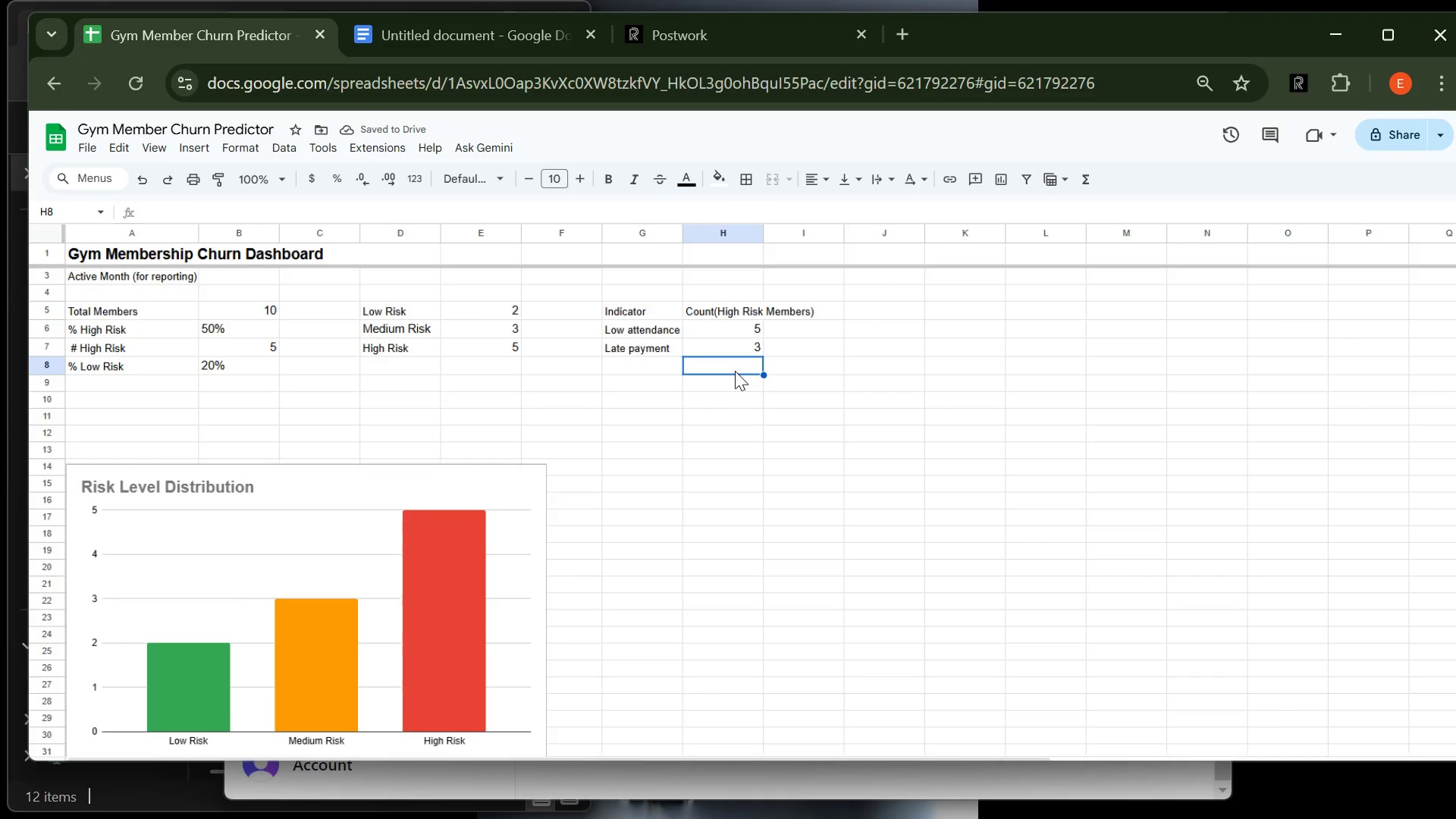 
left_click([613, 365])
 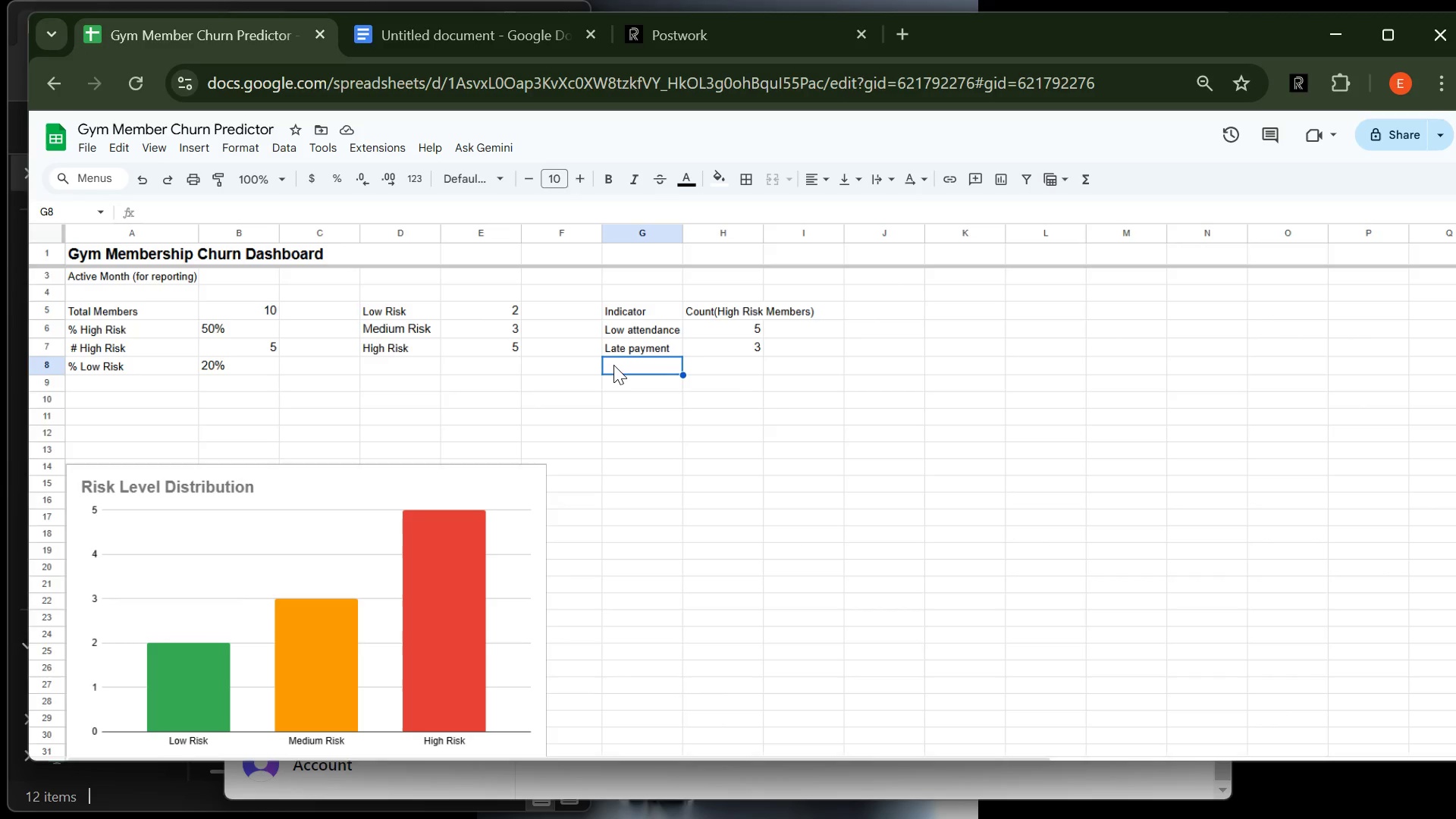 
type(High Support )
 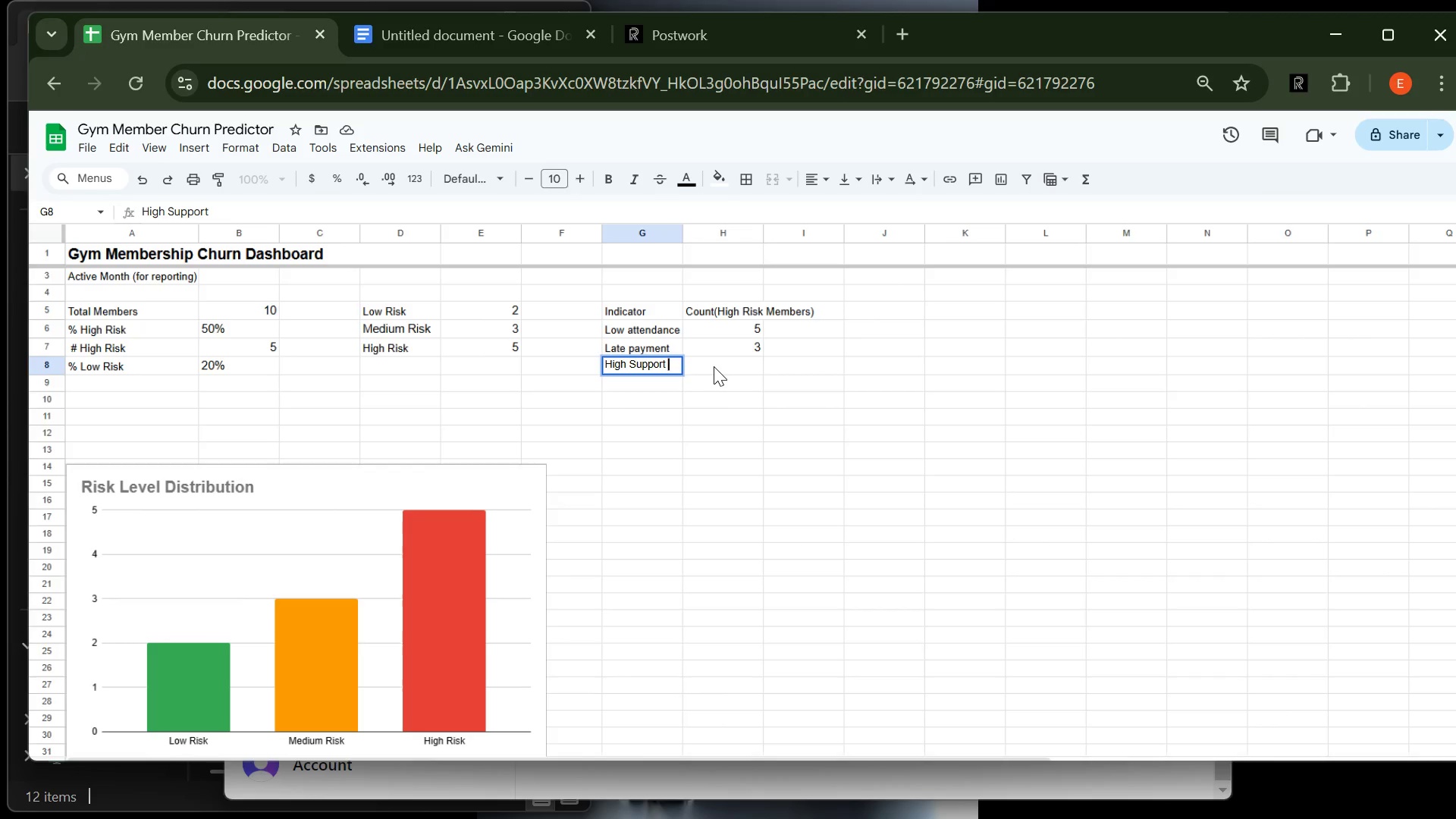 
left_click([714, 366])
 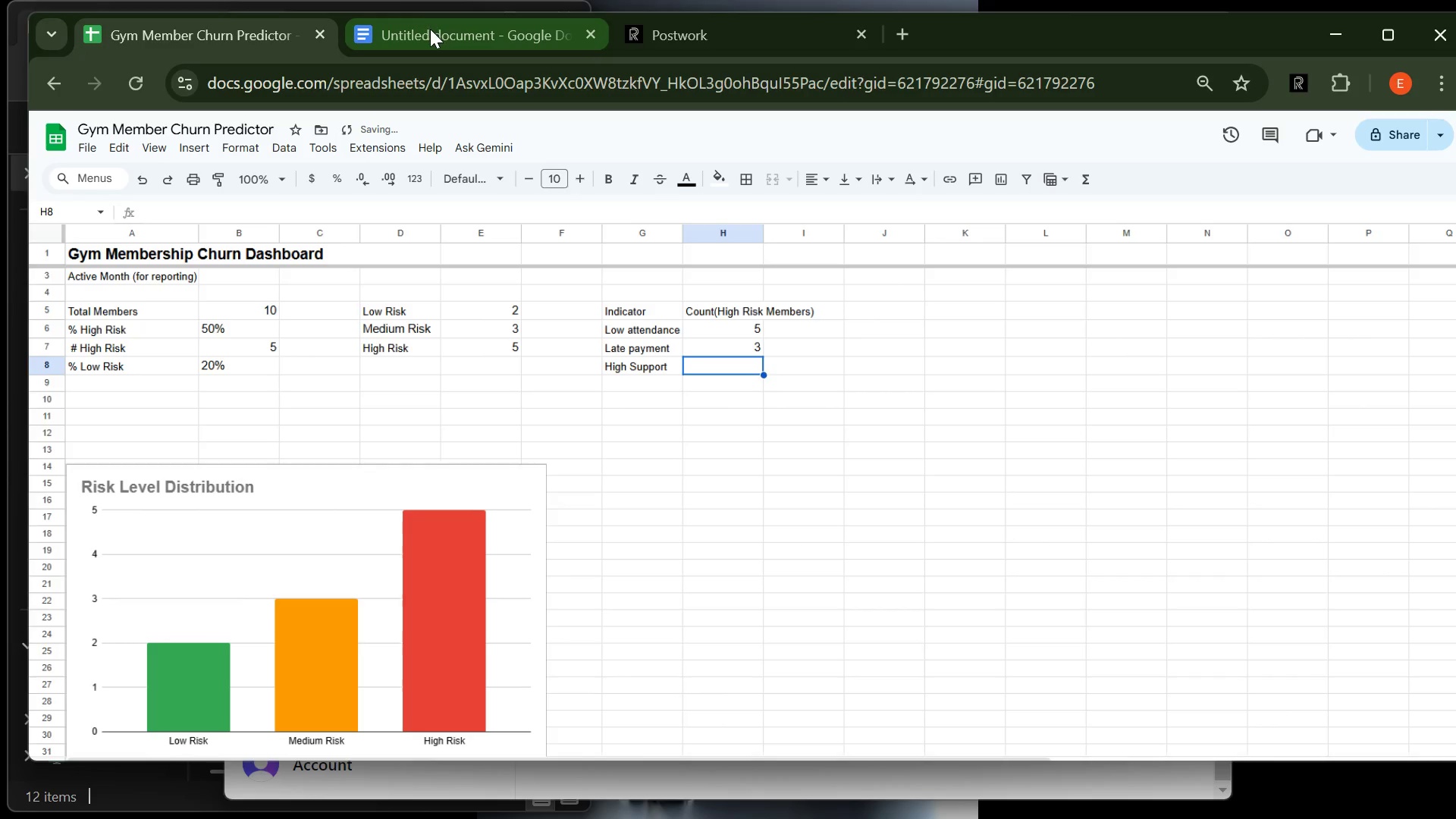 
left_click([430, 29])
 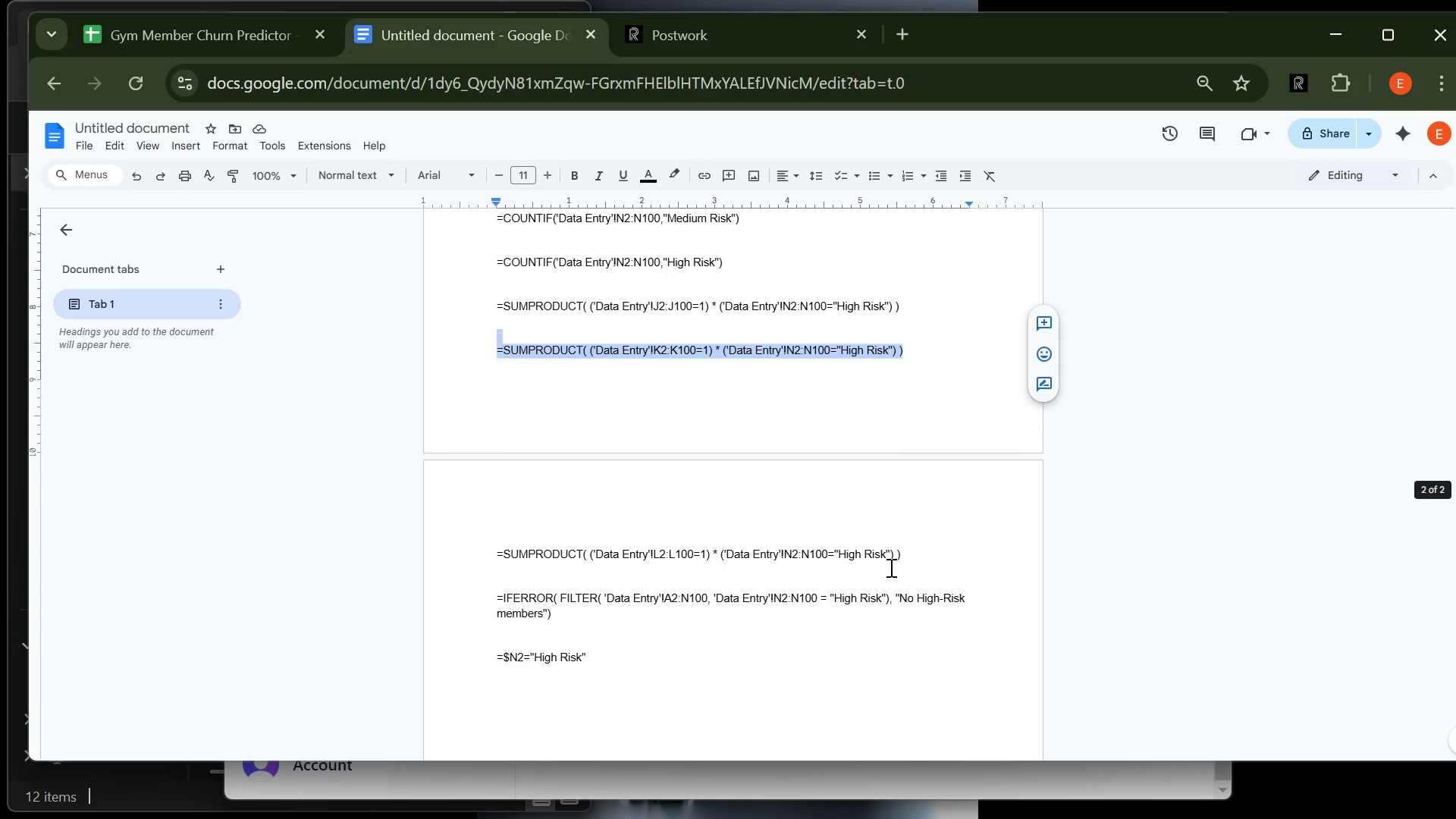 
left_click([905, 558])
 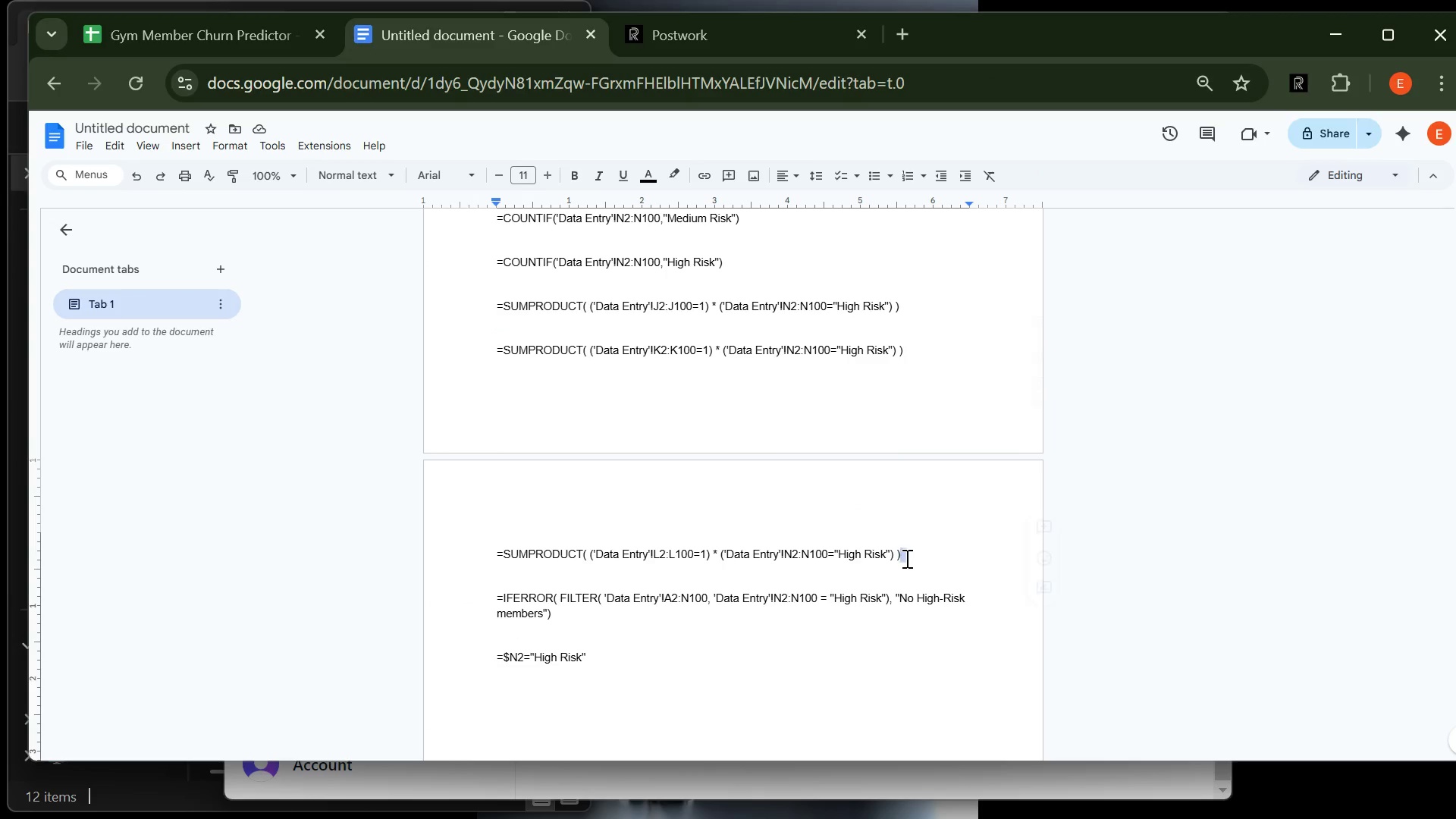 
left_click_drag(start_coordinate=[905, 558], to_coordinate=[491, 544])
 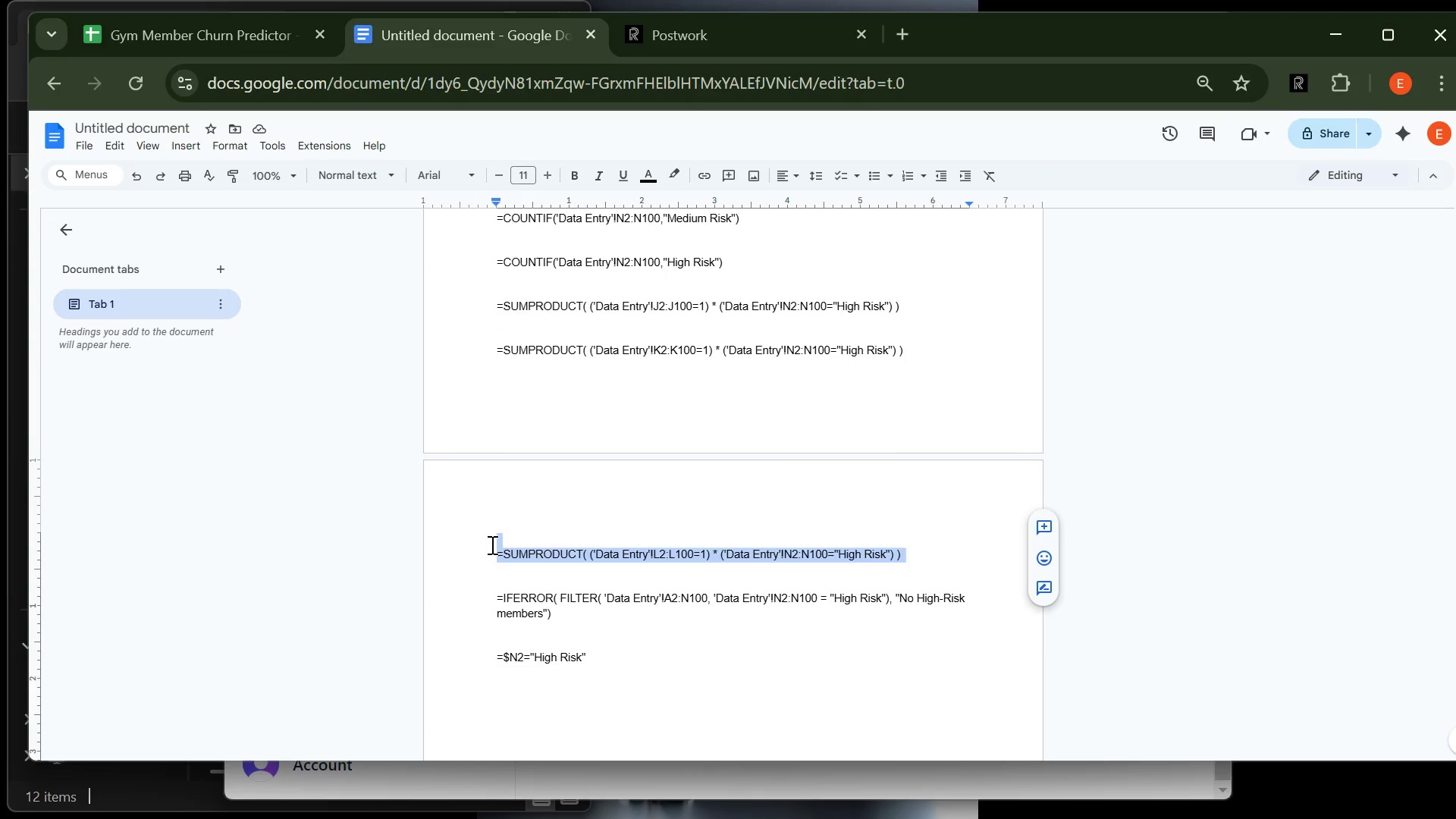 
key(Control+C)
 